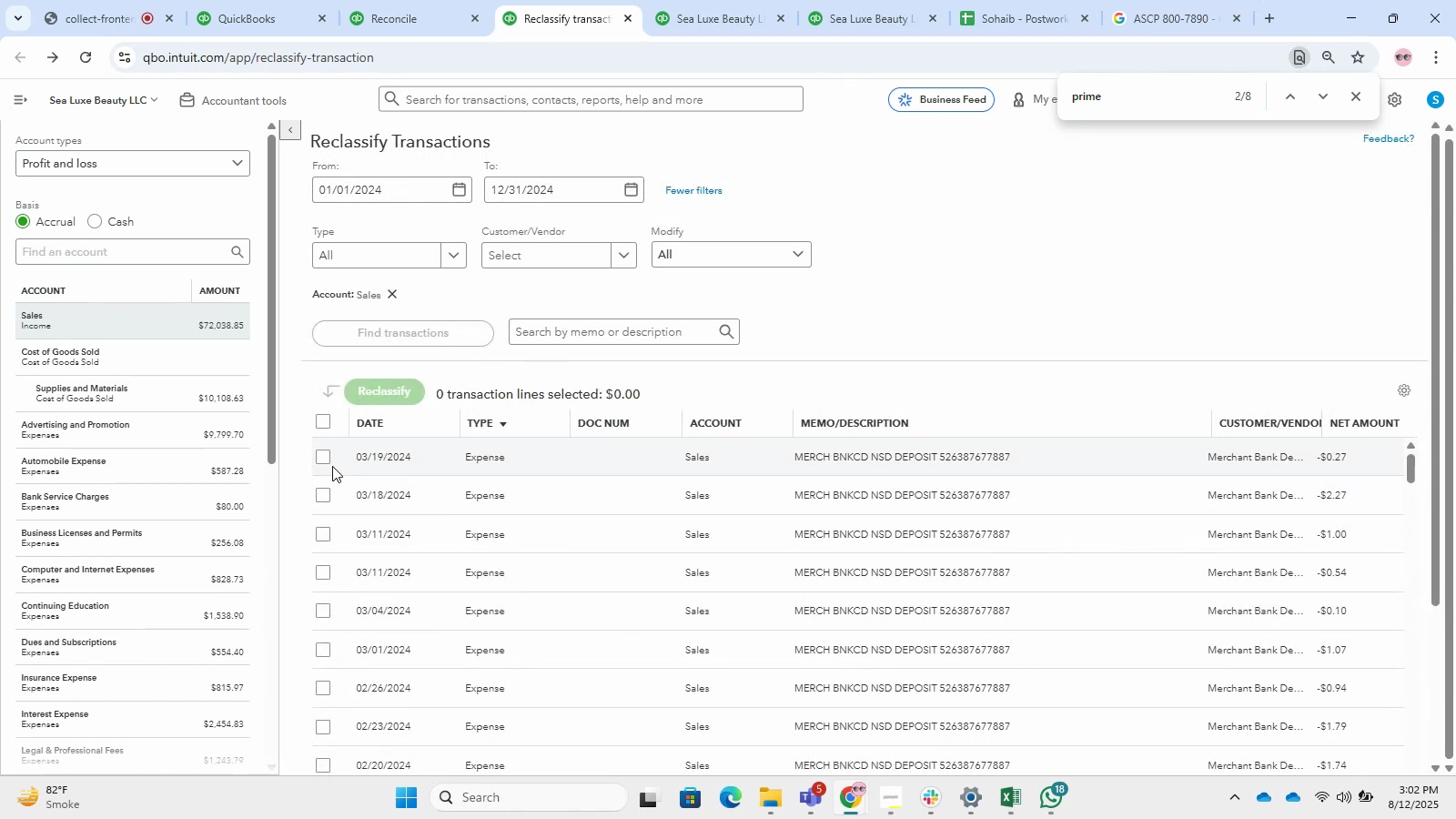 
left_click([317, 462])
 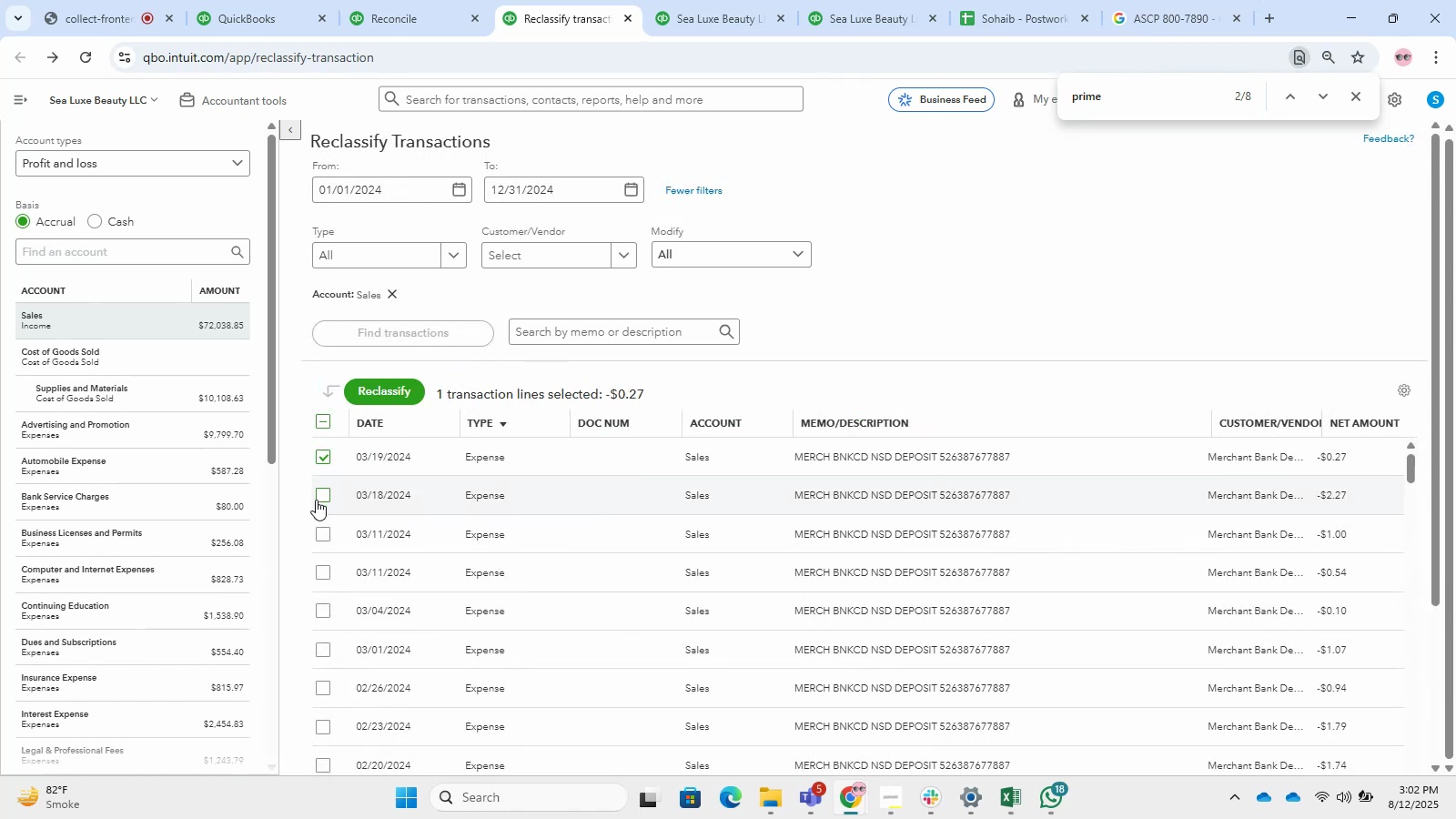 
left_click([316, 500])
 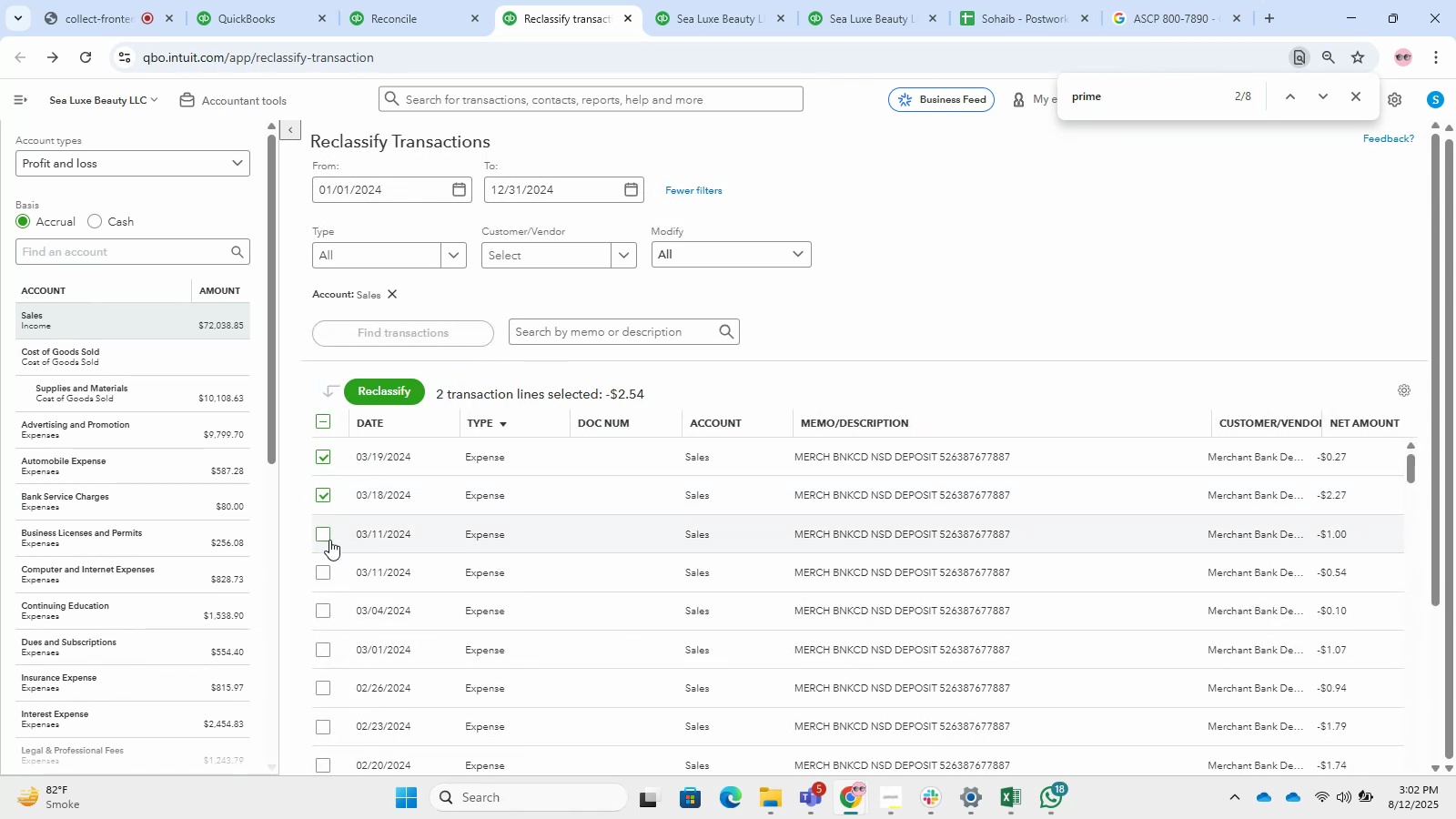 
left_click([329, 540])
 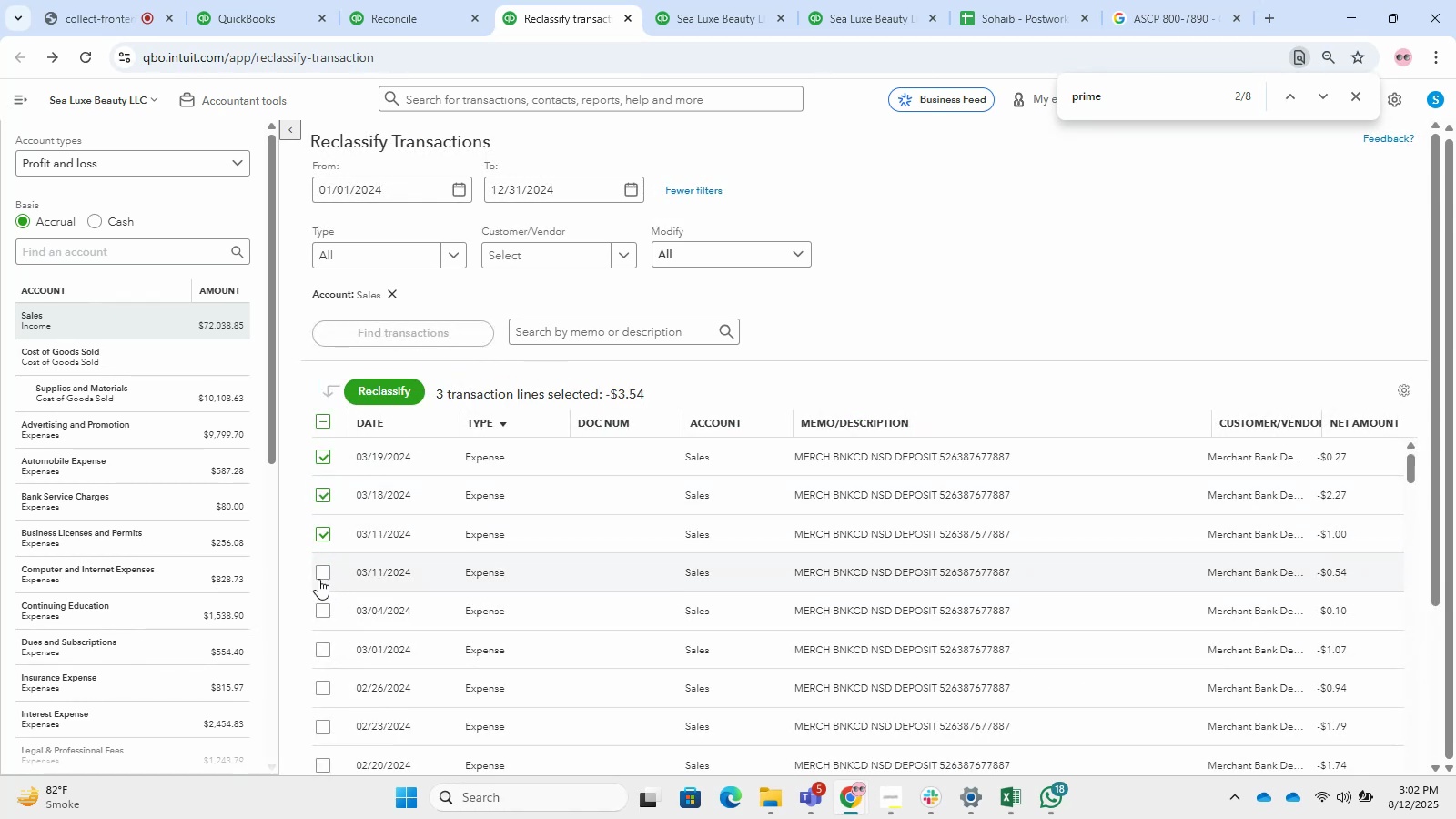 
left_click([318, 579])
 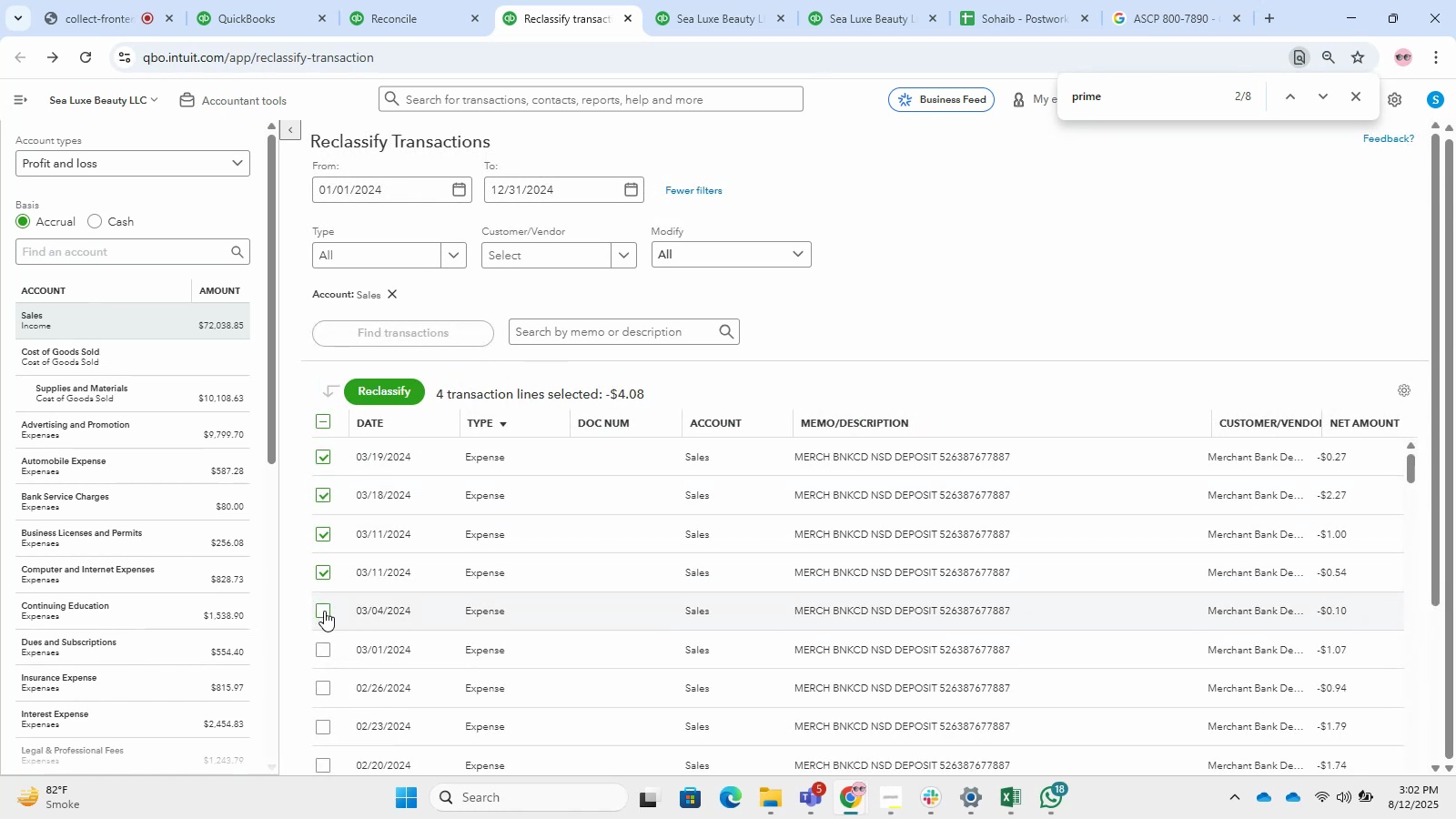 
left_click([324, 611])
 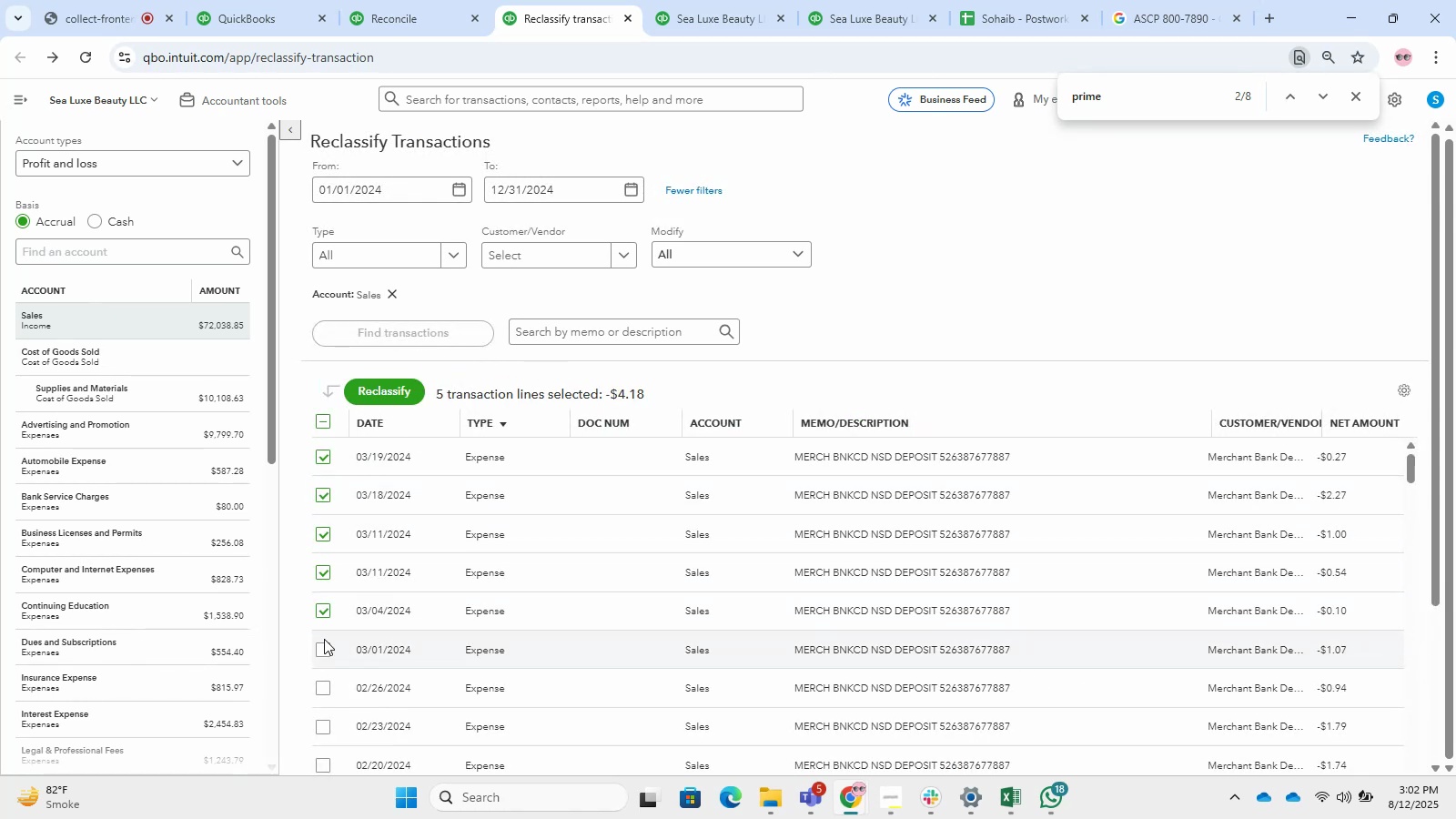 
double_click([324, 639])
 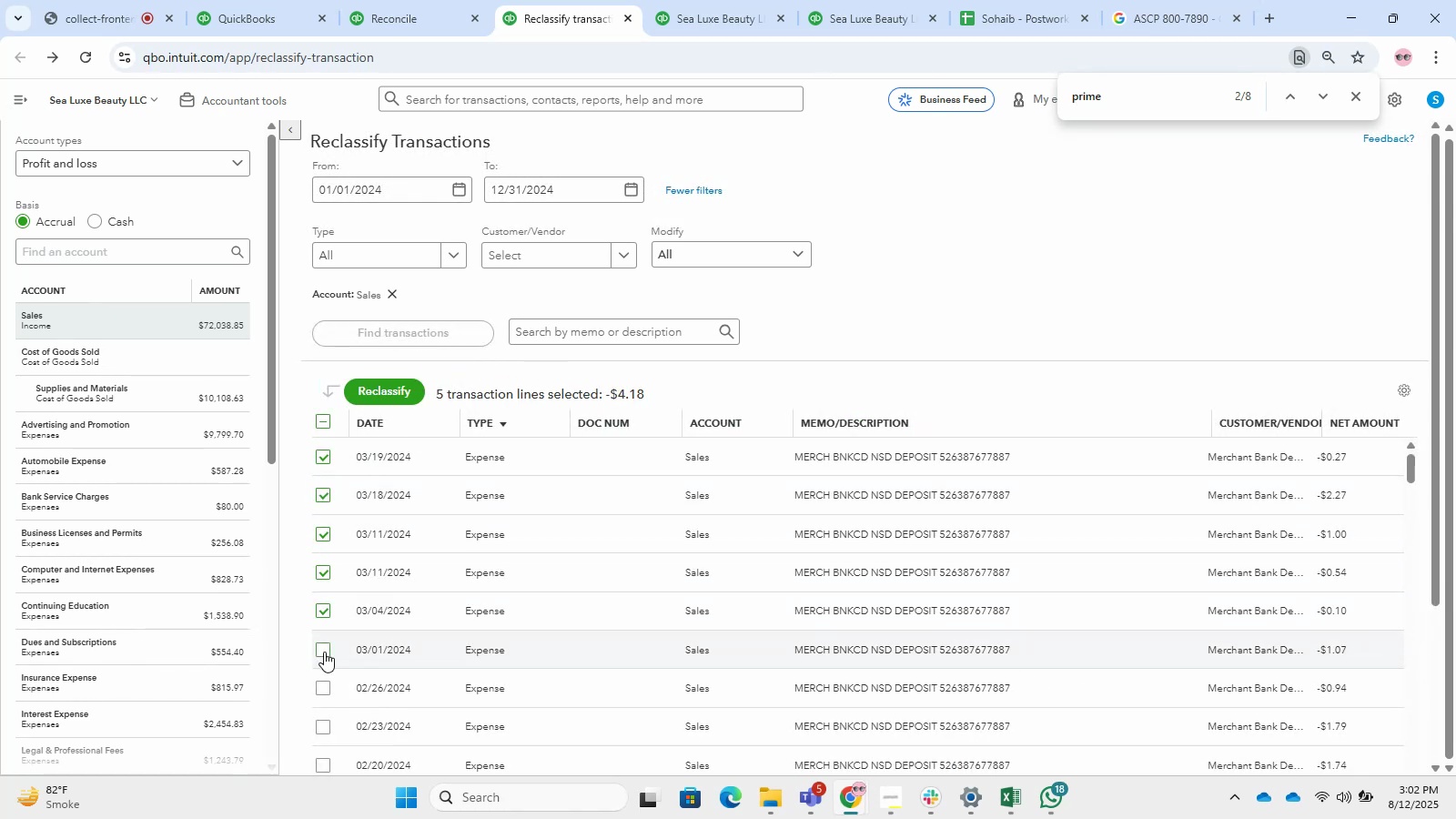 
triple_click([324, 652])
 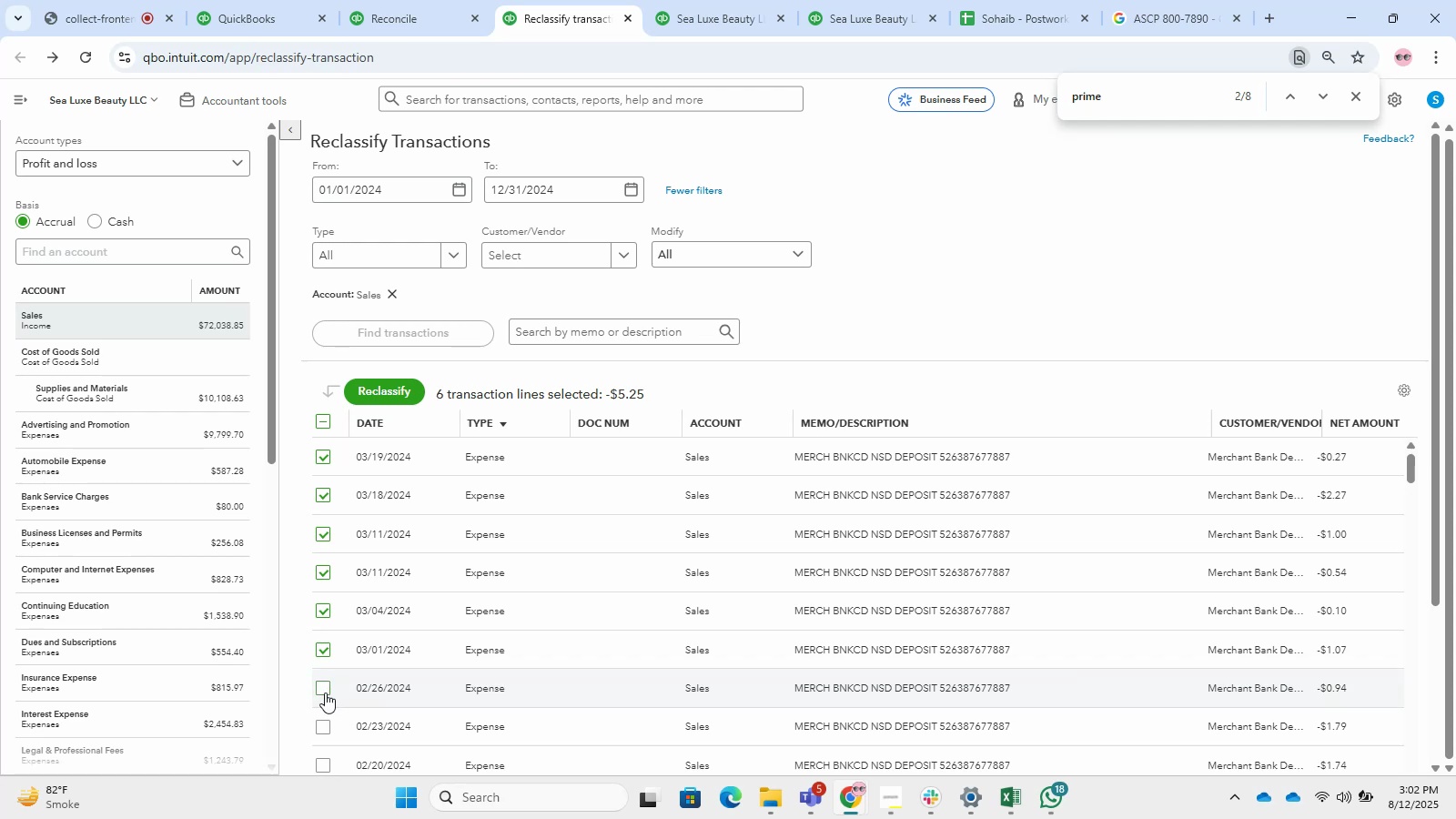 
left_click([325, 693])
 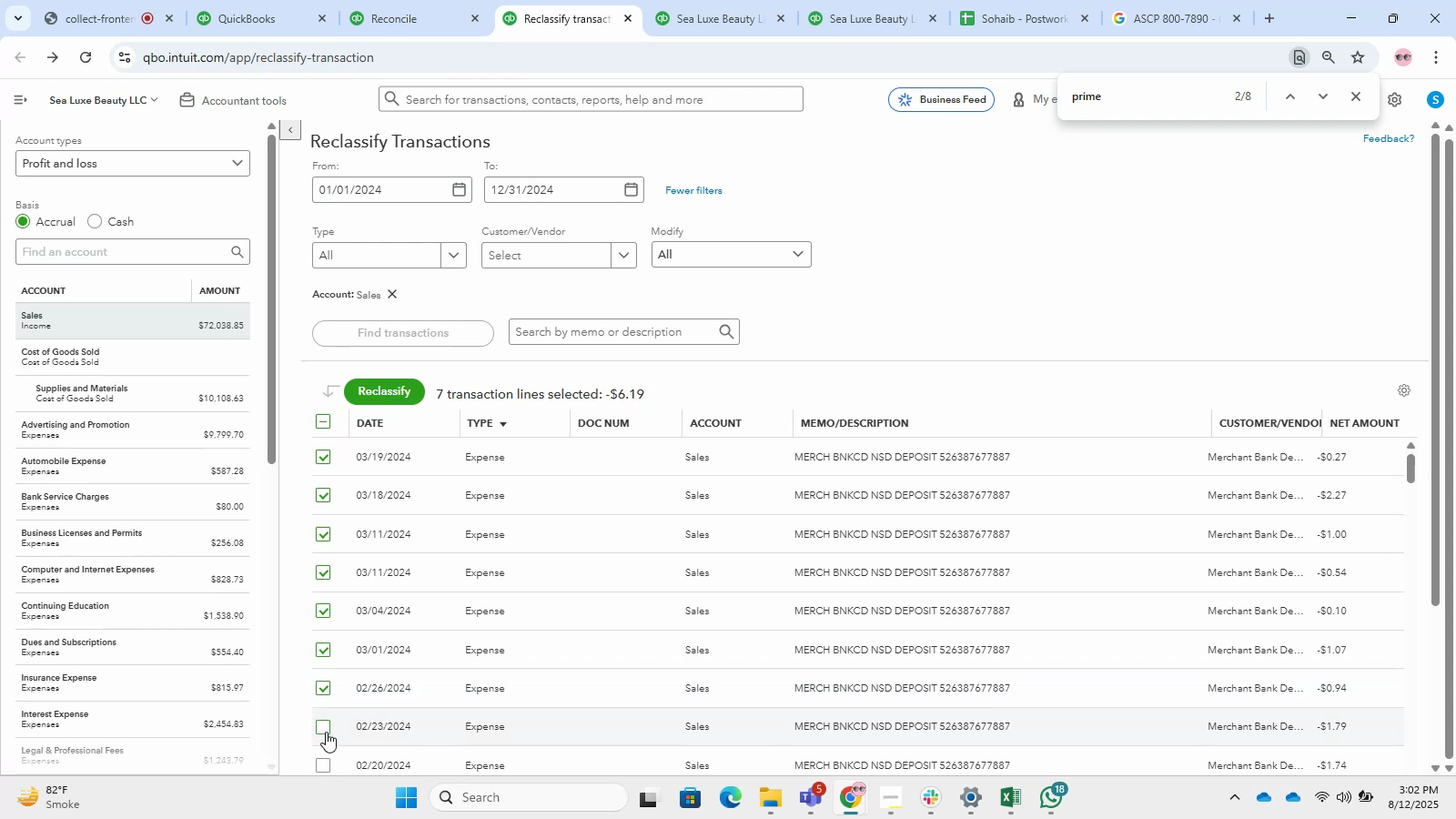 
left_click([326, 732])
 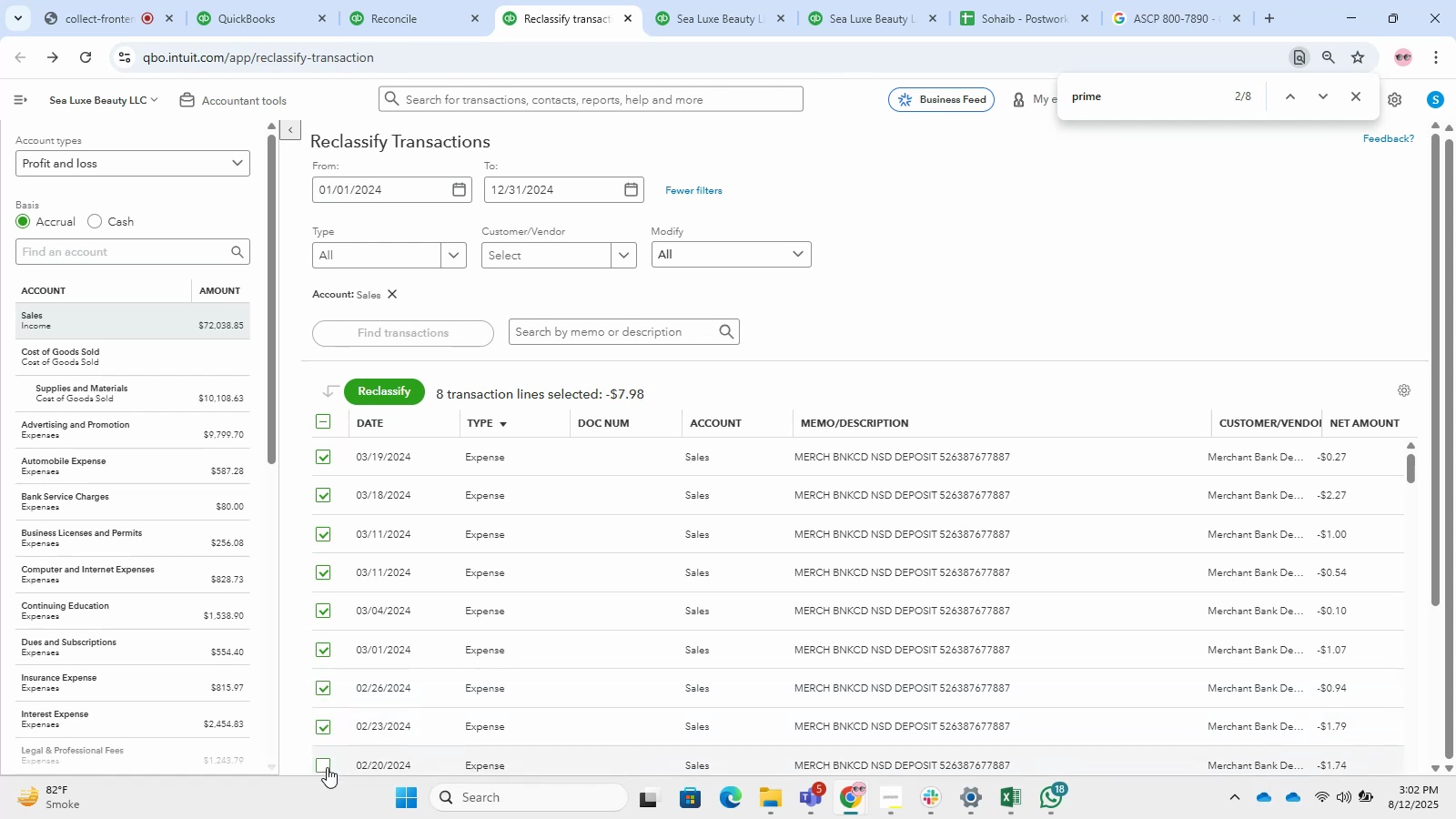 
left_click([327, 767])
 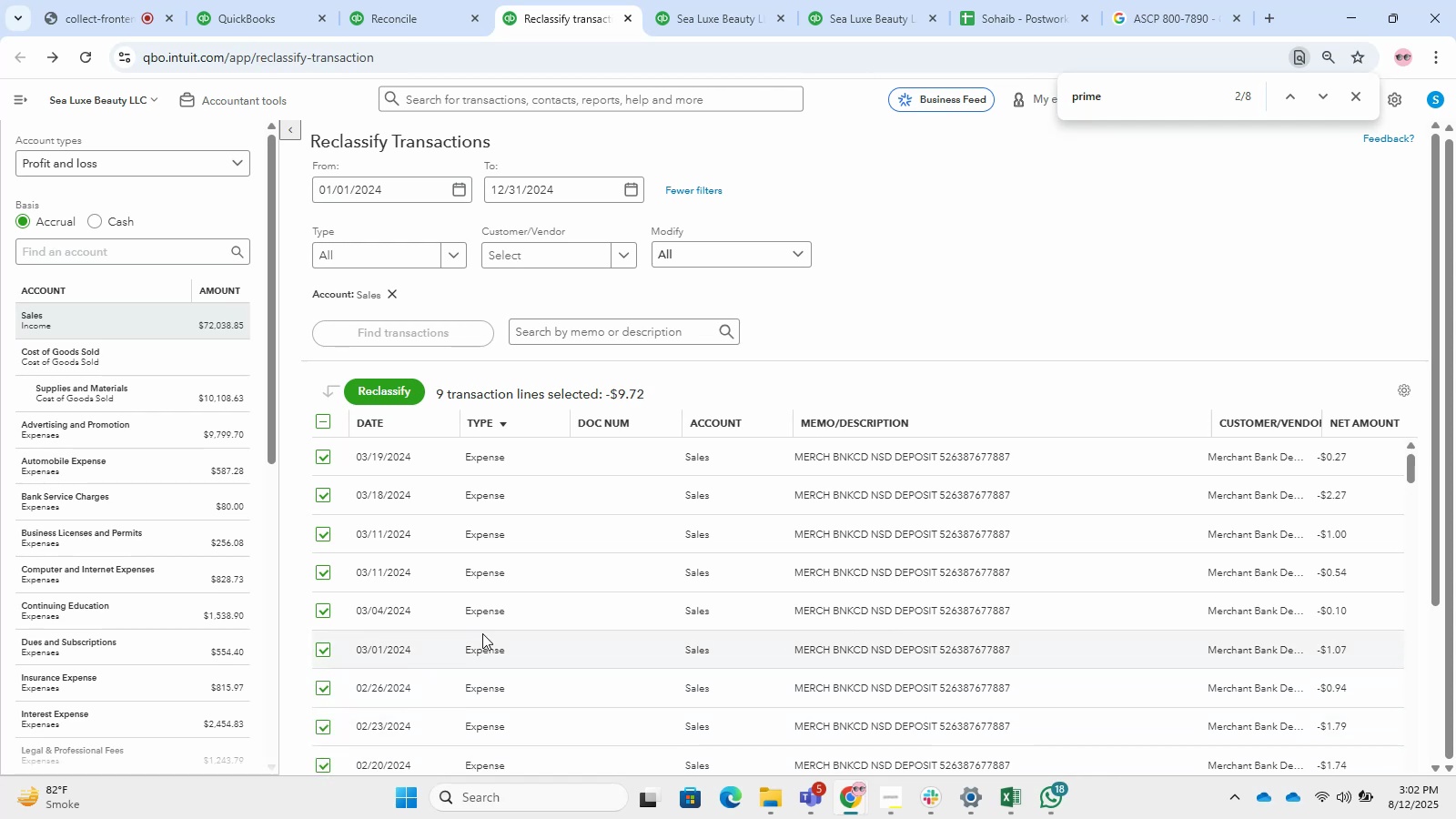 
scroll: coordinate [470, 667], scroll_direction: down, amount: 3.0
 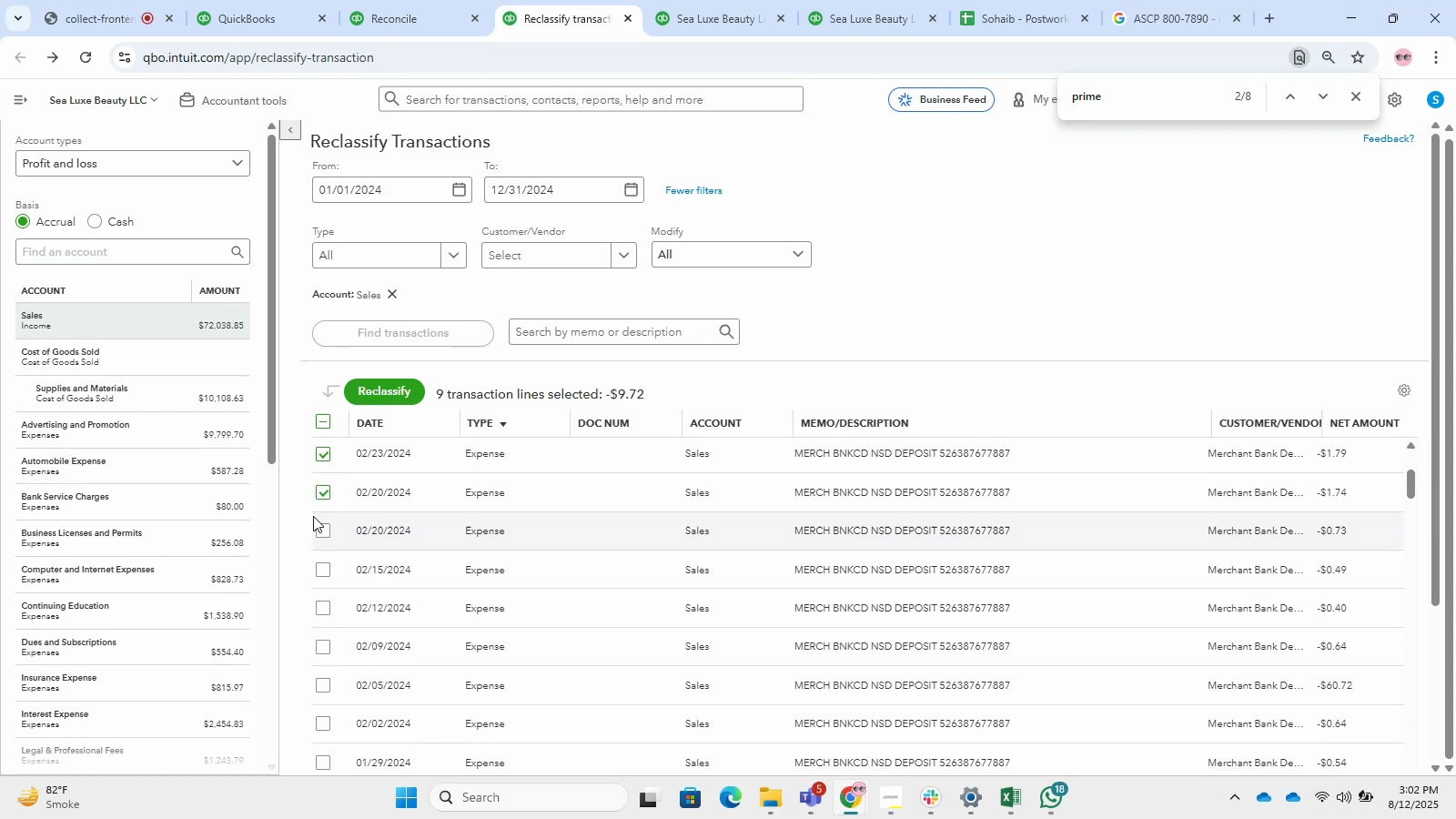 
left_click([319, 531])
 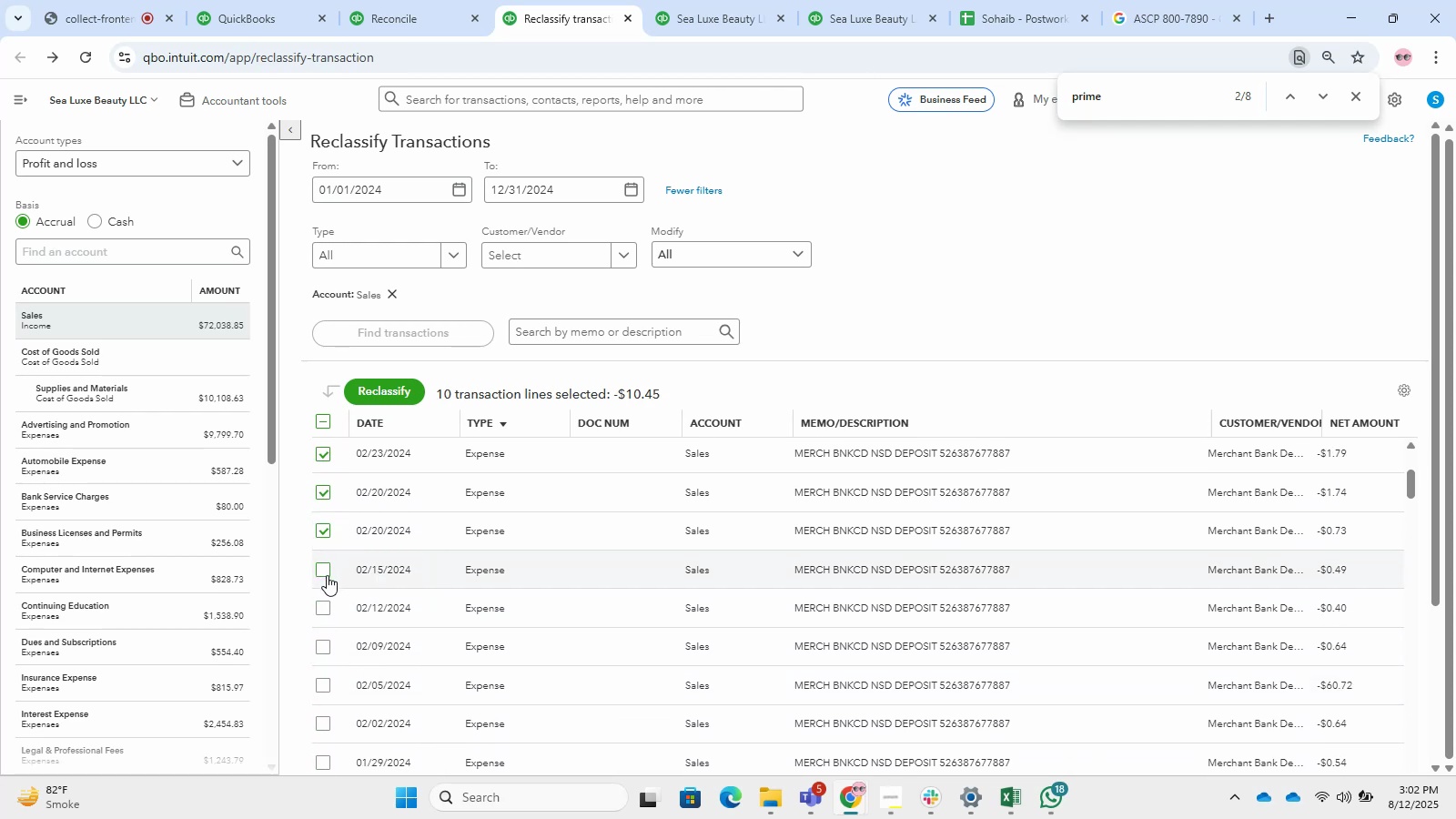 
left_click([327, 575])
 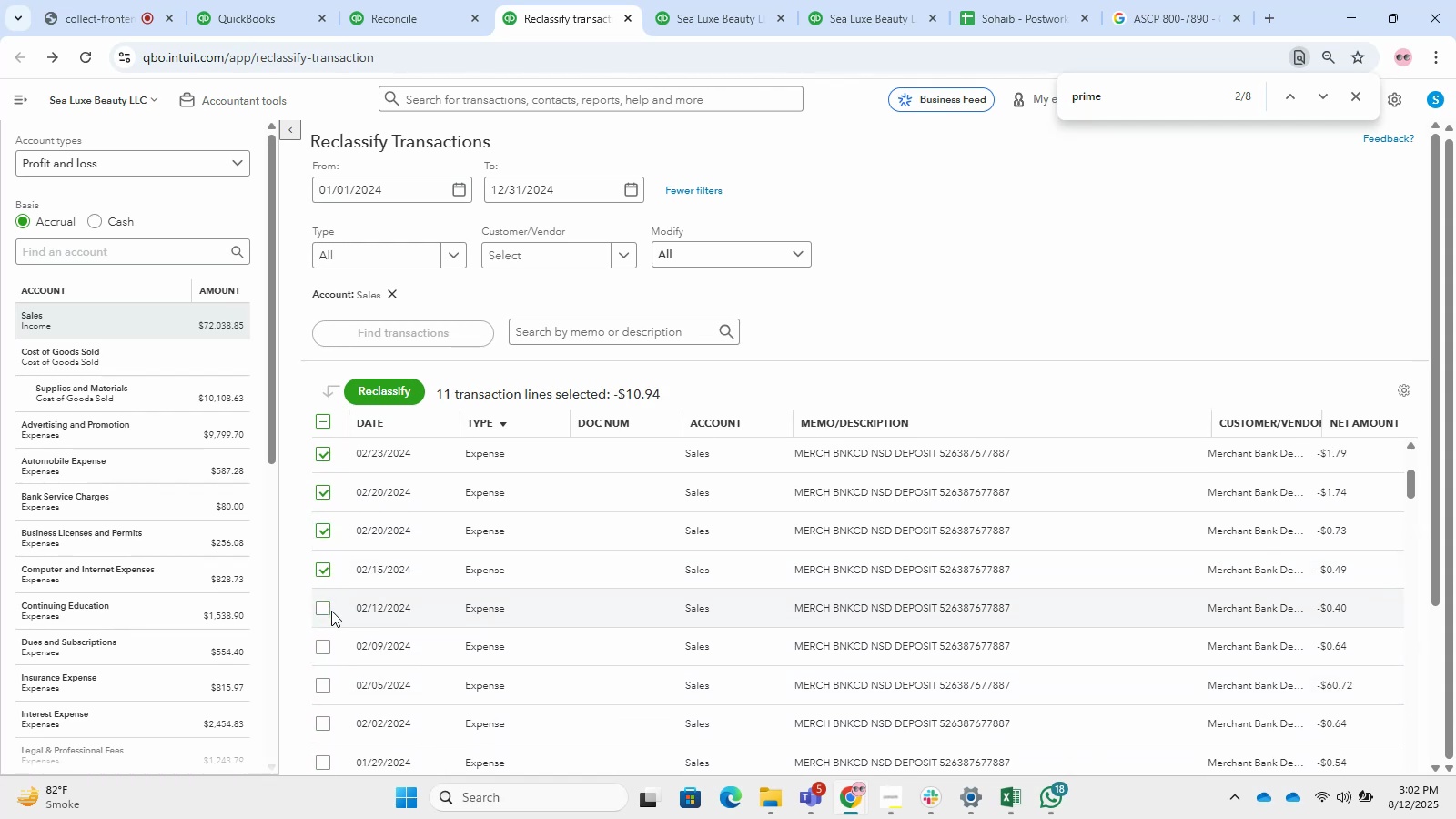 
left_click([331, 611])
 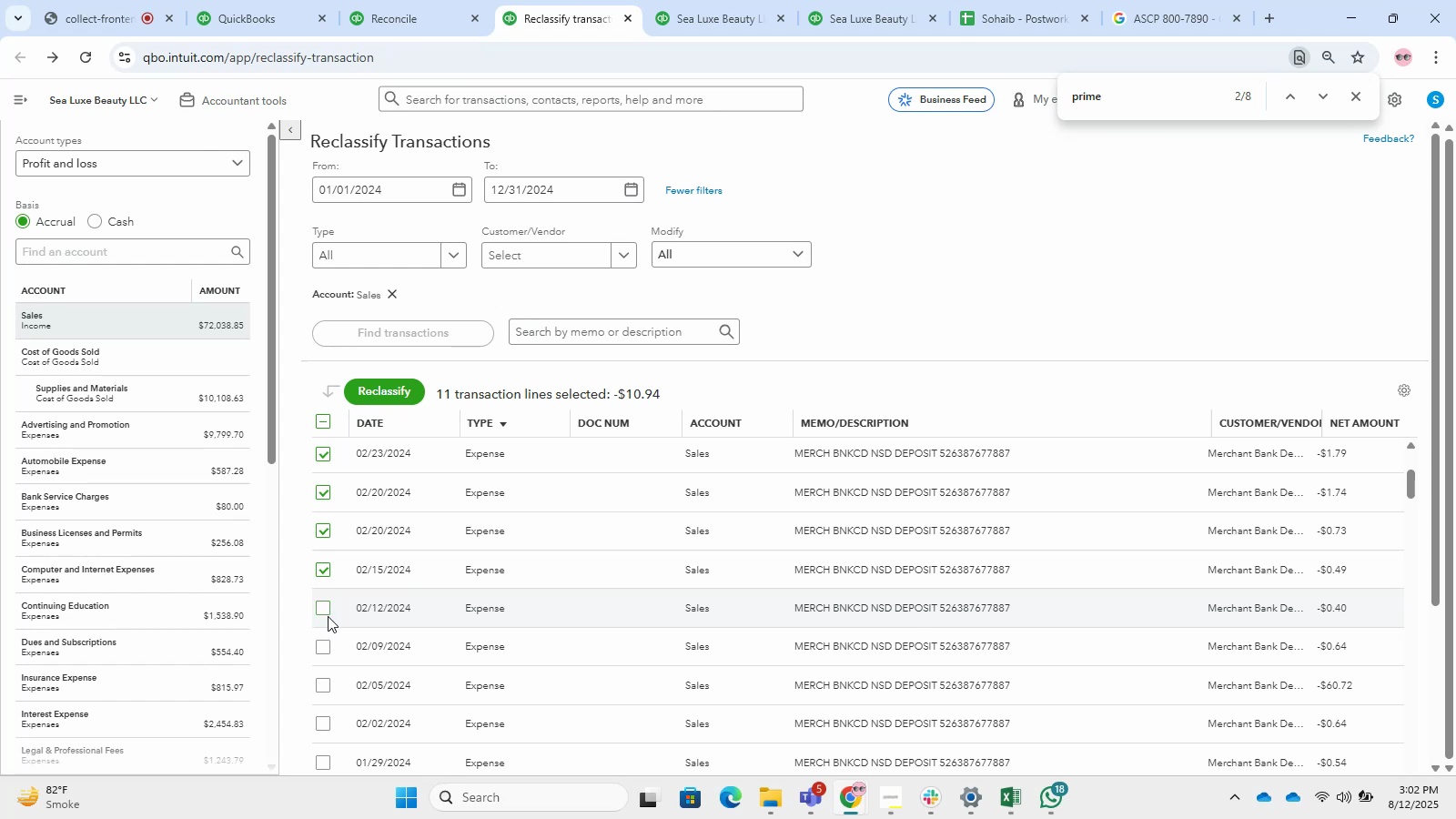 
wait(7.75)
 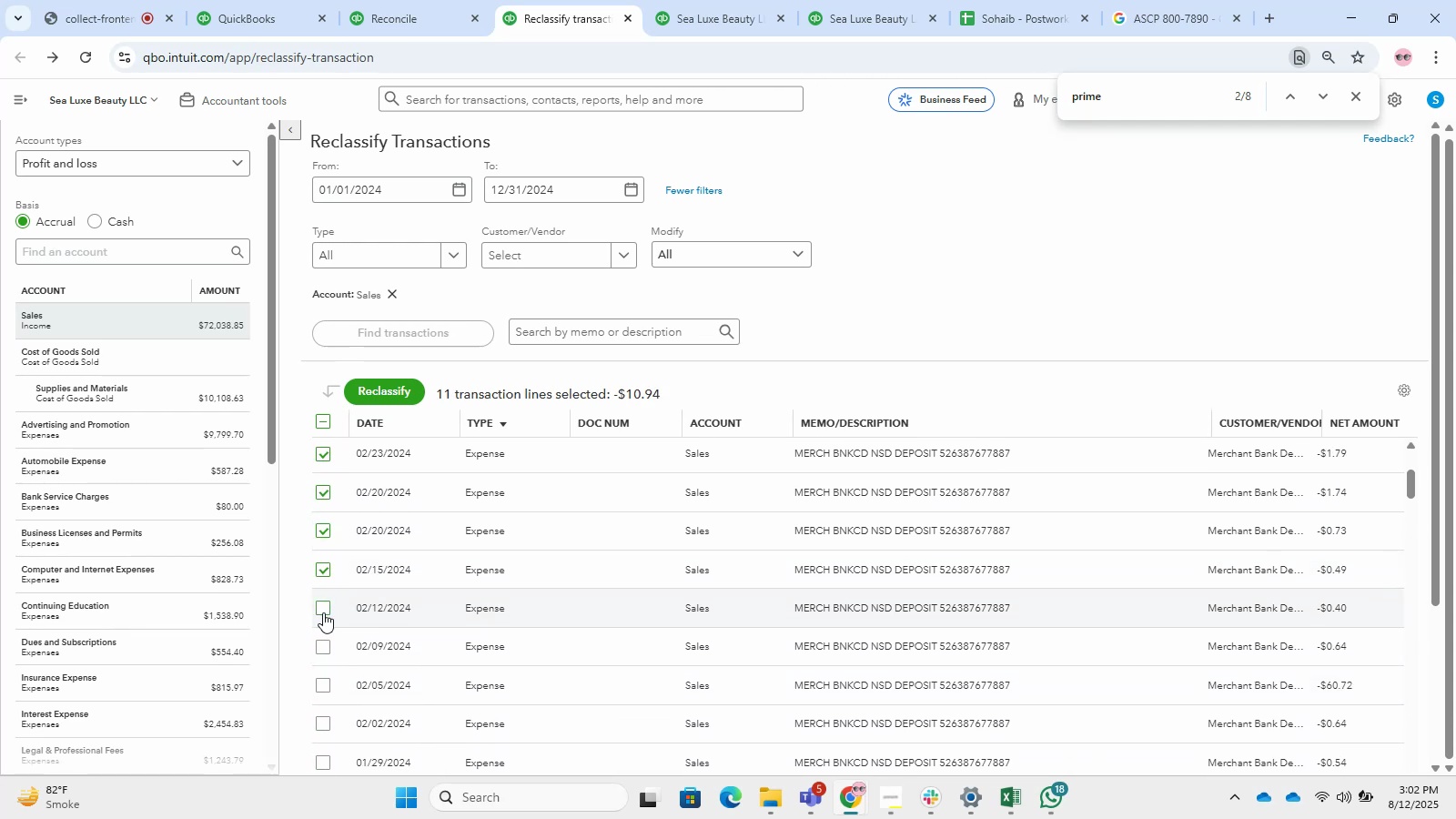 
left_click([320, 602])
 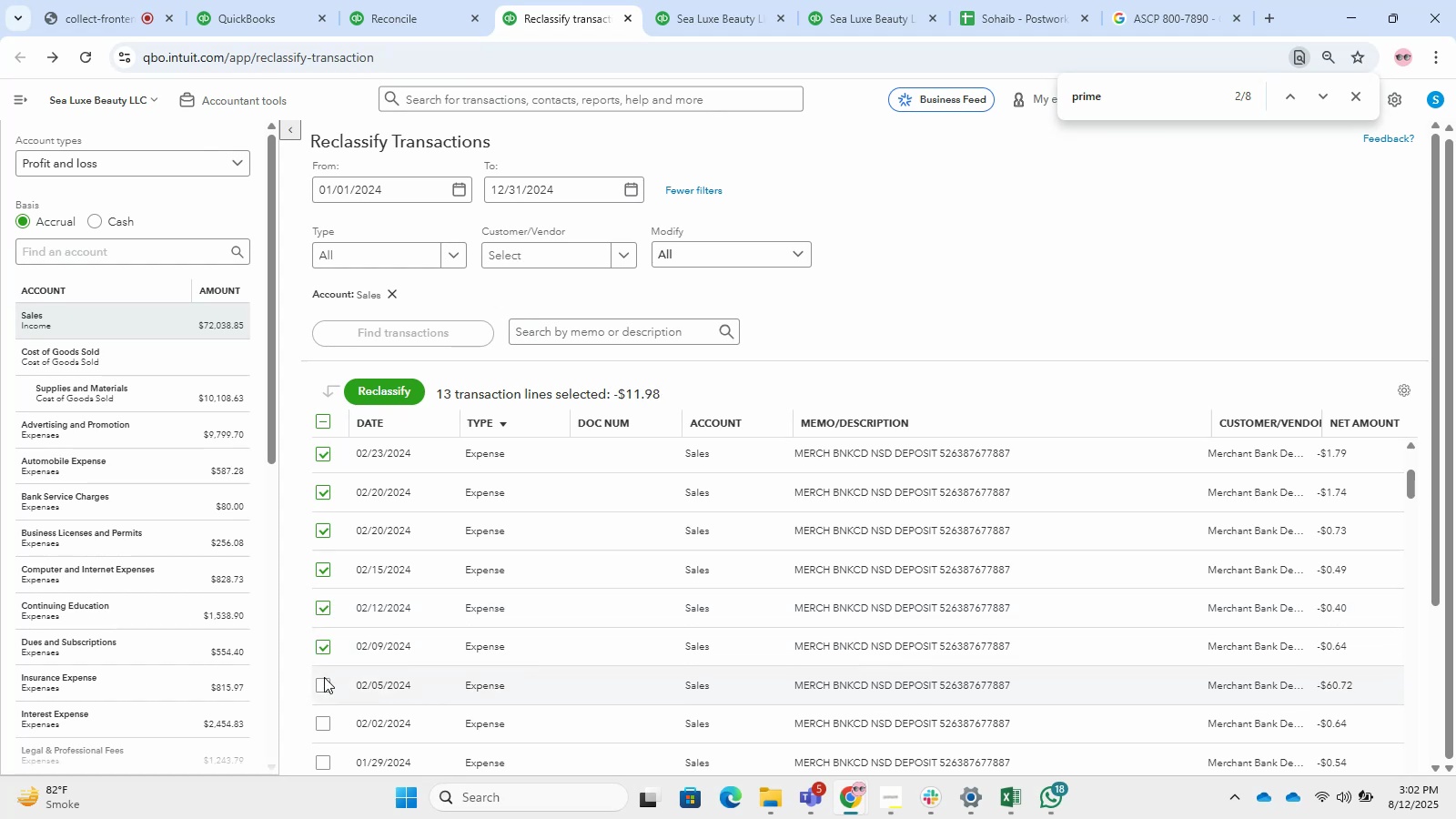 
left_click([324, 678])
 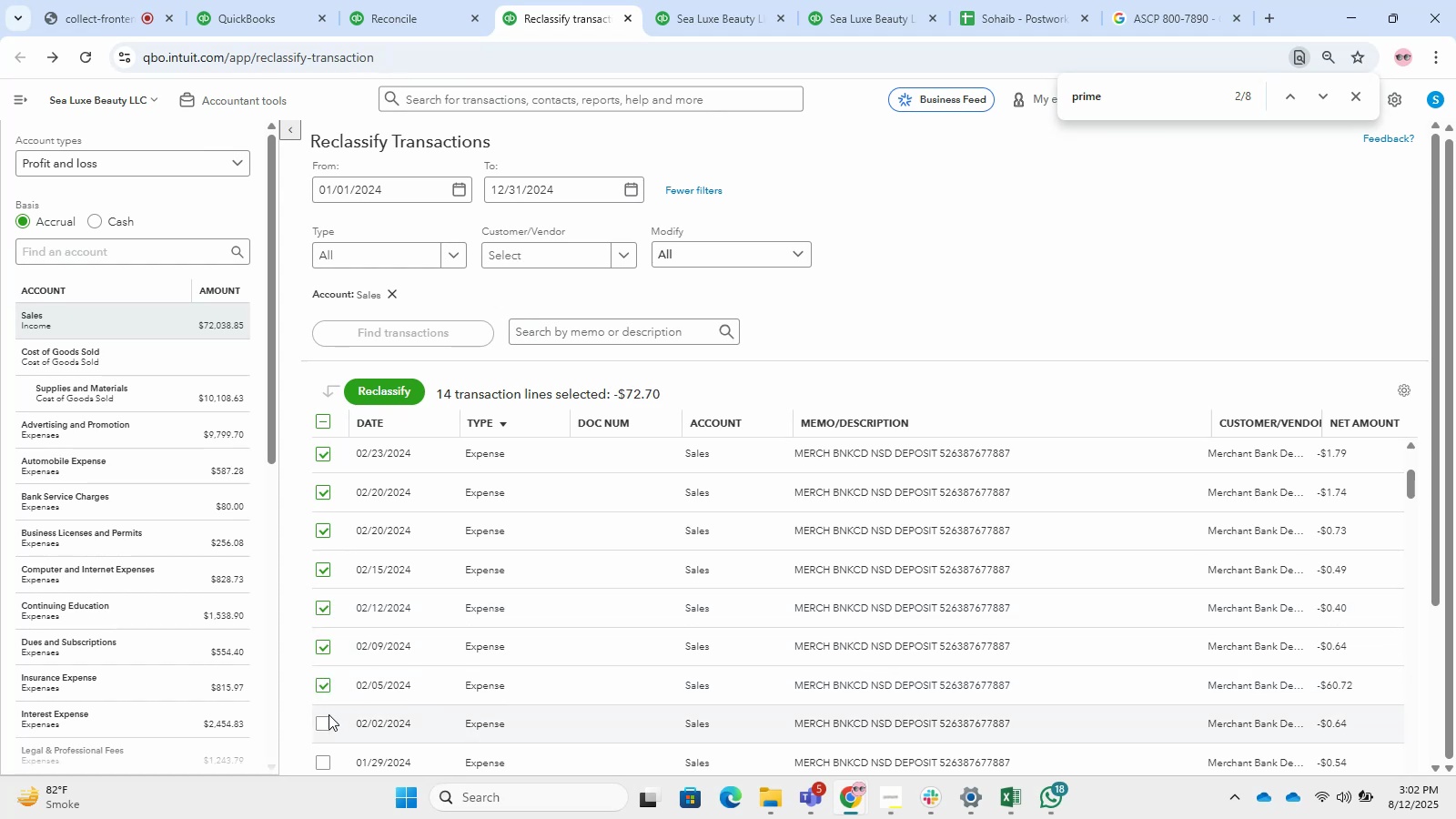 
left_click([329, 714])
 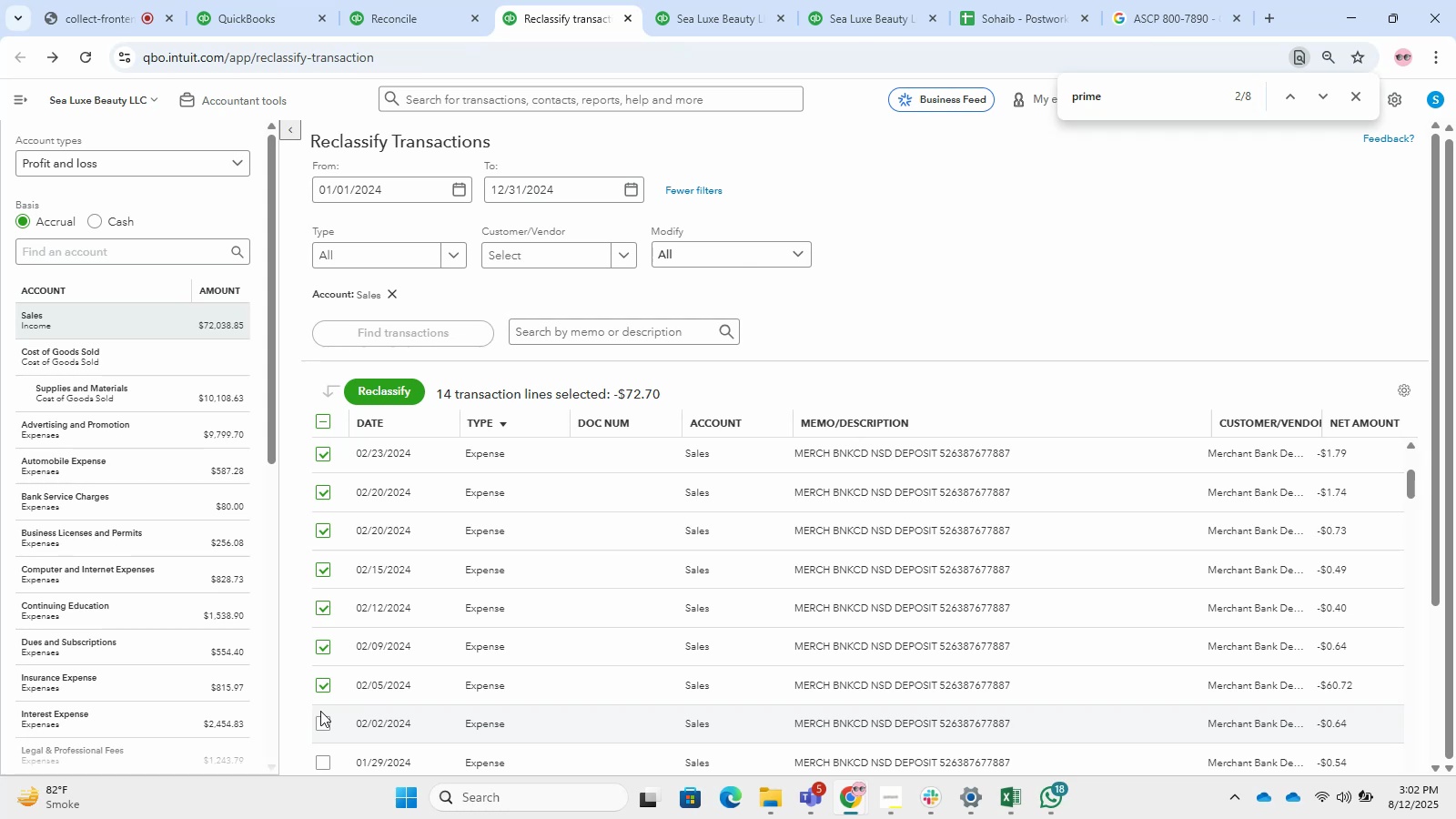 
wait(9.74)
 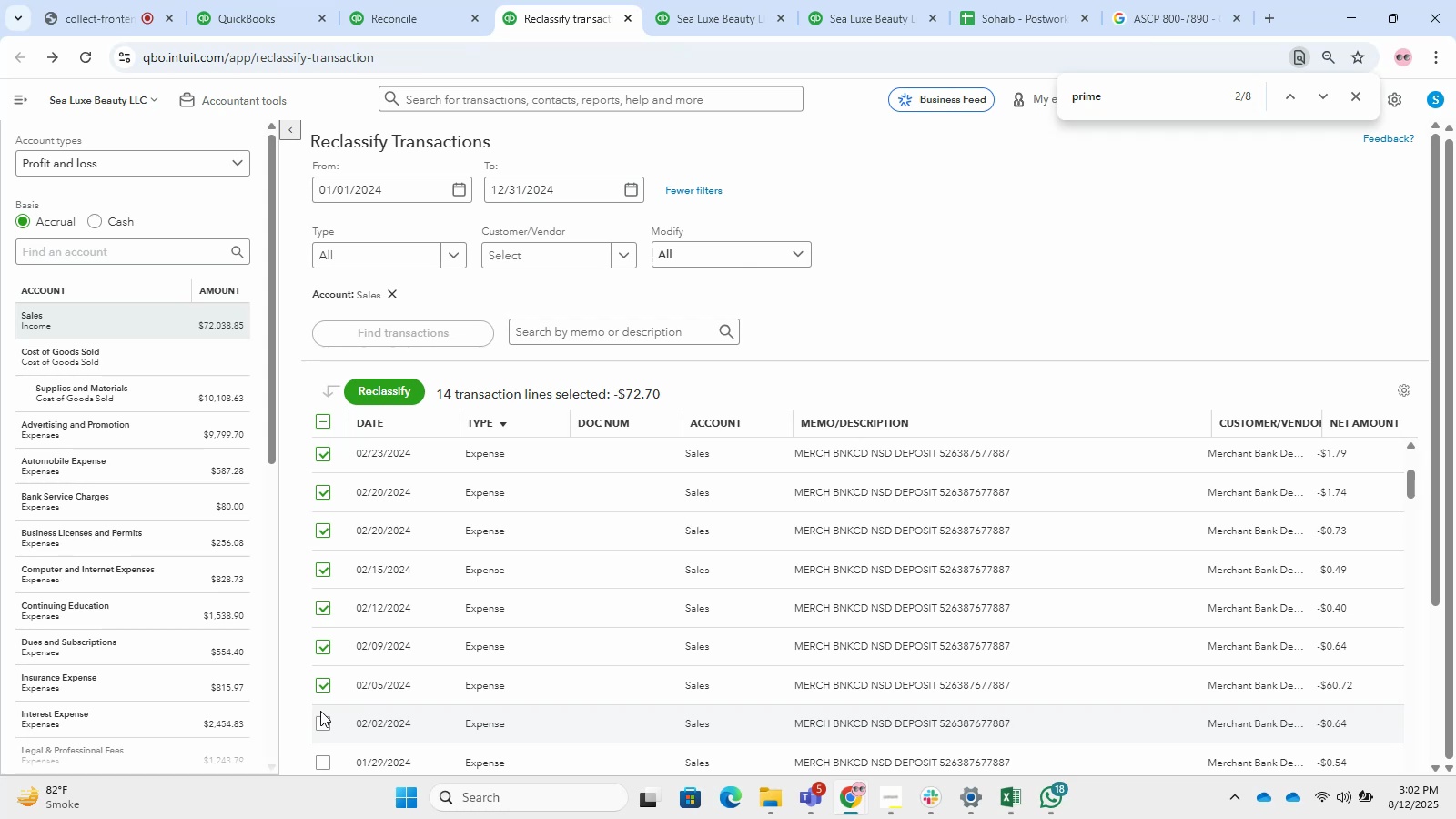 
left_click([321, 764])
 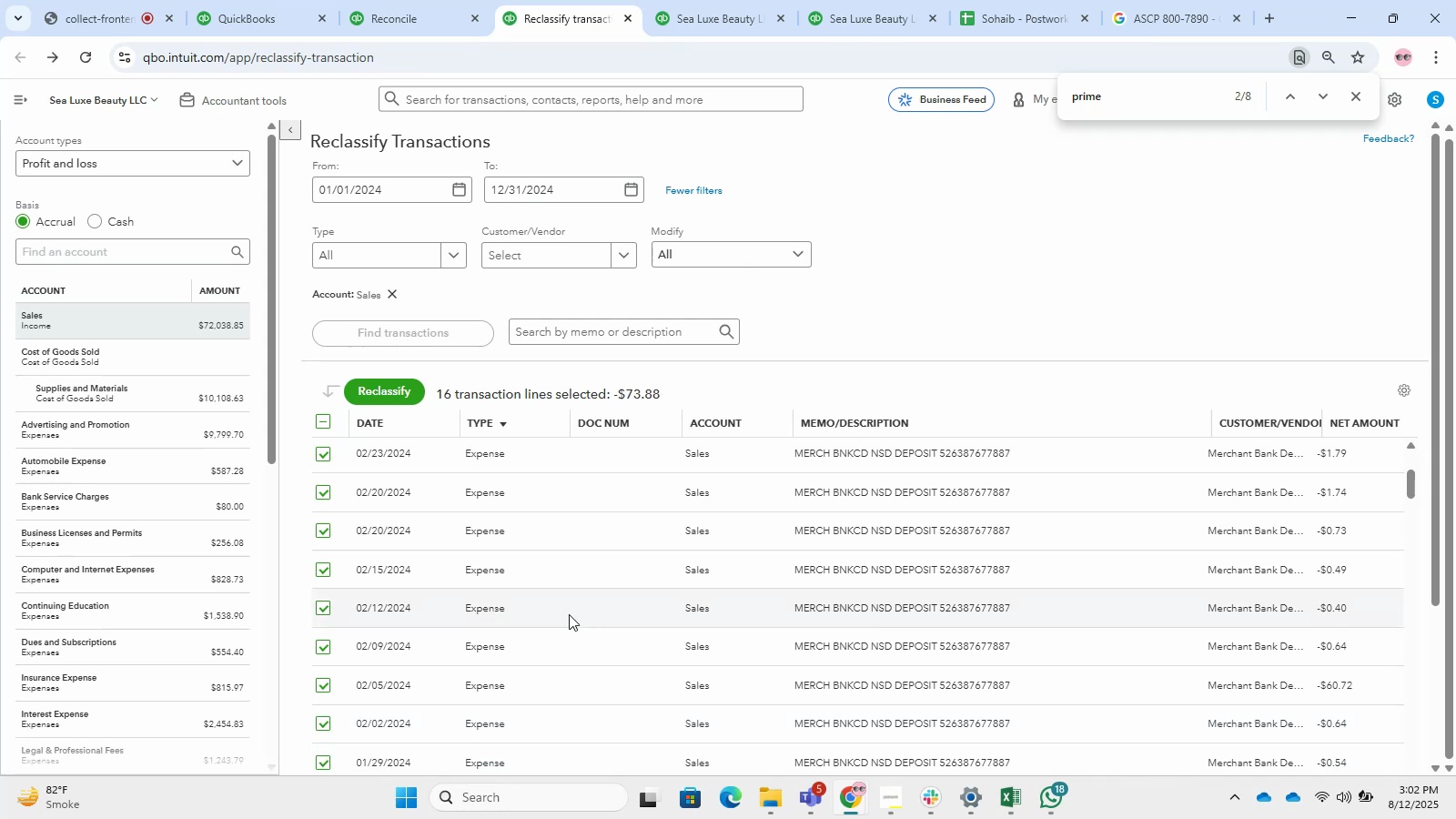 
scroll: coordinate [575, 638], scroll_direction: down, amount: 3.0
 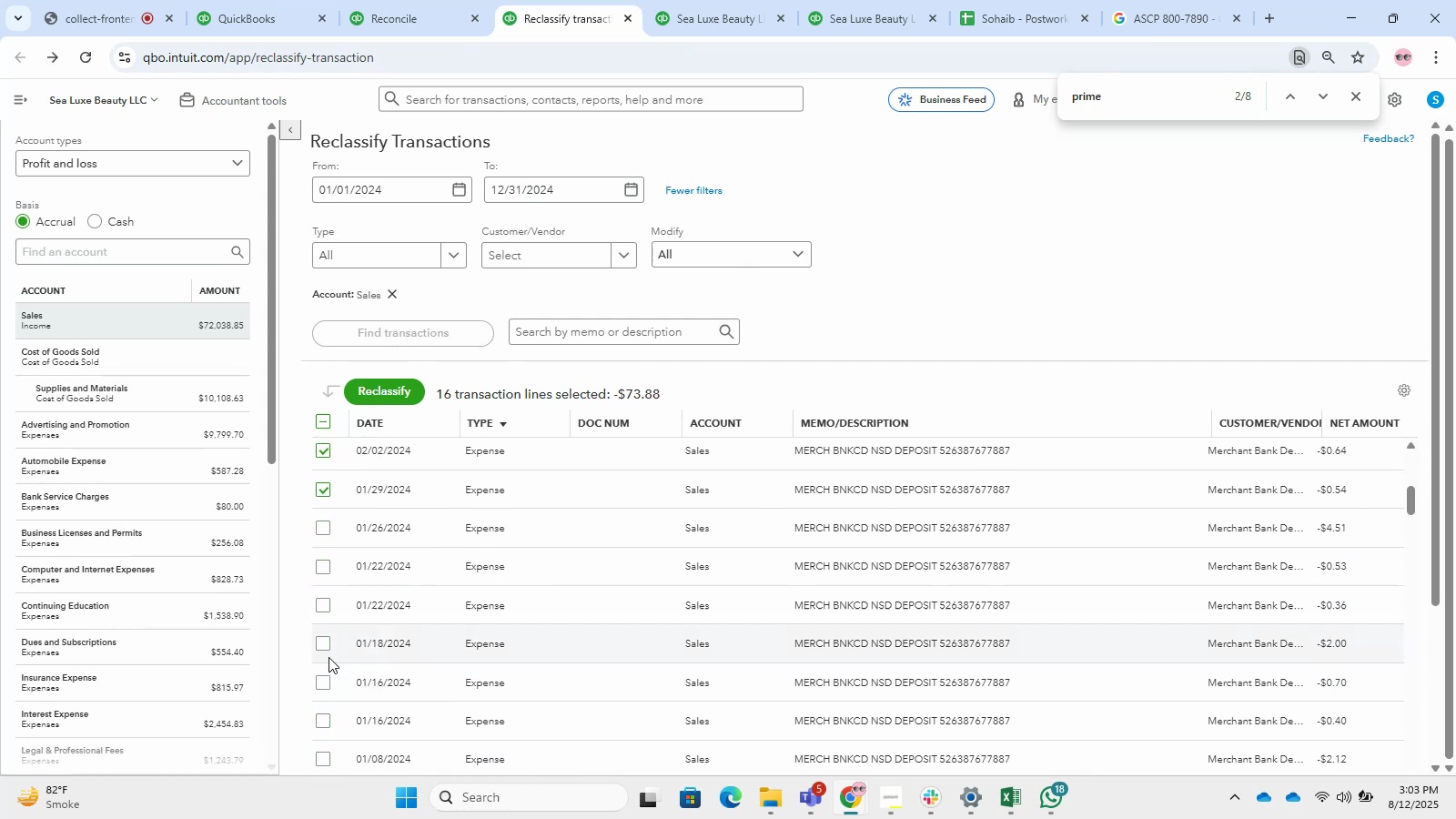 
left_click([328, 650])
 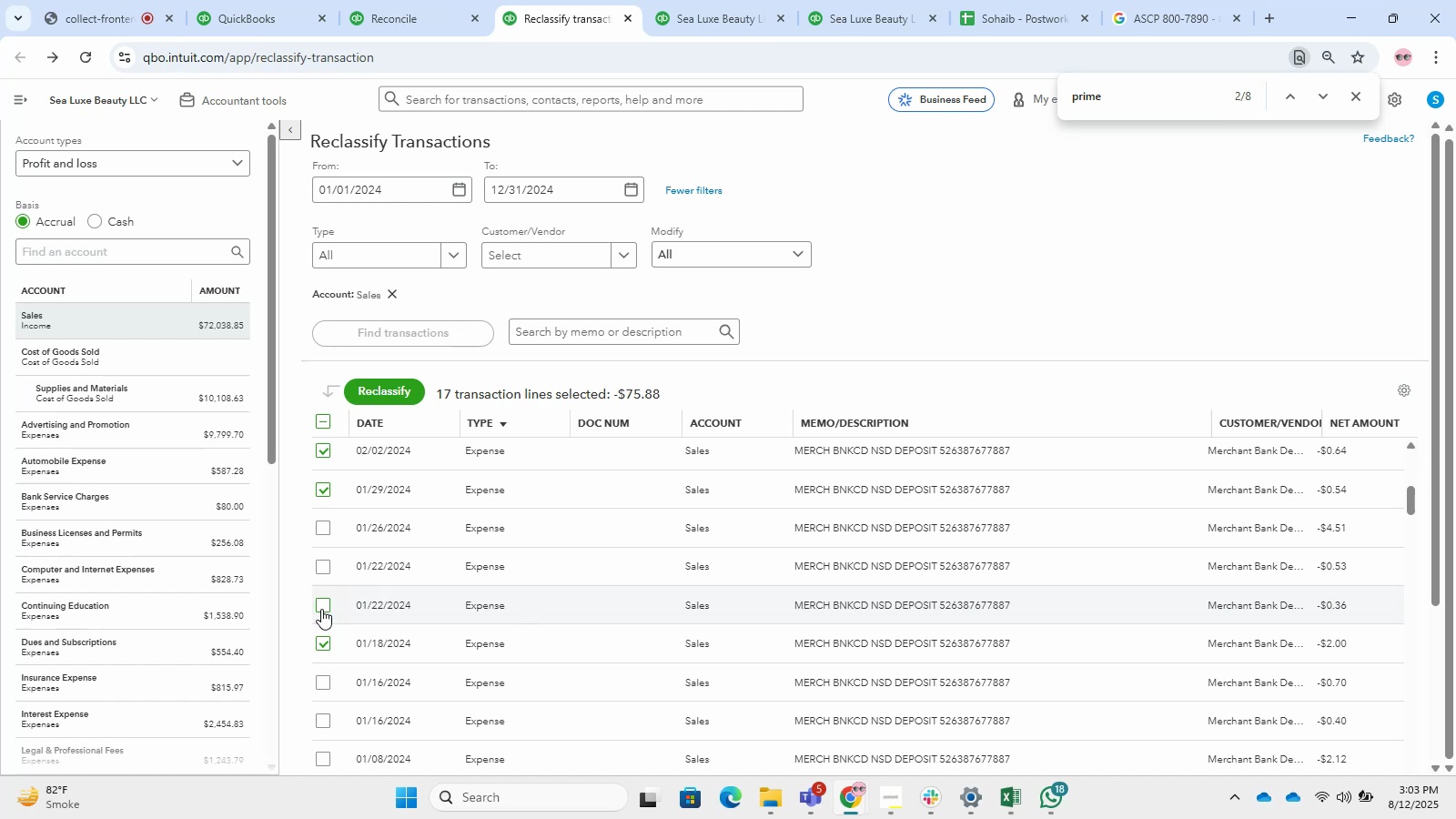 
left_click([321, 609])
 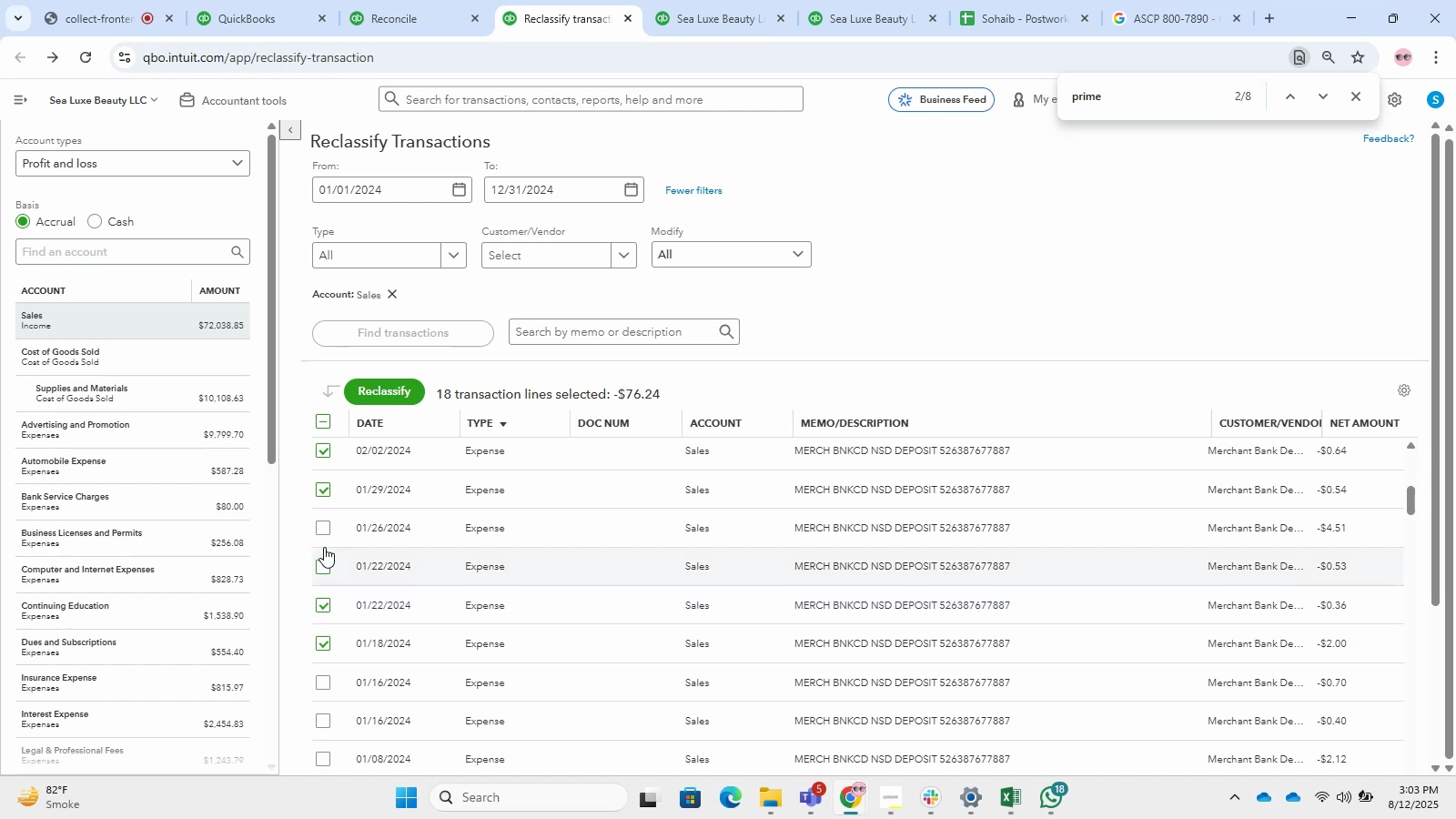 
double_click([324, 529])
 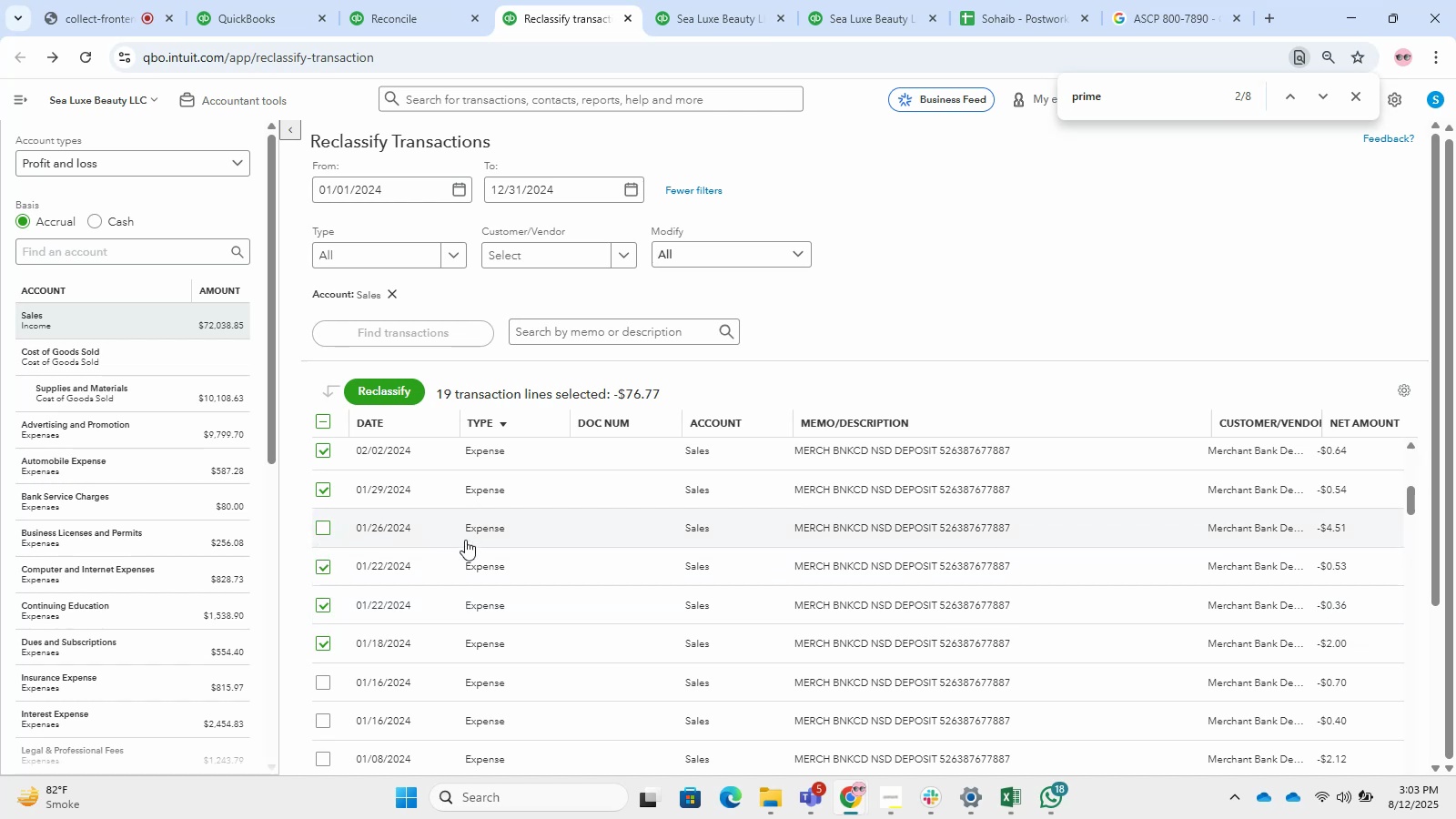 
scroll: coordinate [465, 541], scroll_direction: down, amount: 1.0
 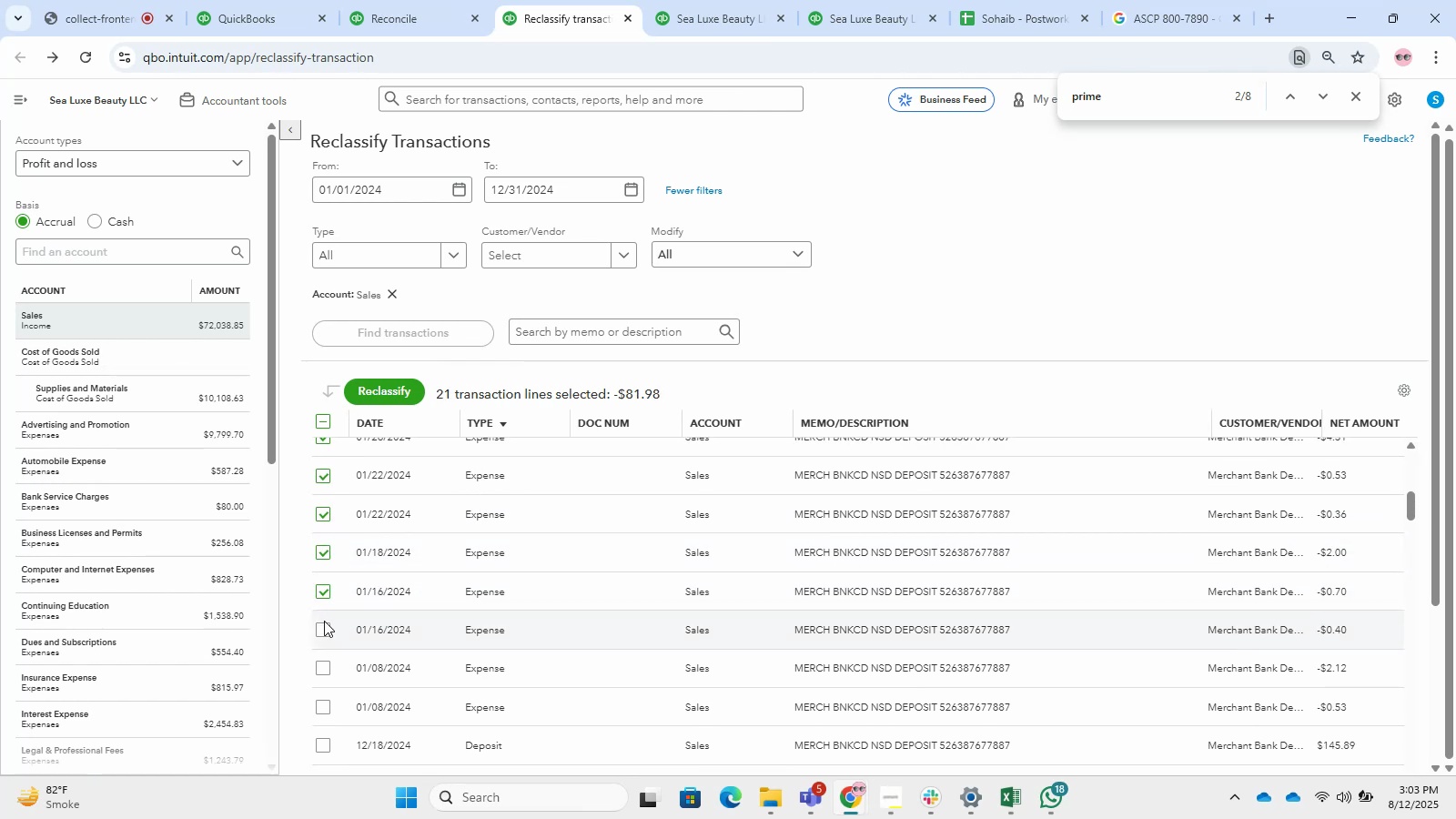 
left_click([324, 627])
 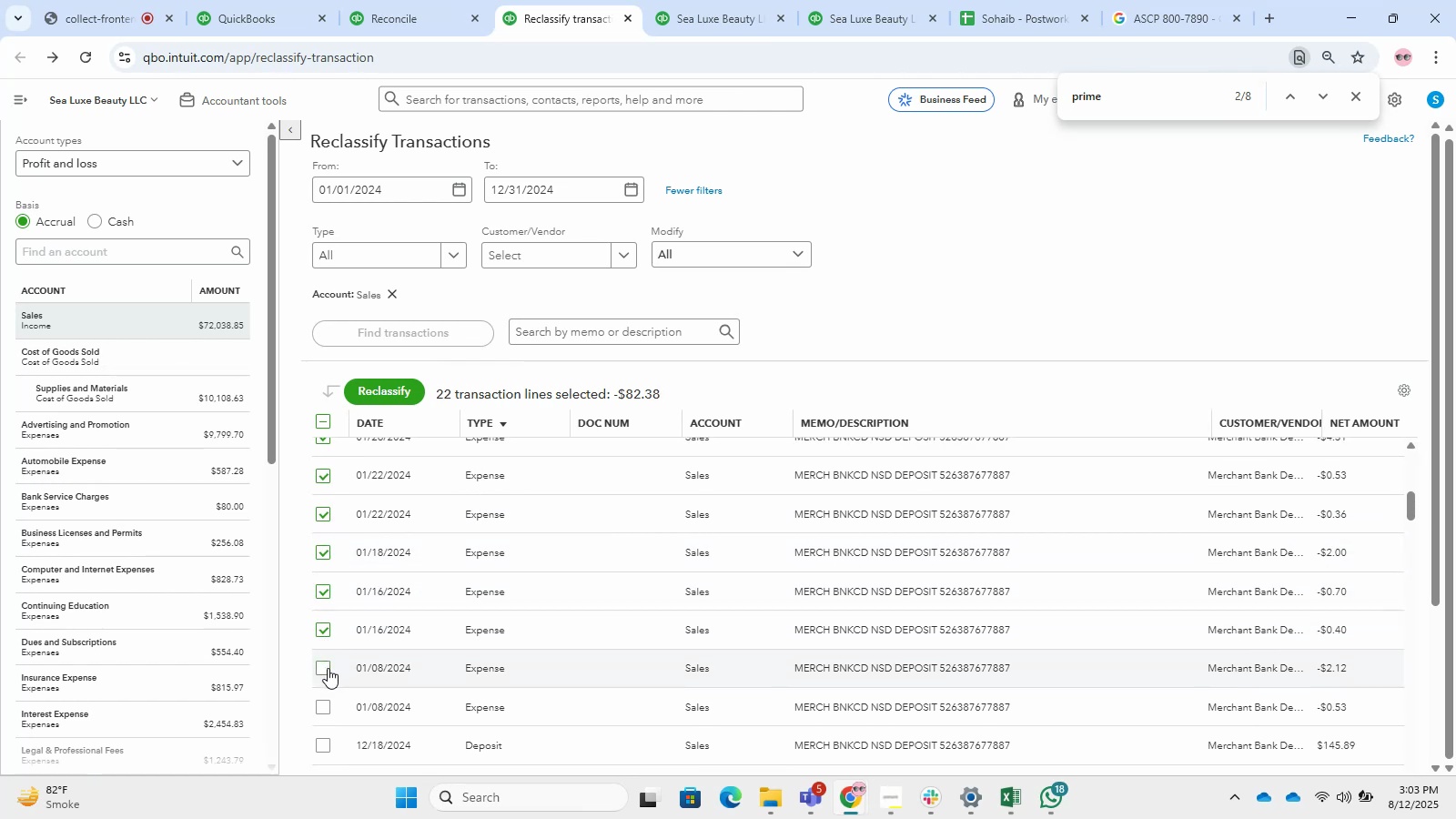 
left_click([328, 668])
 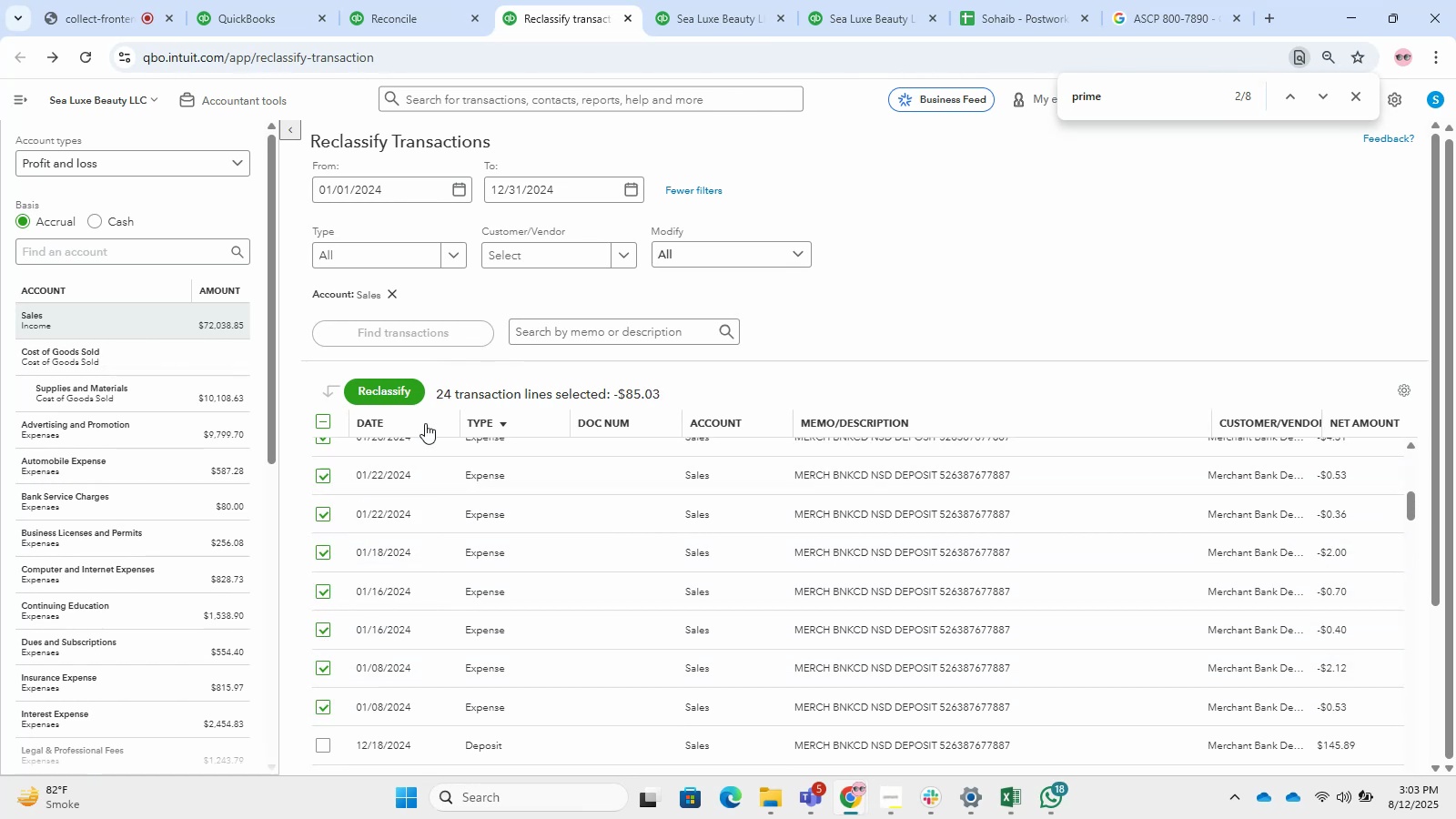 
left_click([403, 399])
 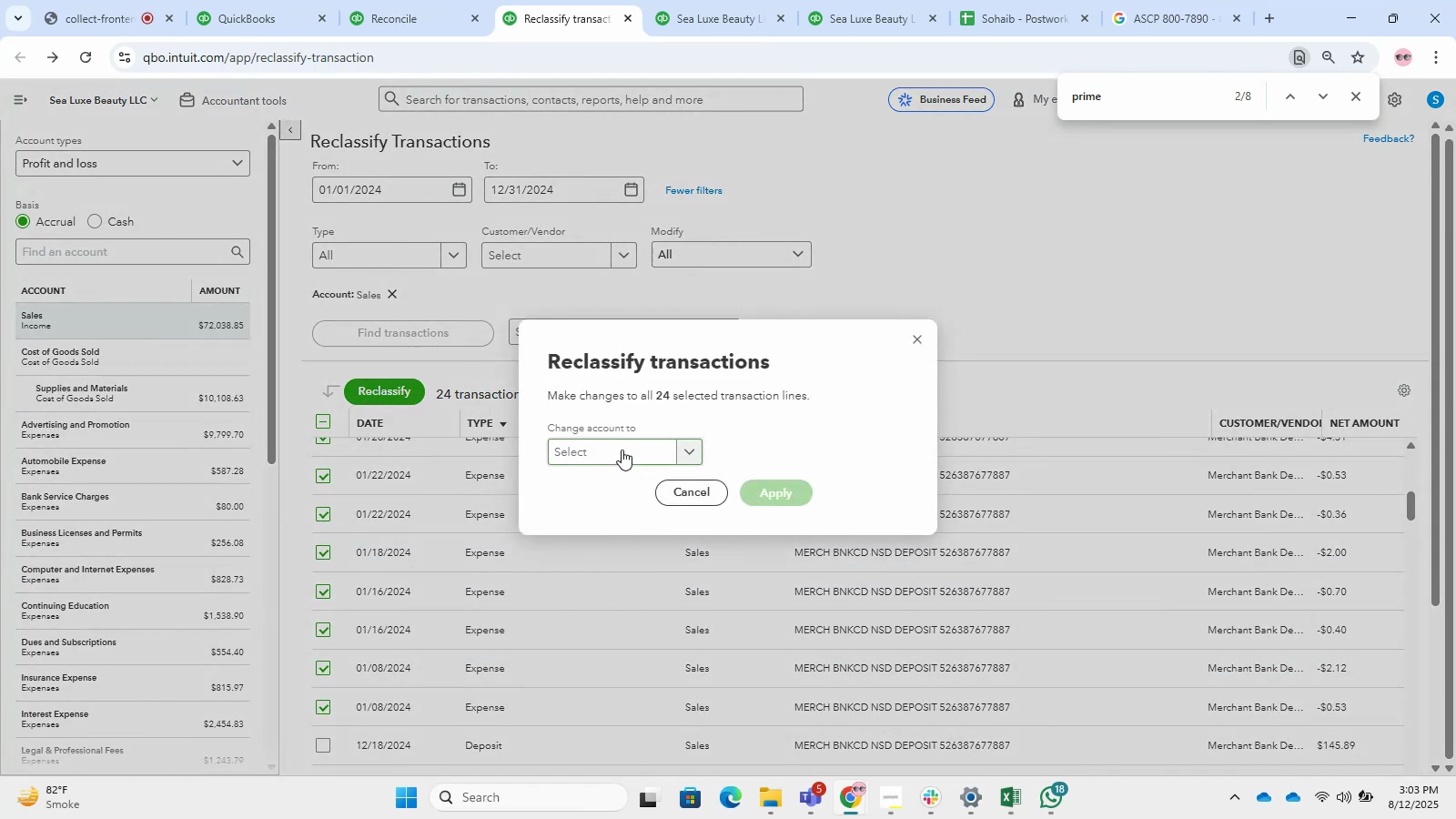 
left_click([622, 450])
 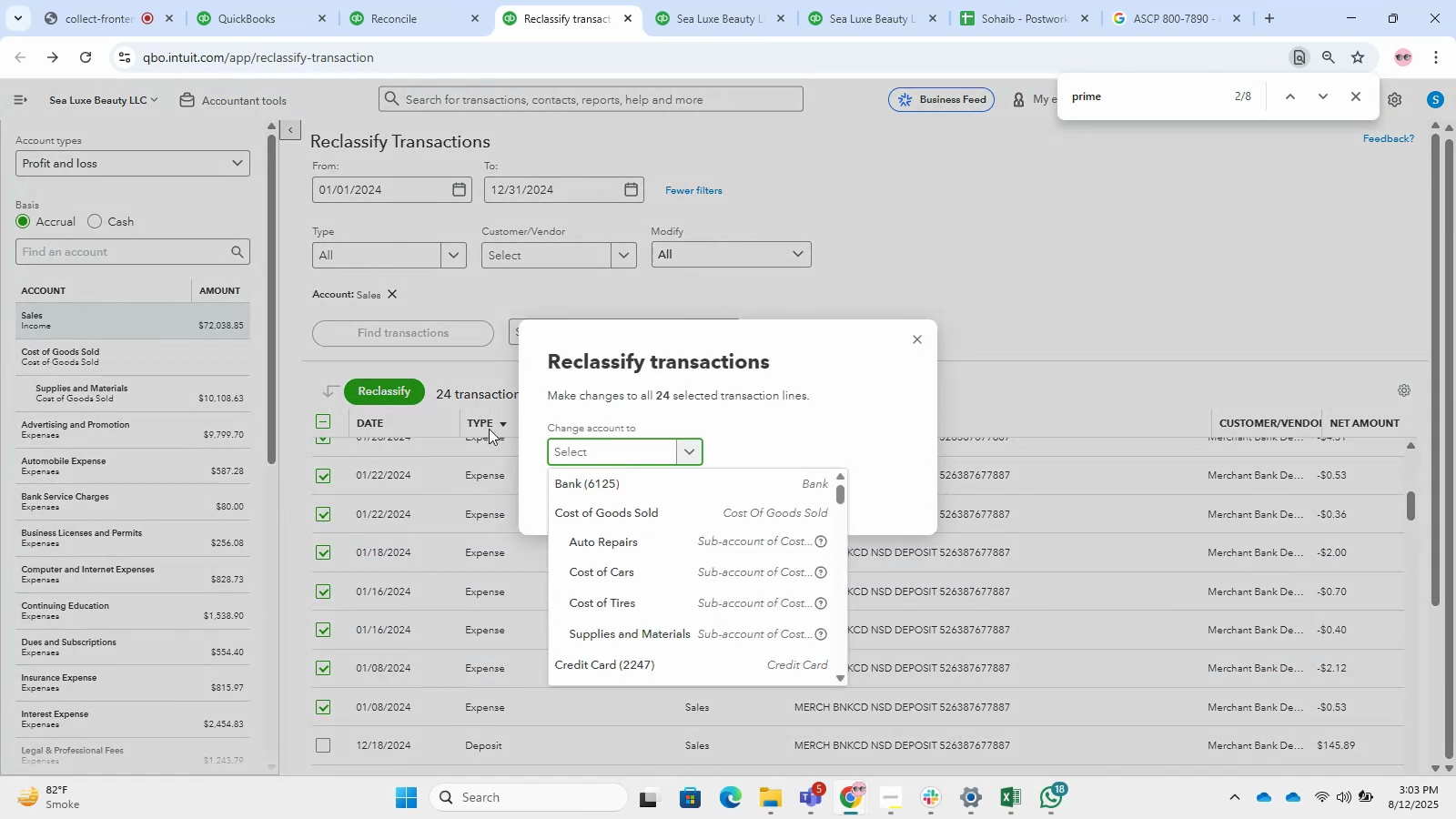 
type(merc)
 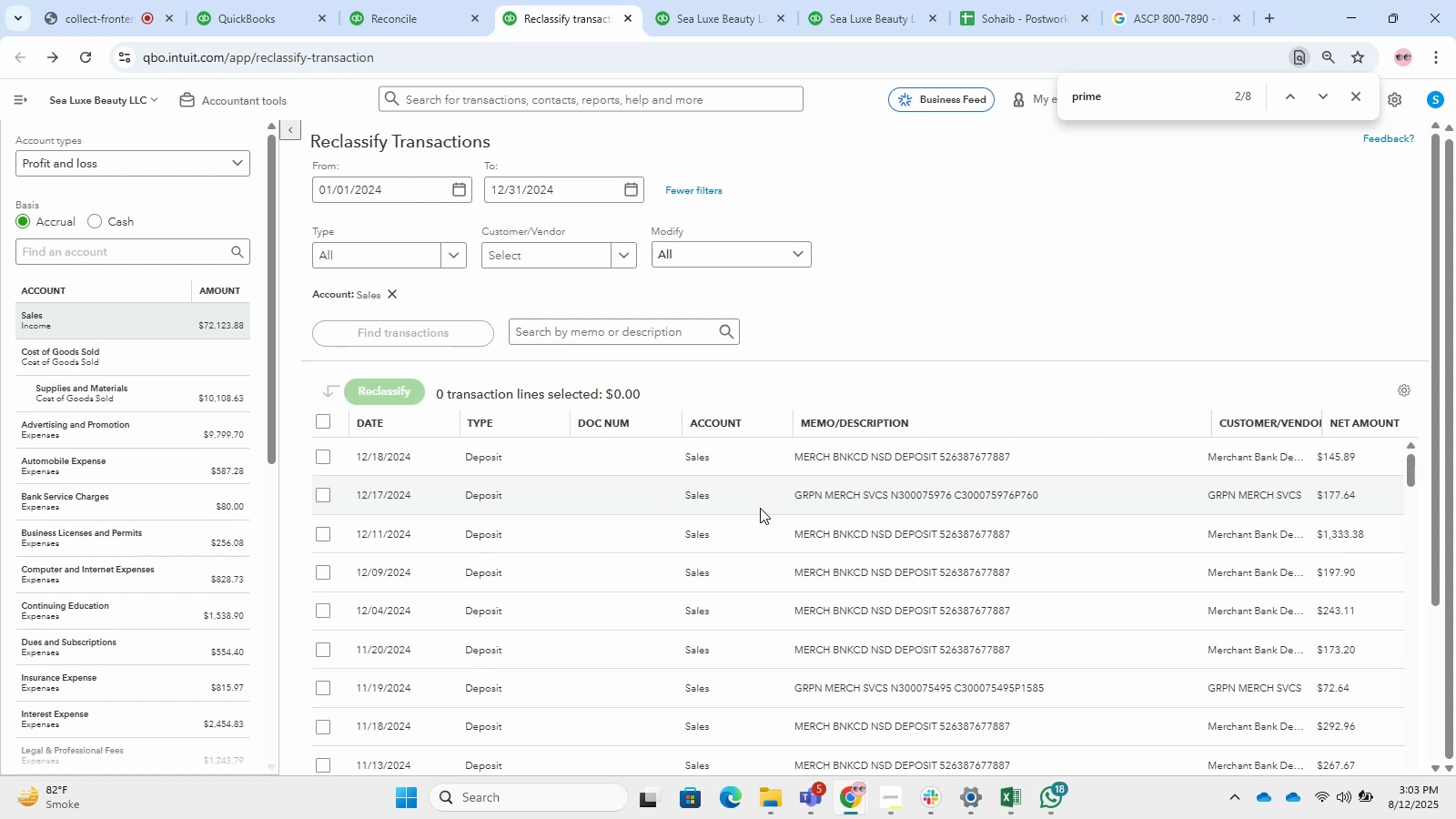 
wait(36.13)
 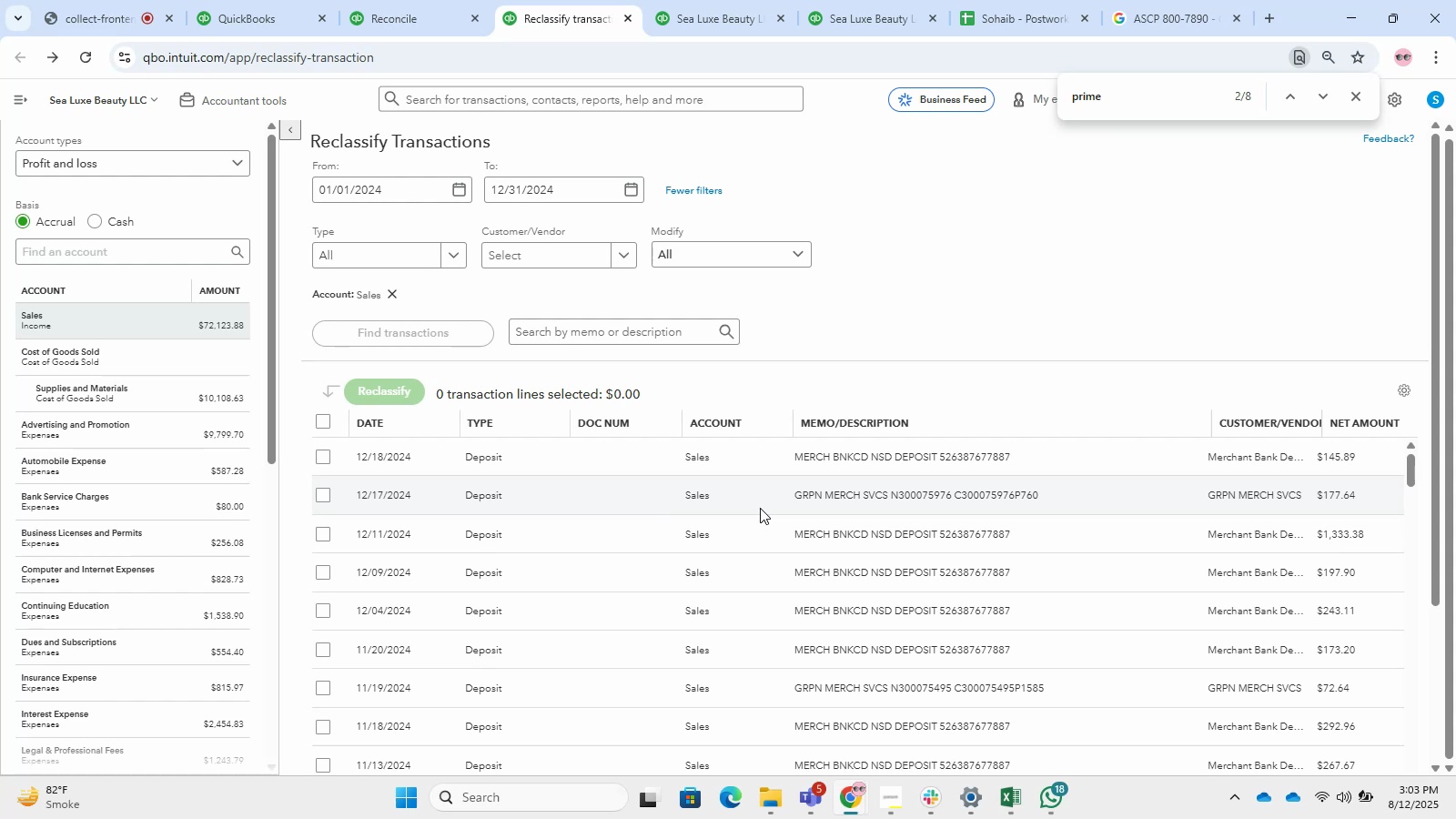 
left_click([126, 438])
 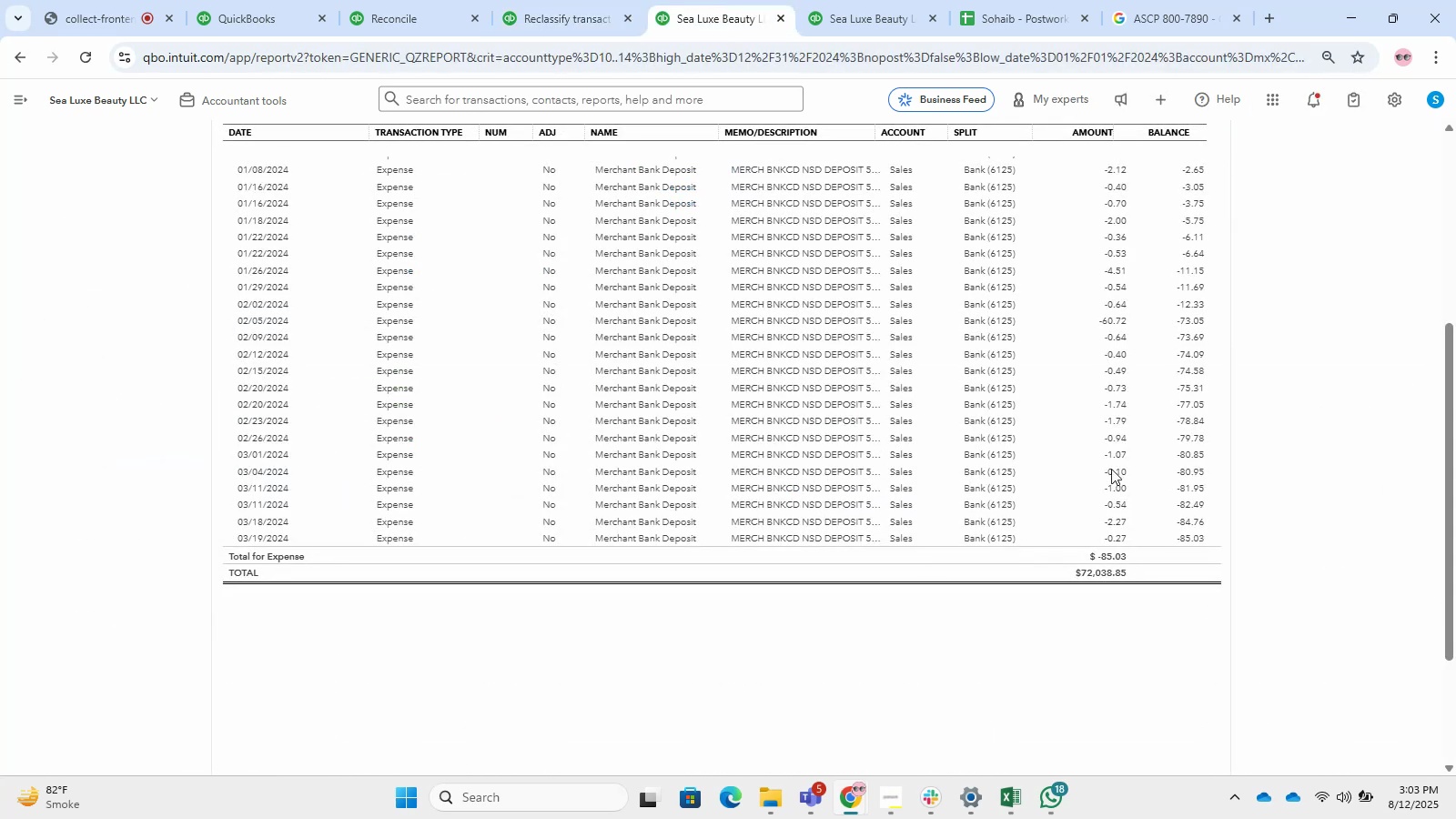 
scroll: coordinate [1334, 560], scroll_direction: up, amount: 8.0
 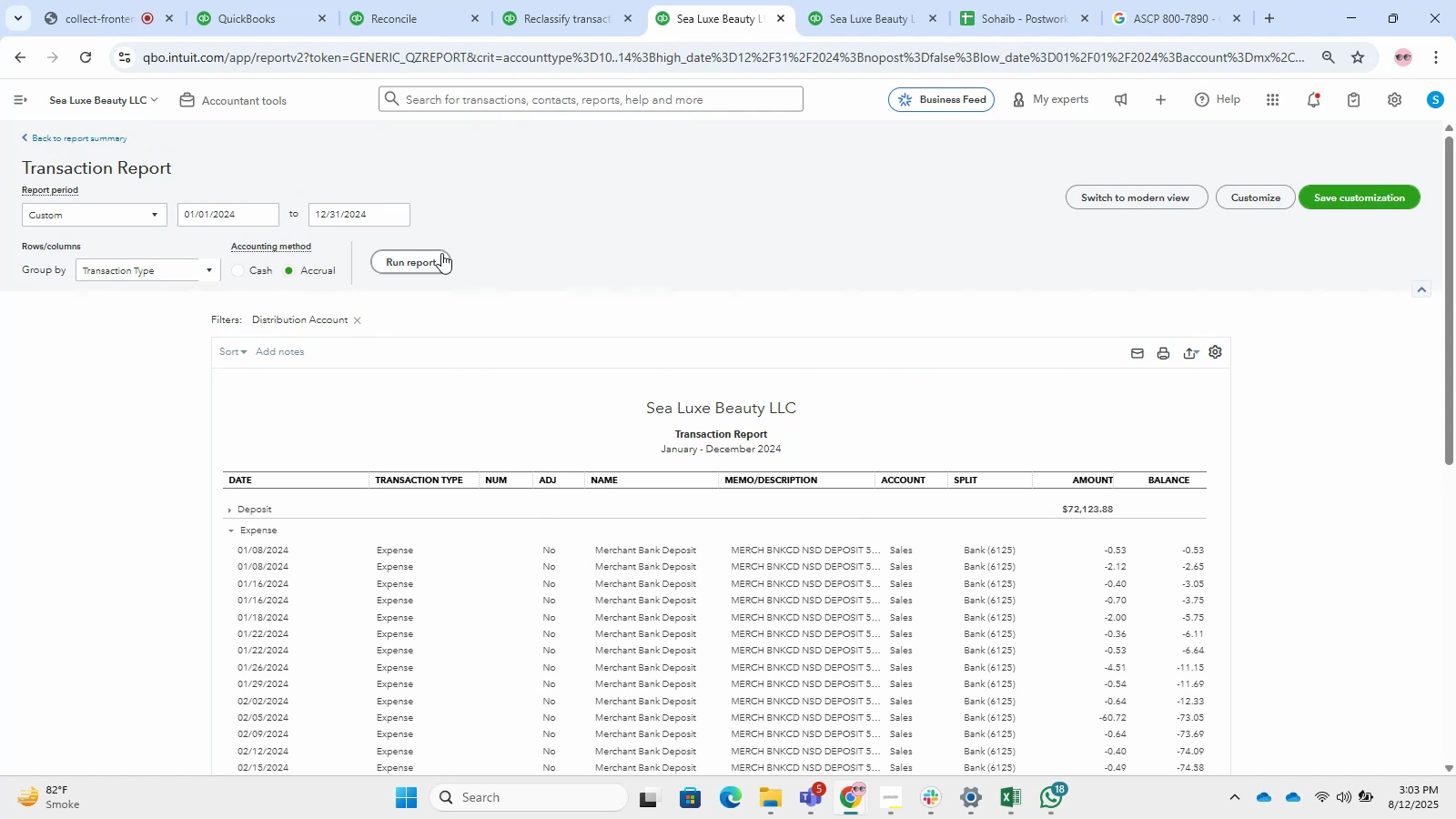 
left_click([438, 256])
 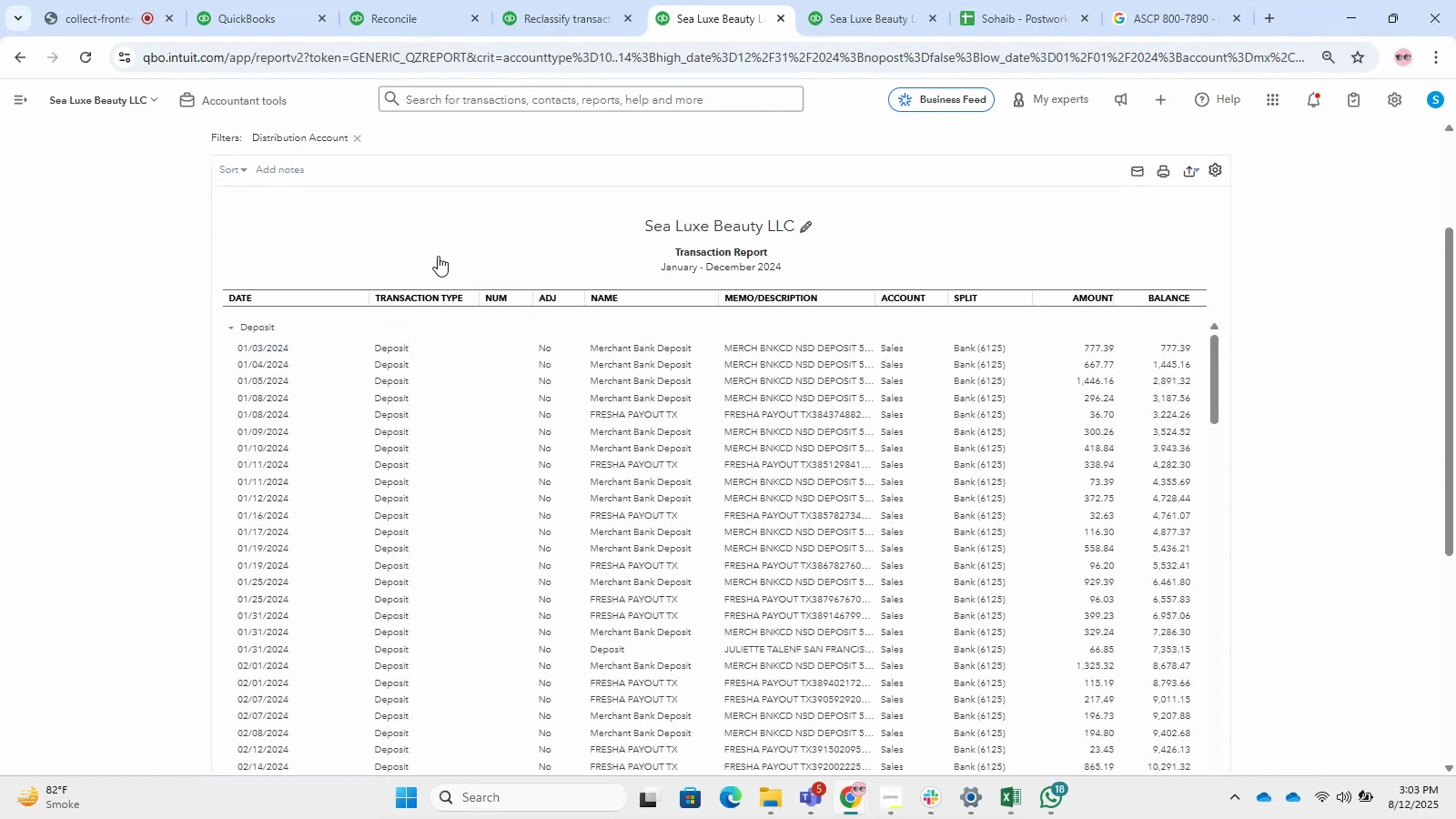 
wait(5.21)
 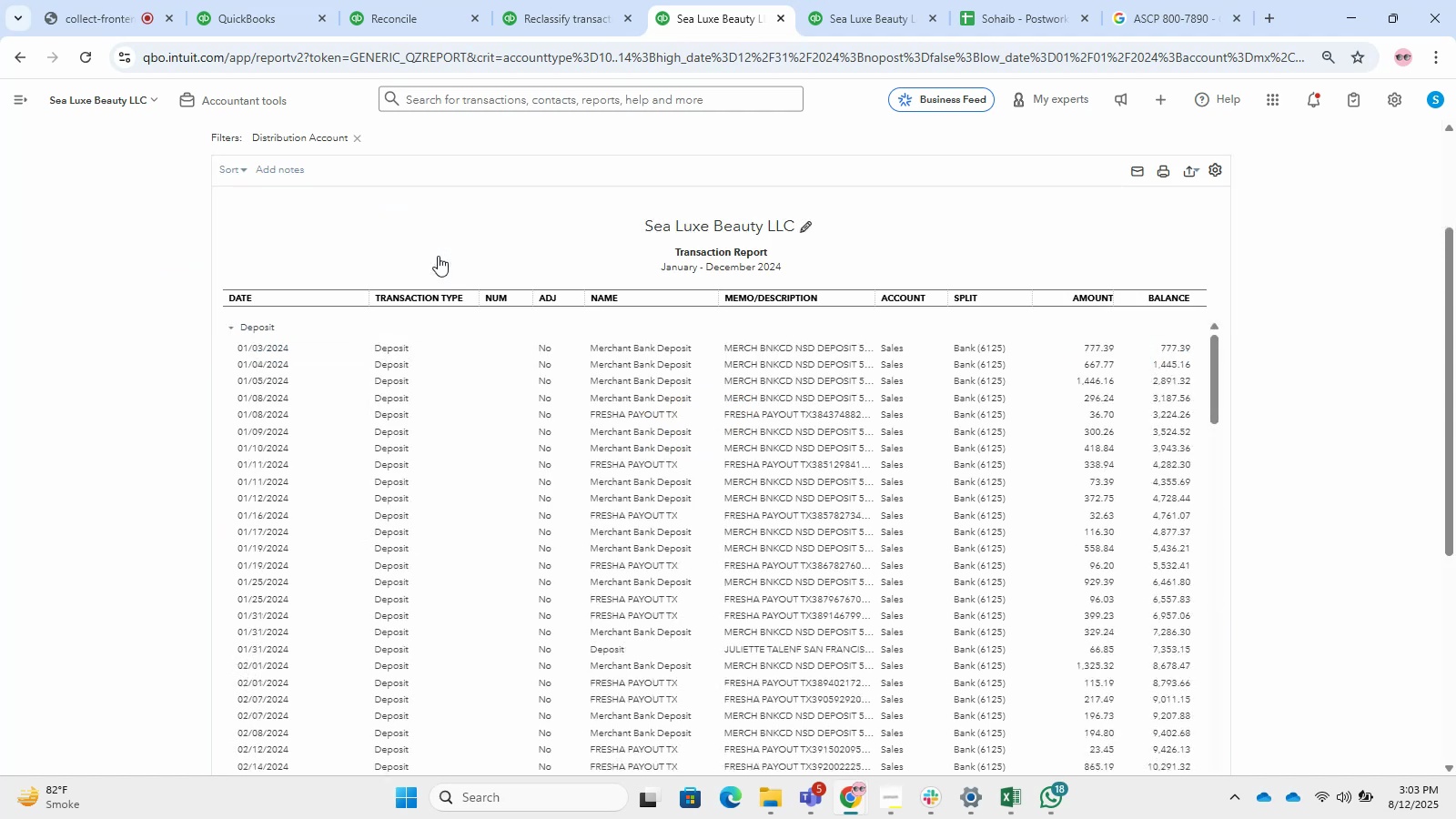 
left_click([237, 322])
 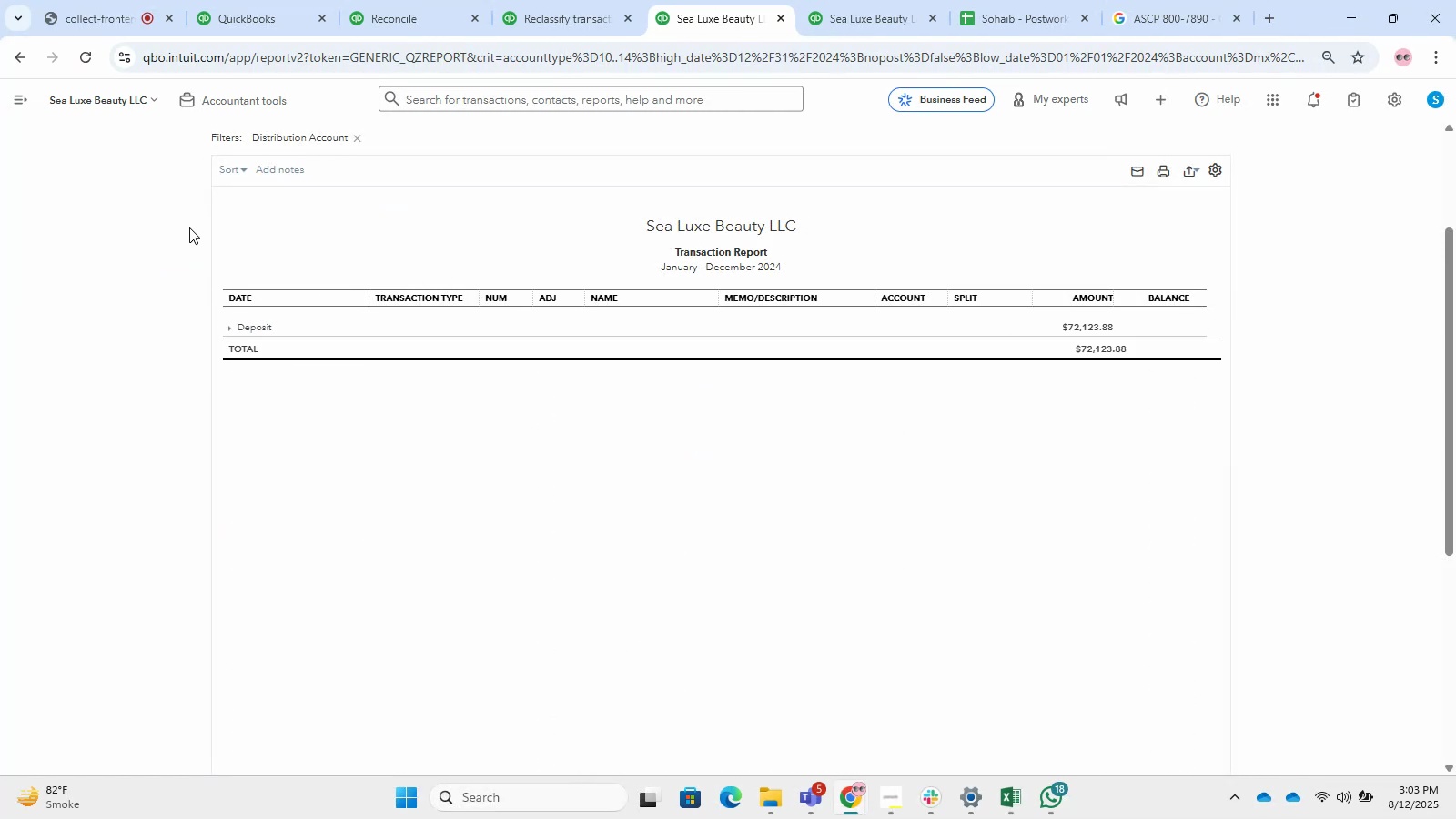 
scroll: coordinate [189, 228], scroll_direction: up, amount: 2.0
 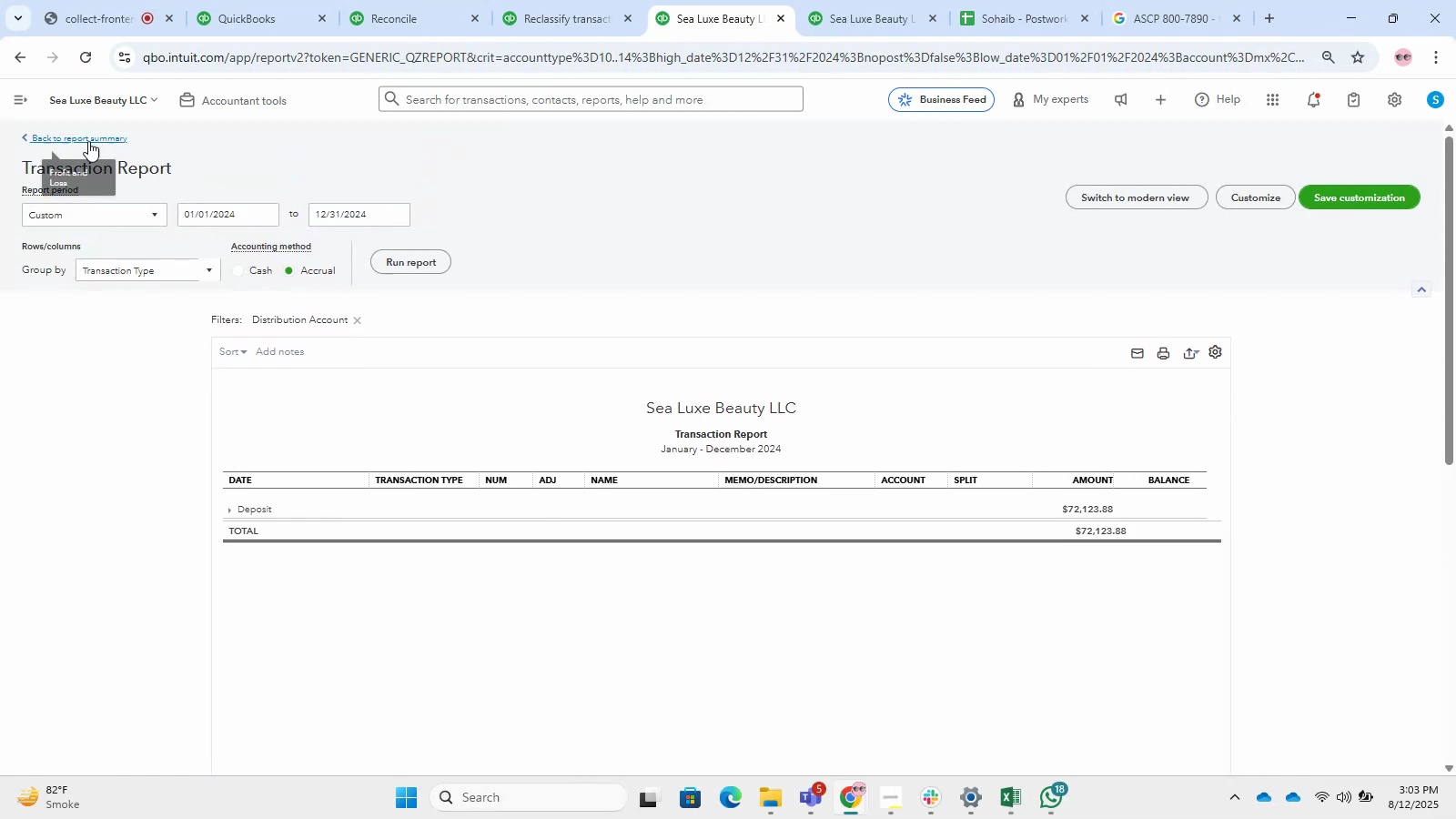 
left_click([88, 141])
 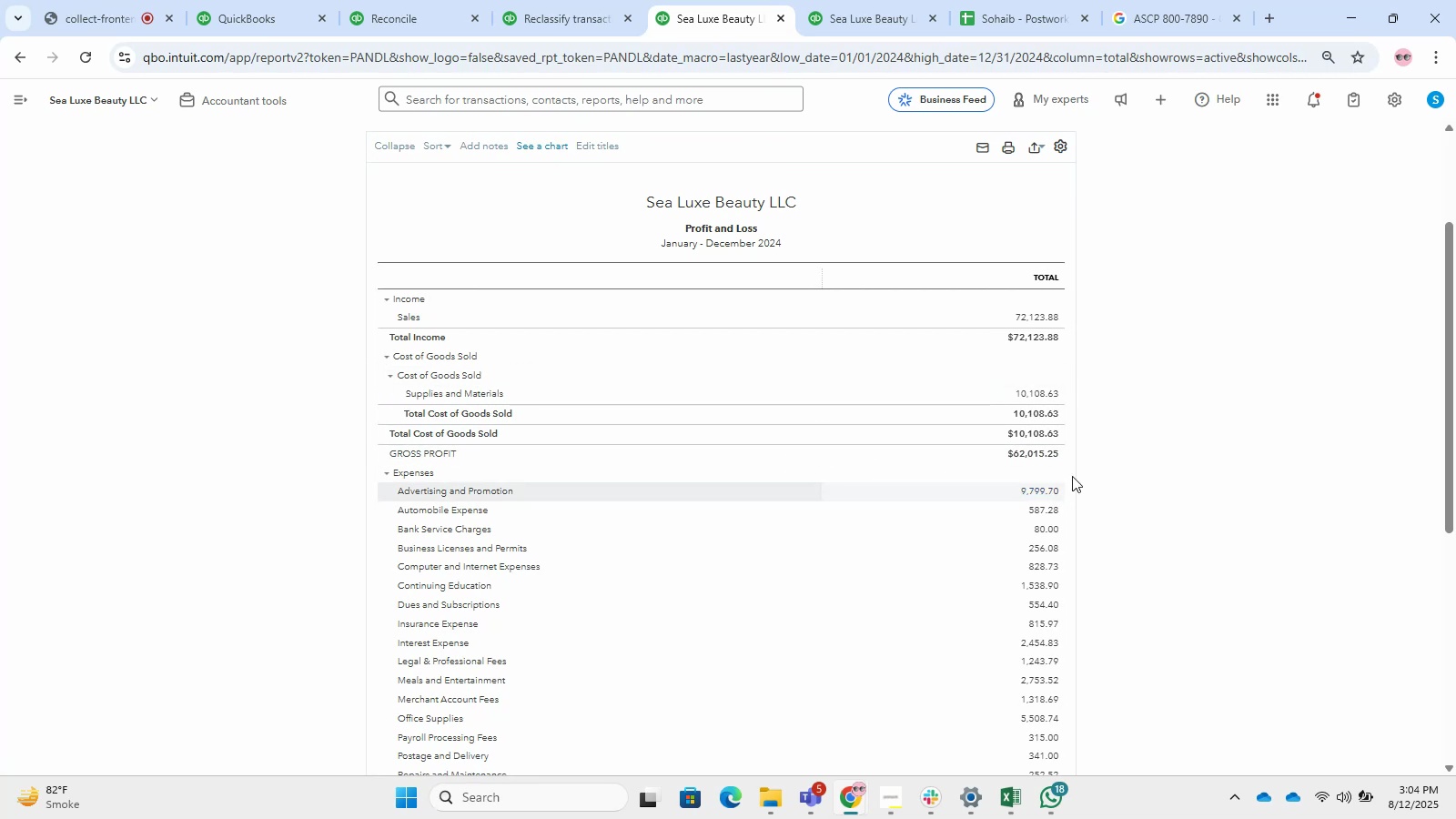 
wait(14.68)
 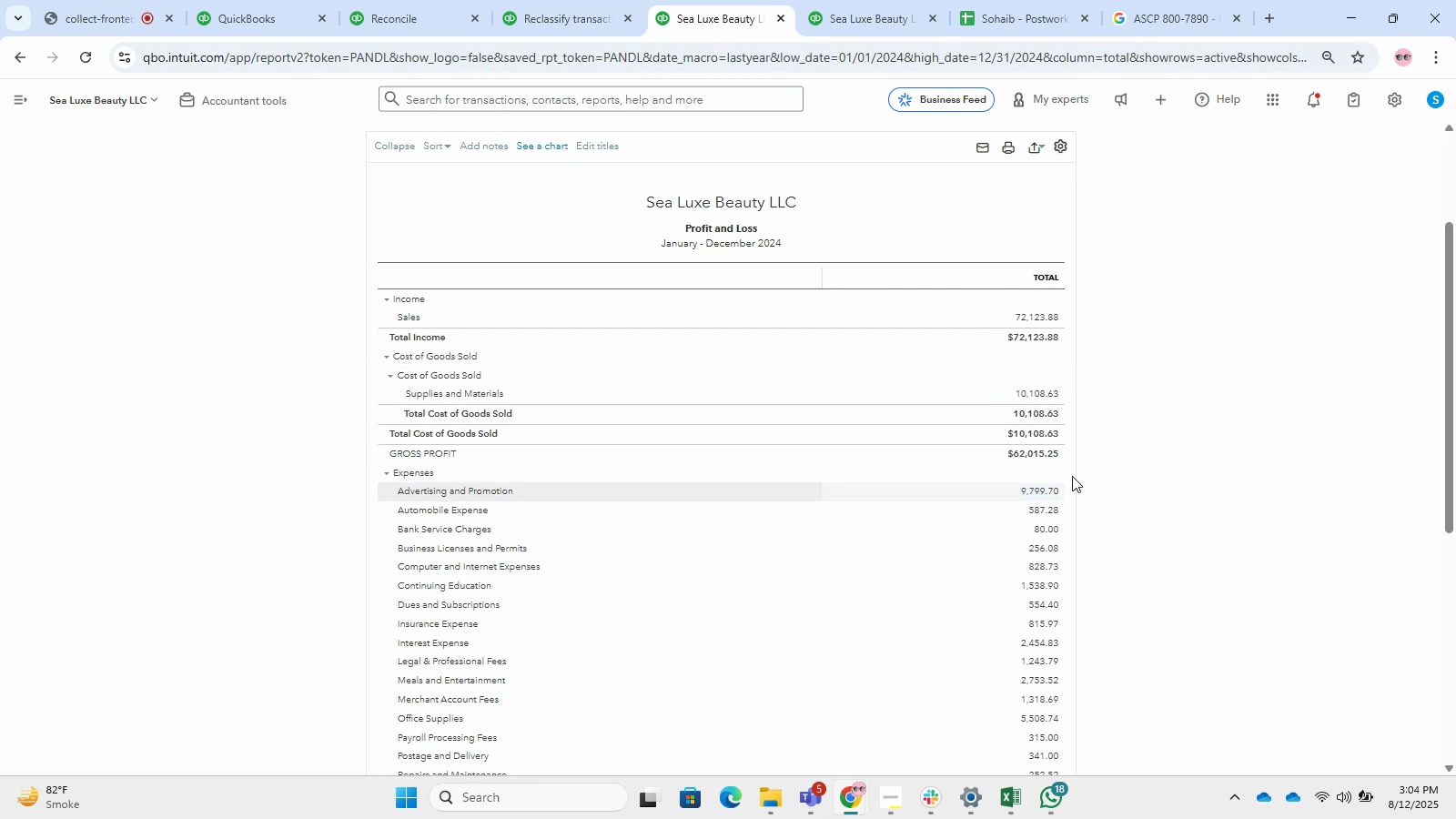 
scroll: coordinate [1021, 478], scroll_direction: down, amount: 3.0
 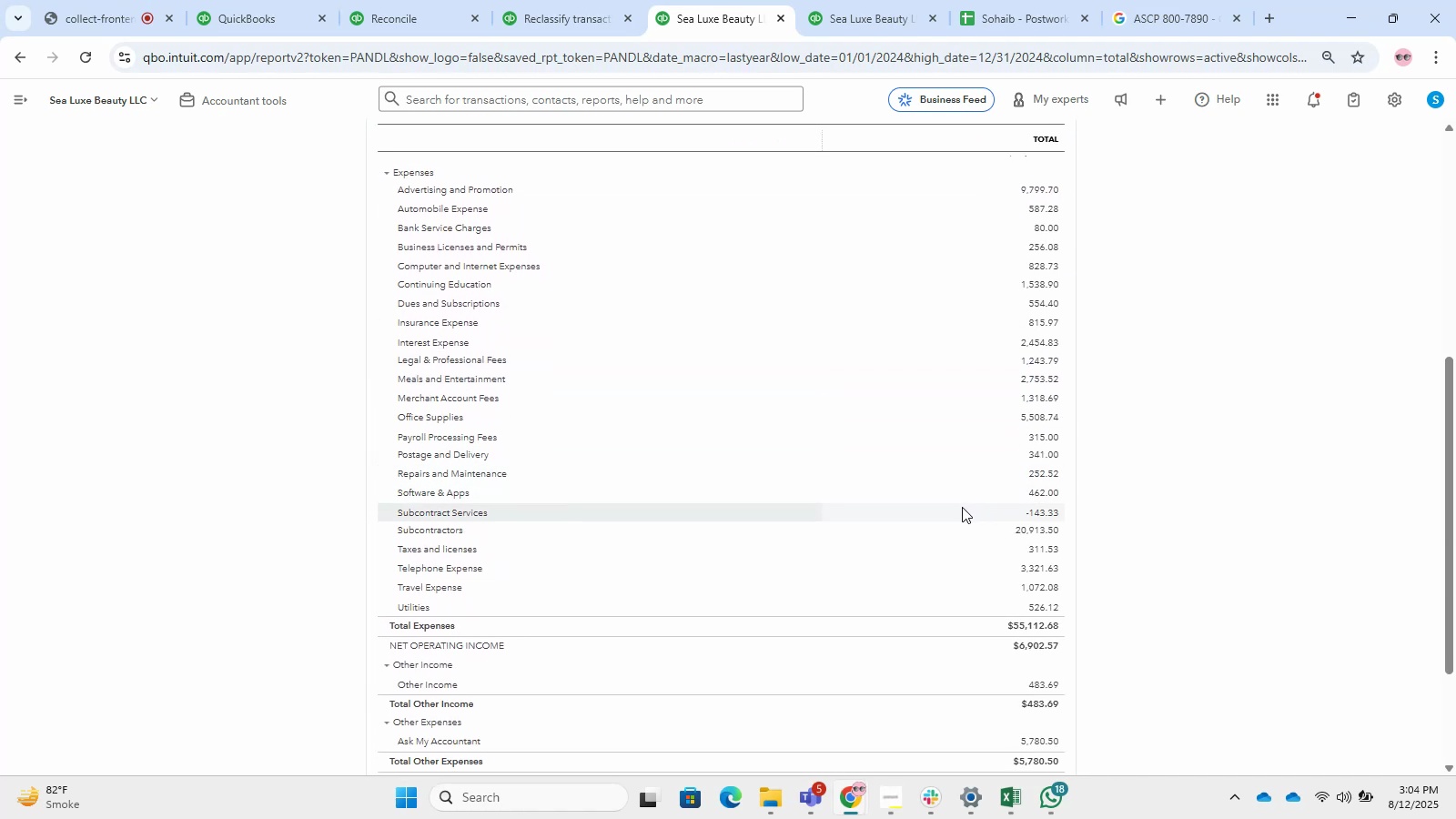 
wait(7.15)
 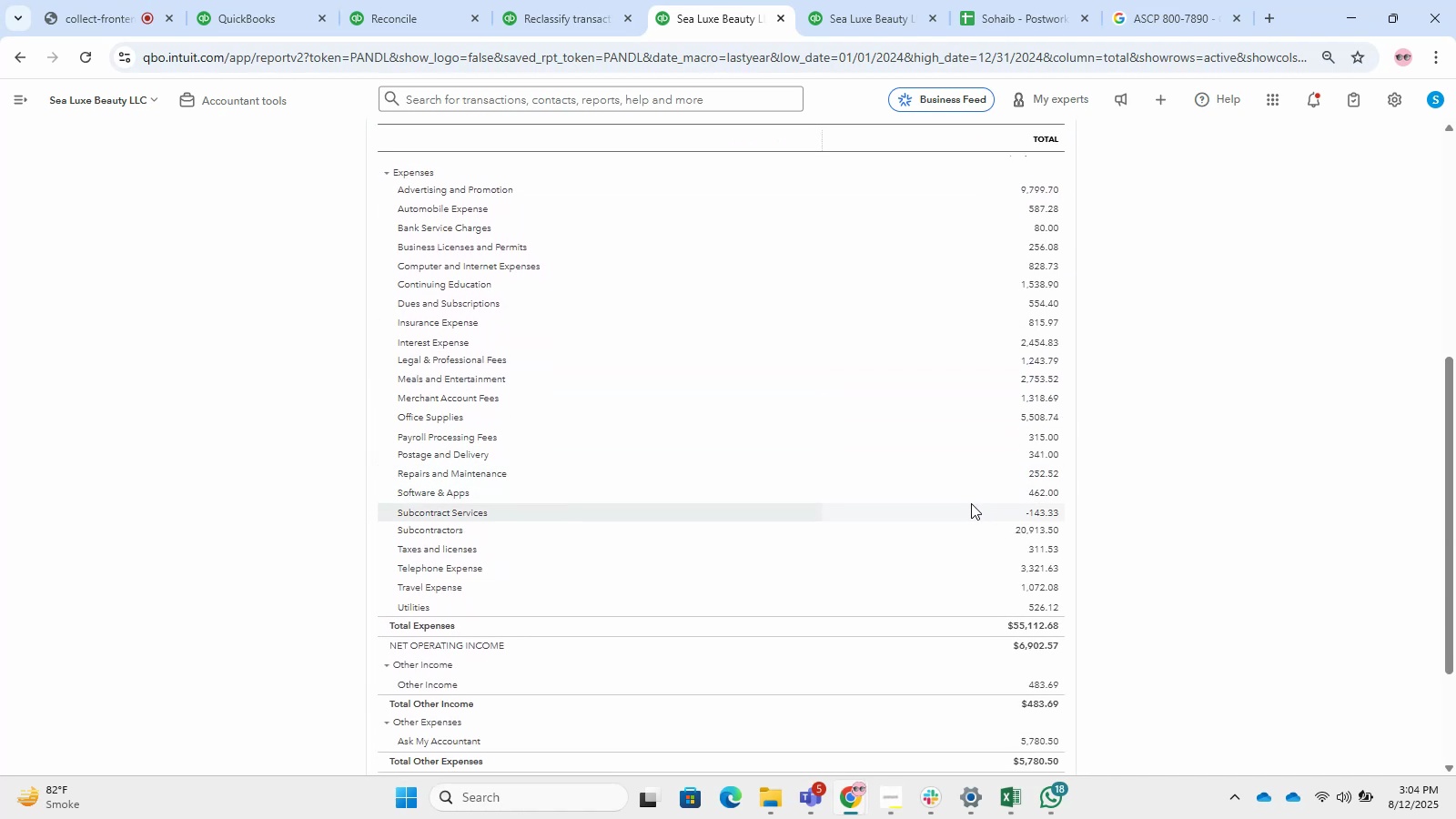 
scroll: coordinate [966, 550], scroll_direction: down, amount: 5.0
 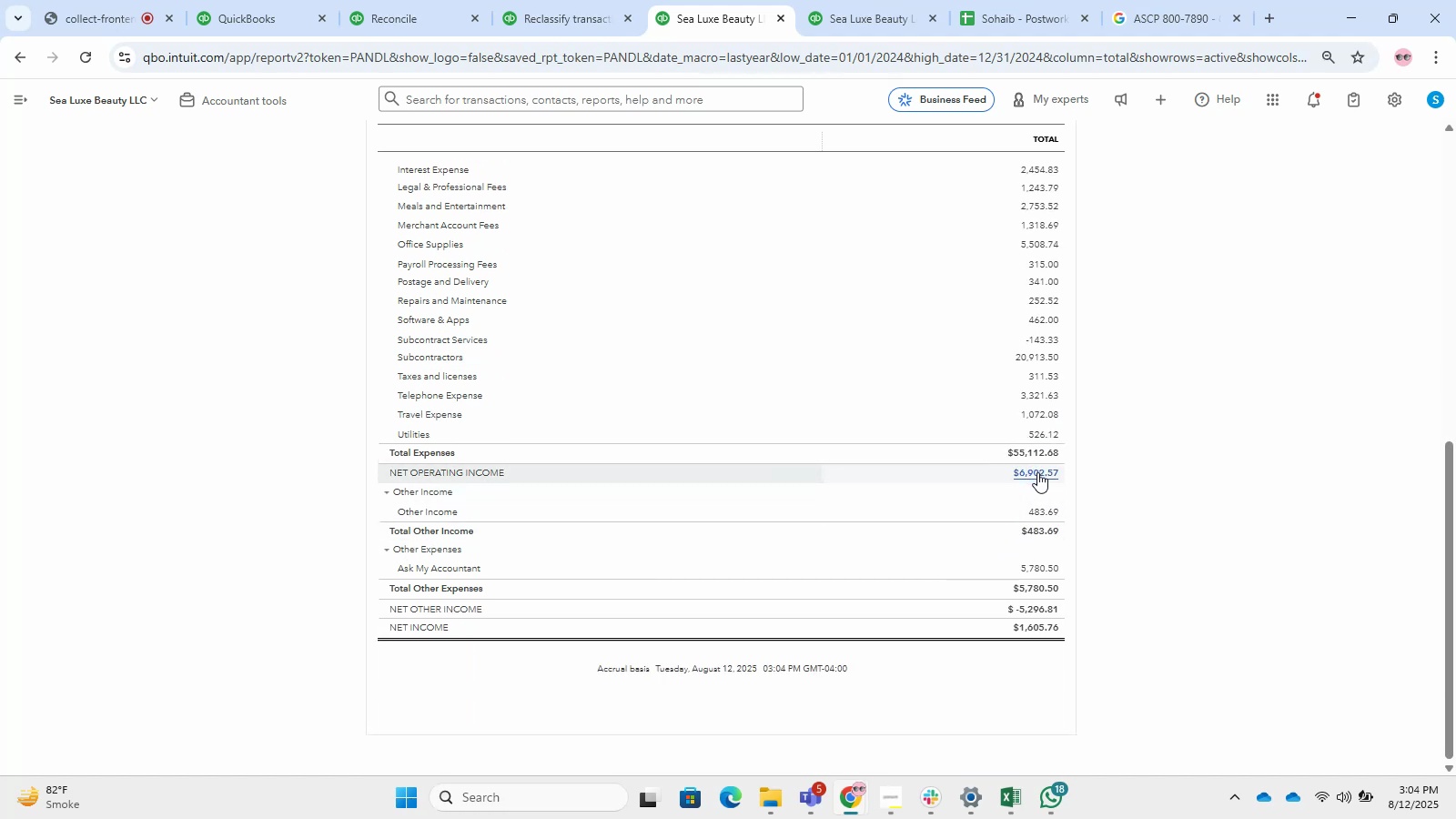 
left_click([1024, 460])
 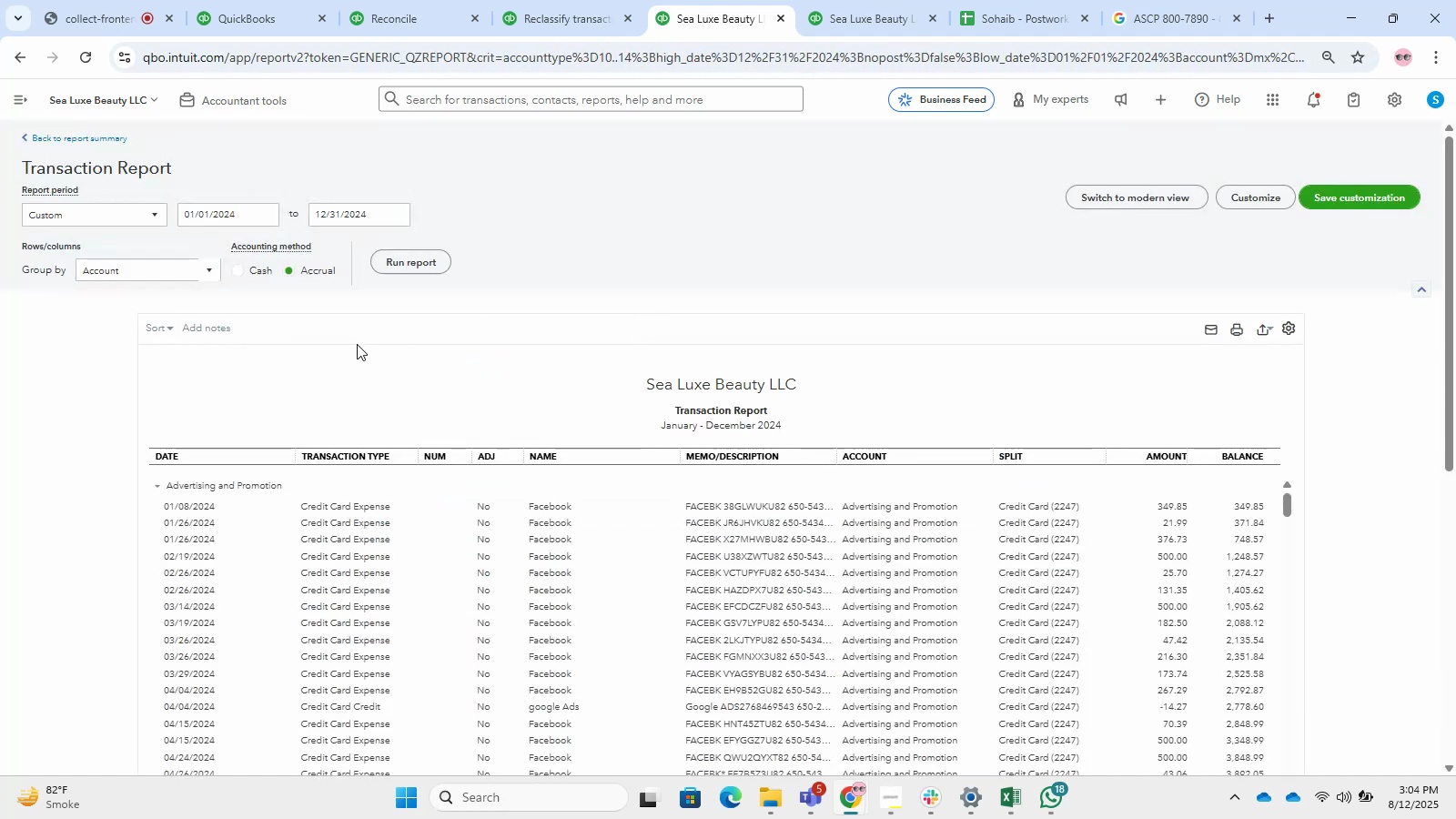 
wait(5.67)
 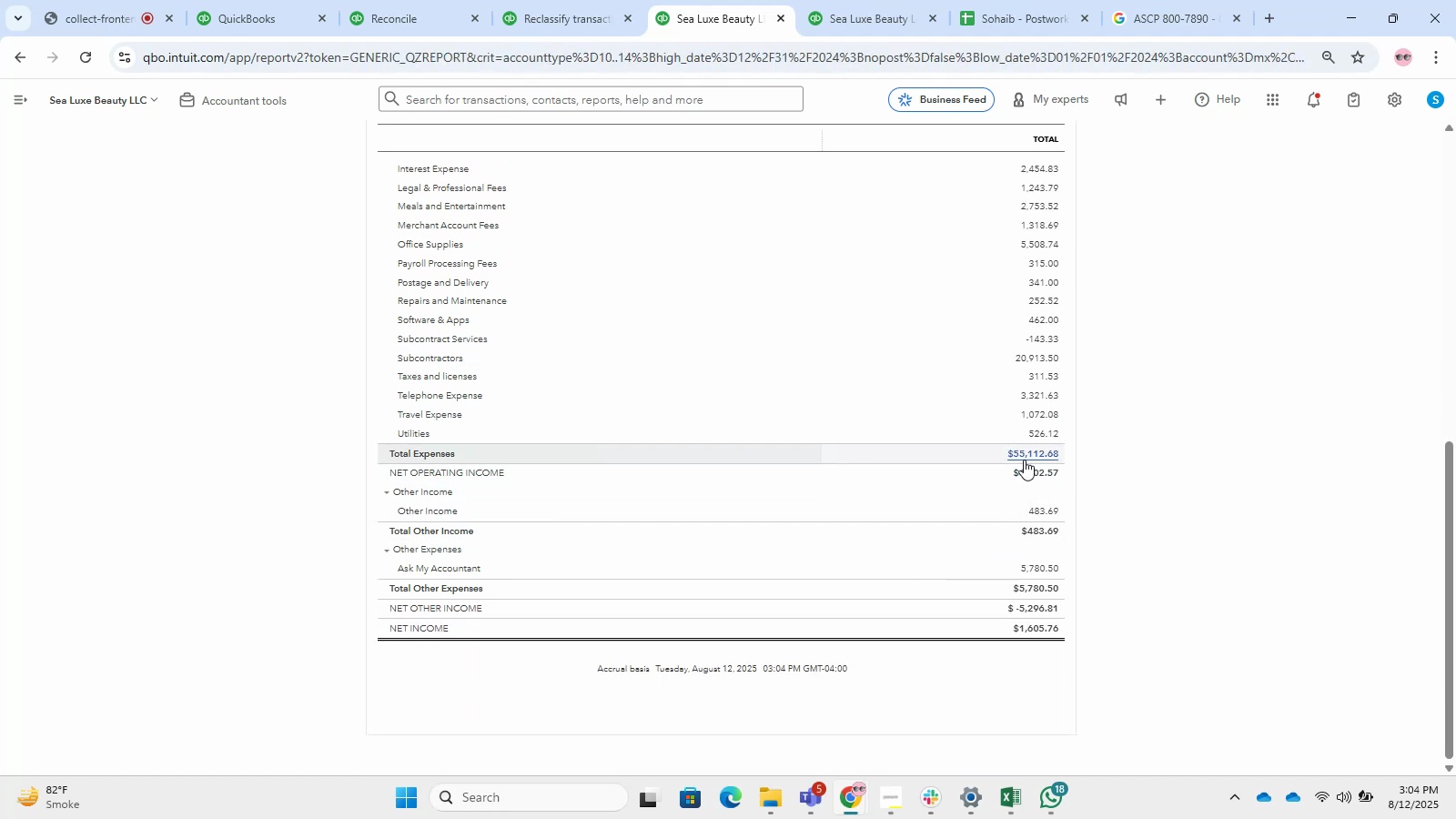 
double_click([178, 396])
 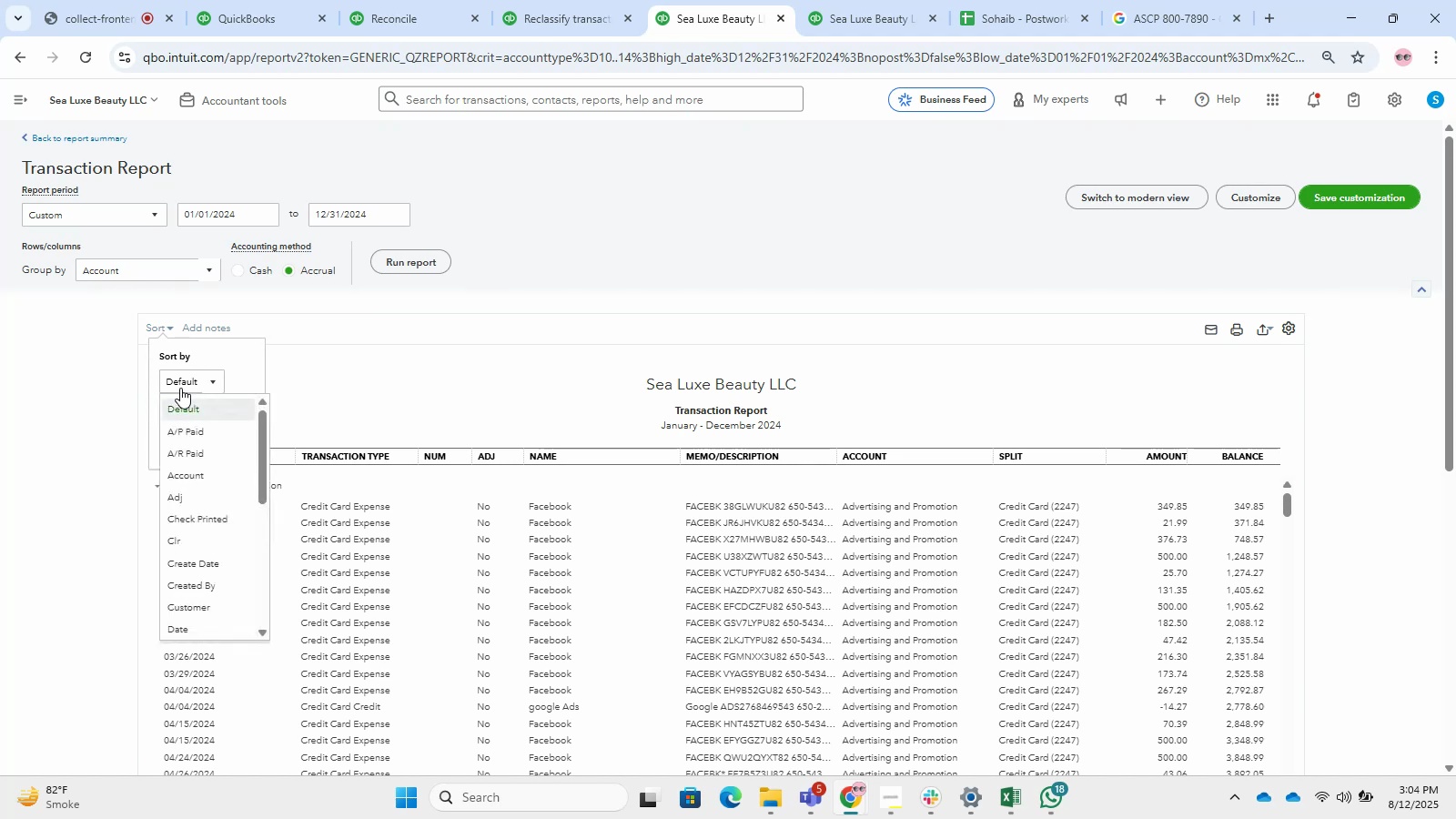 
triple_click([180, 388])
 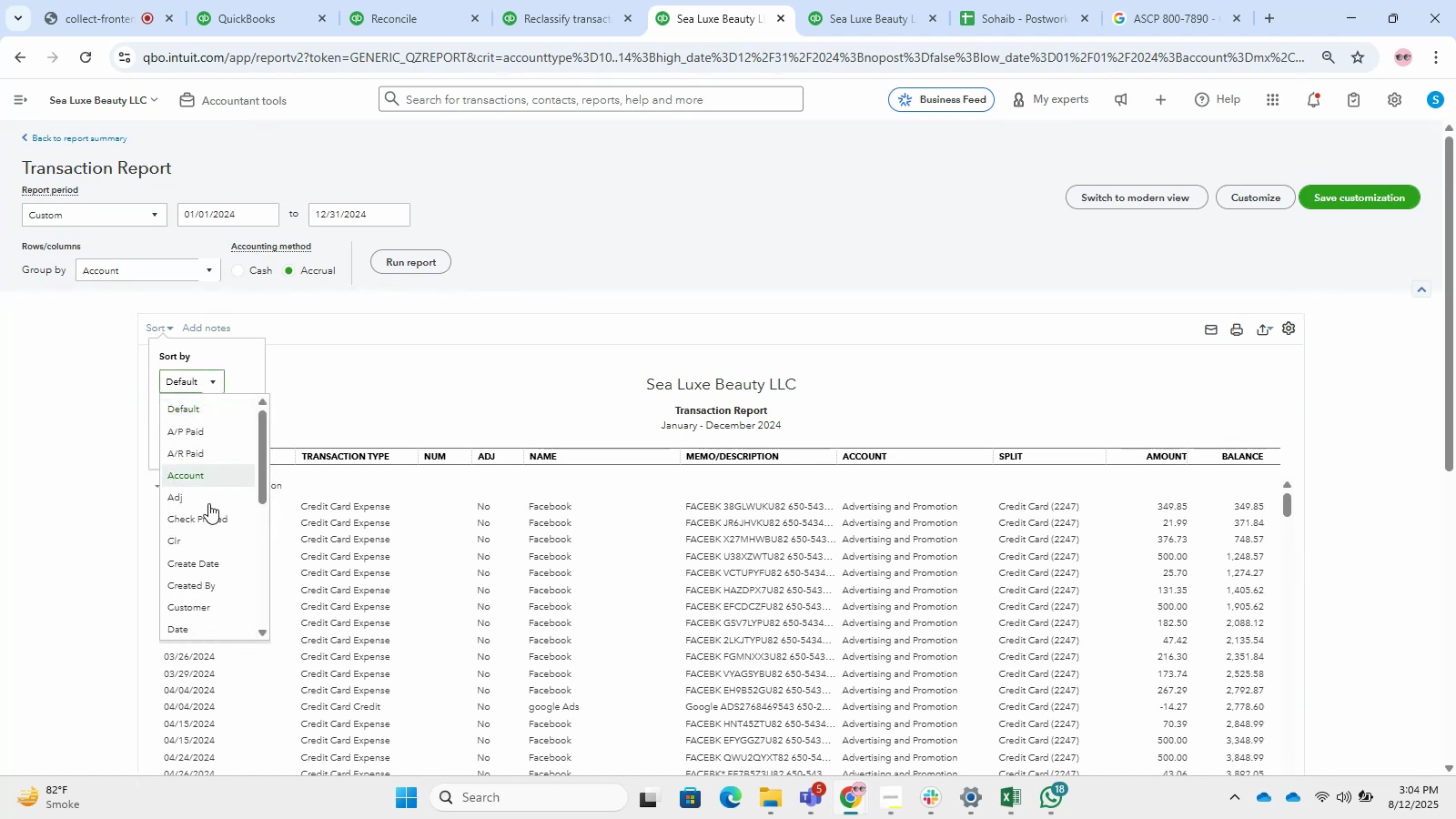 
scroll: coordinate [208, 504], scroll_direction: down, amount: 2.0
 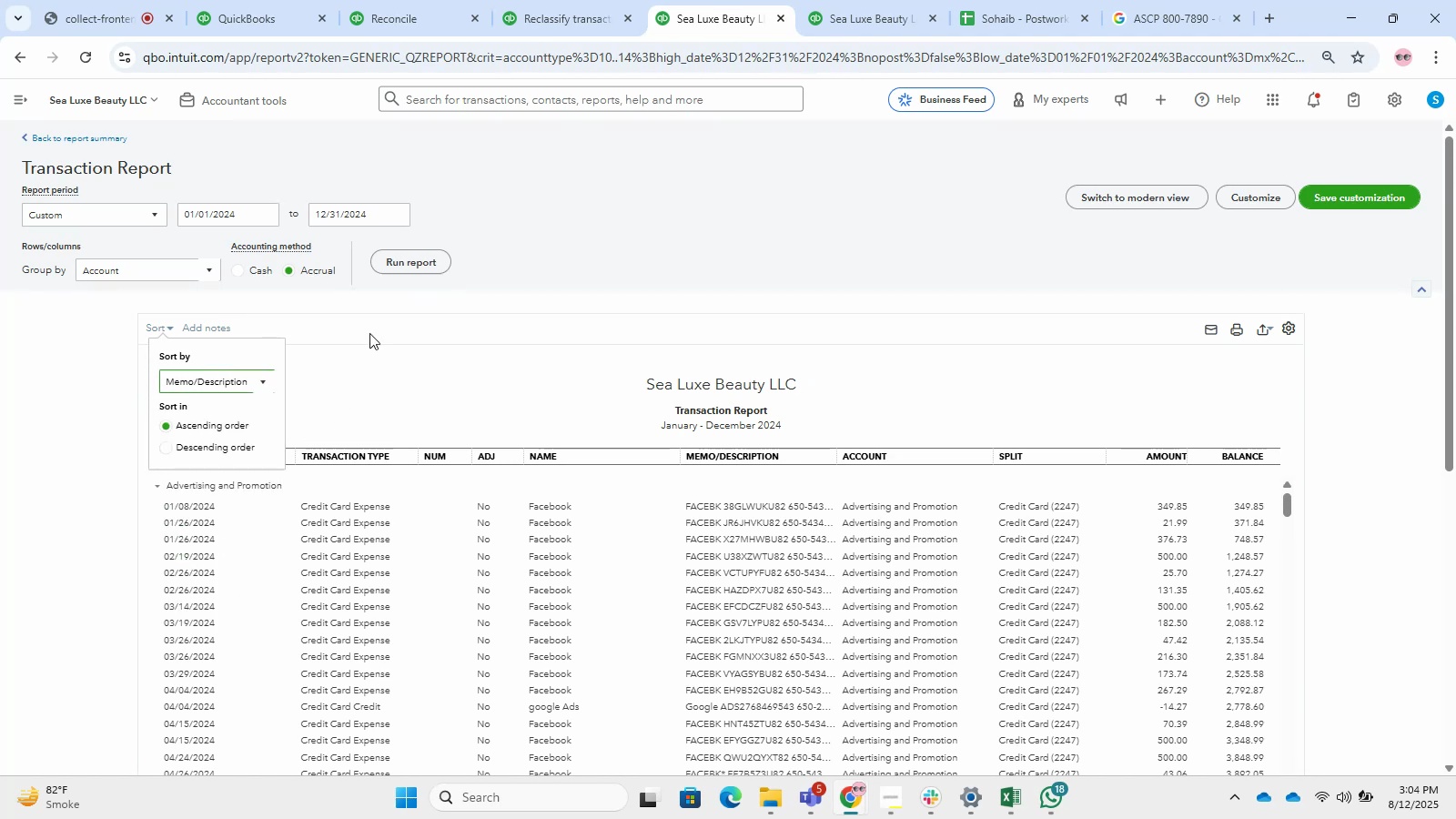 
left_click([410, 254])
 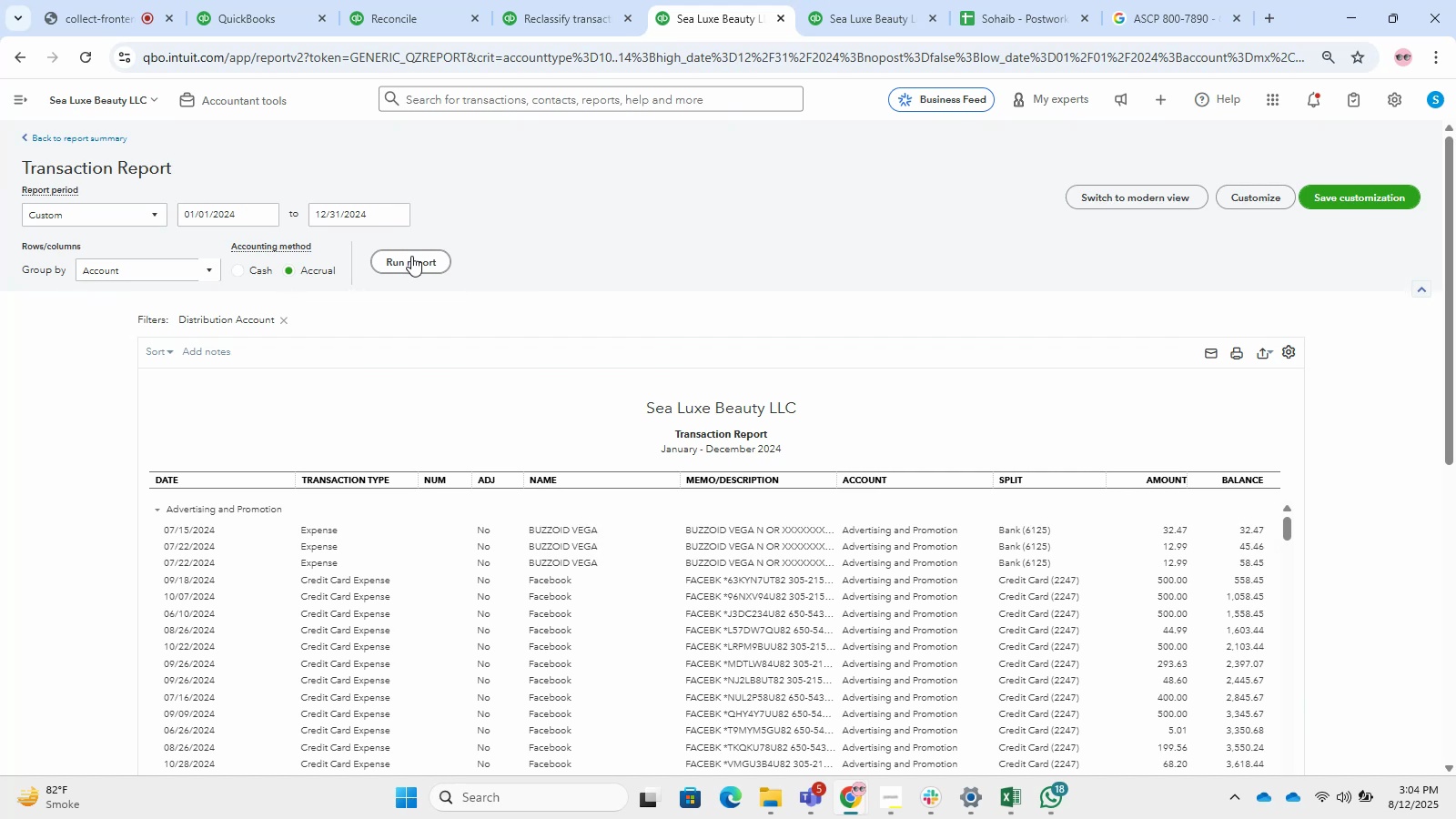 
wait(13.06)
 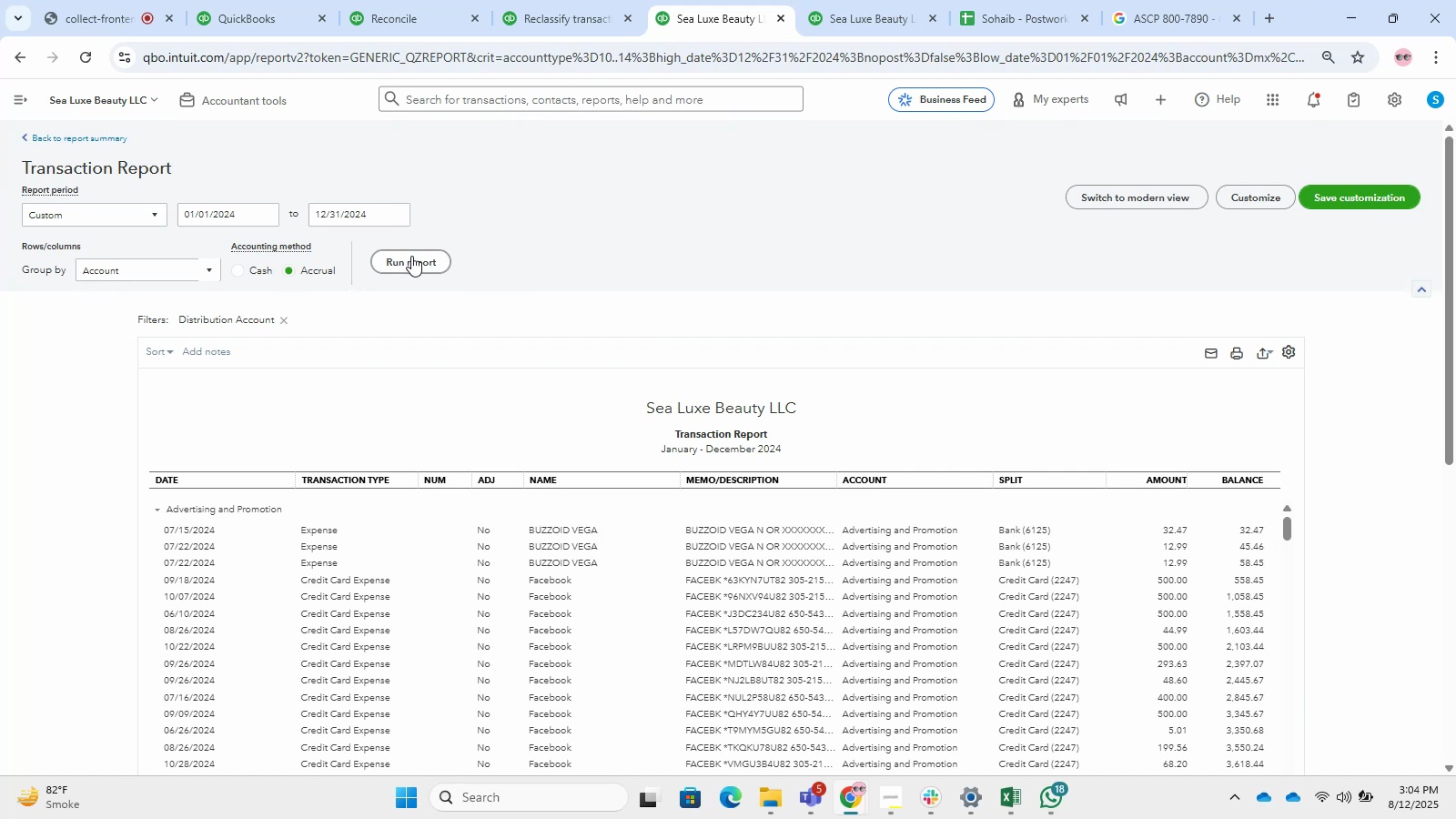 
left_click([411, 258])
 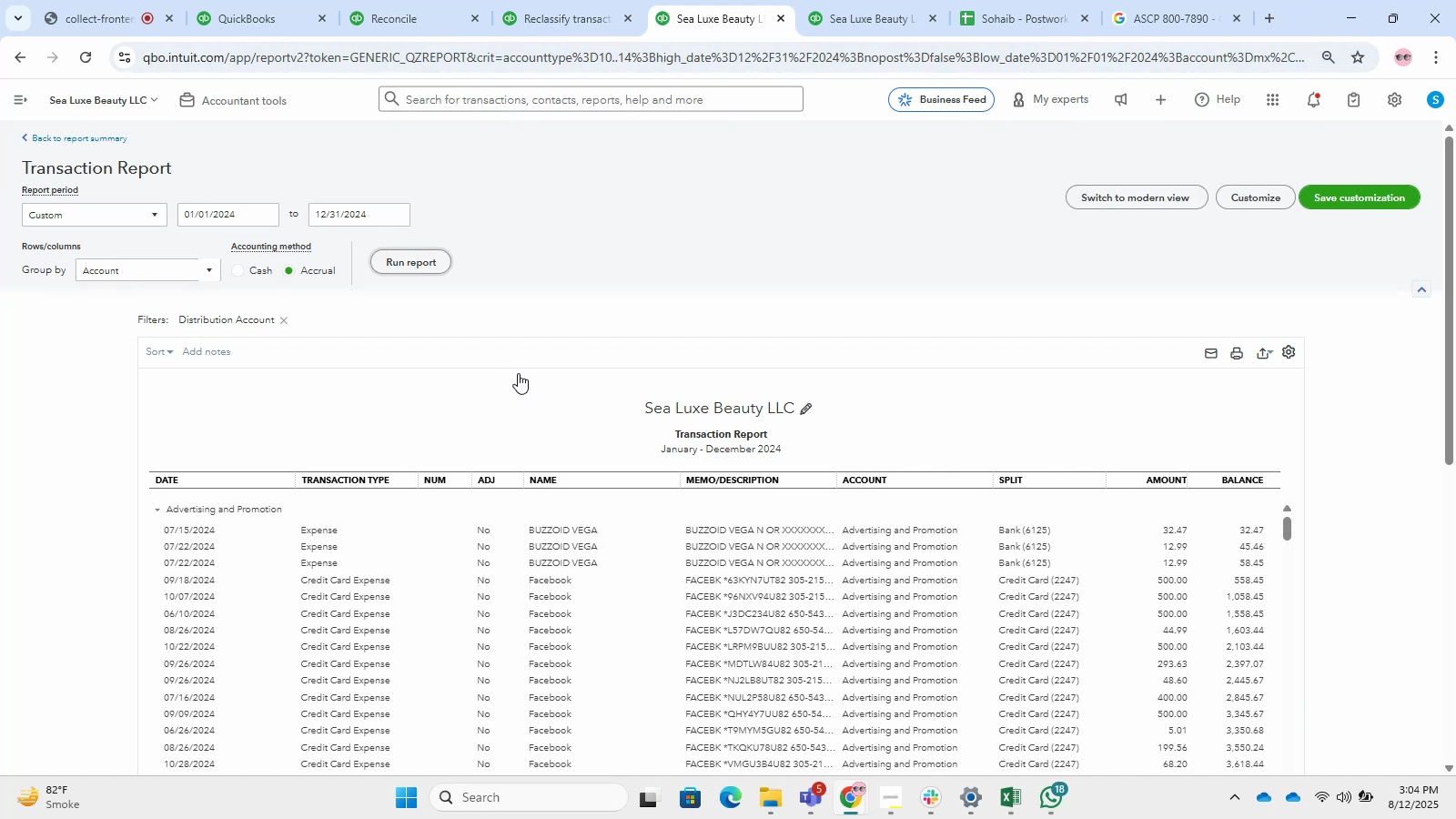 
left_click_drag(start_coordinate=[764, 524], to_coordinate=[685, 531])
 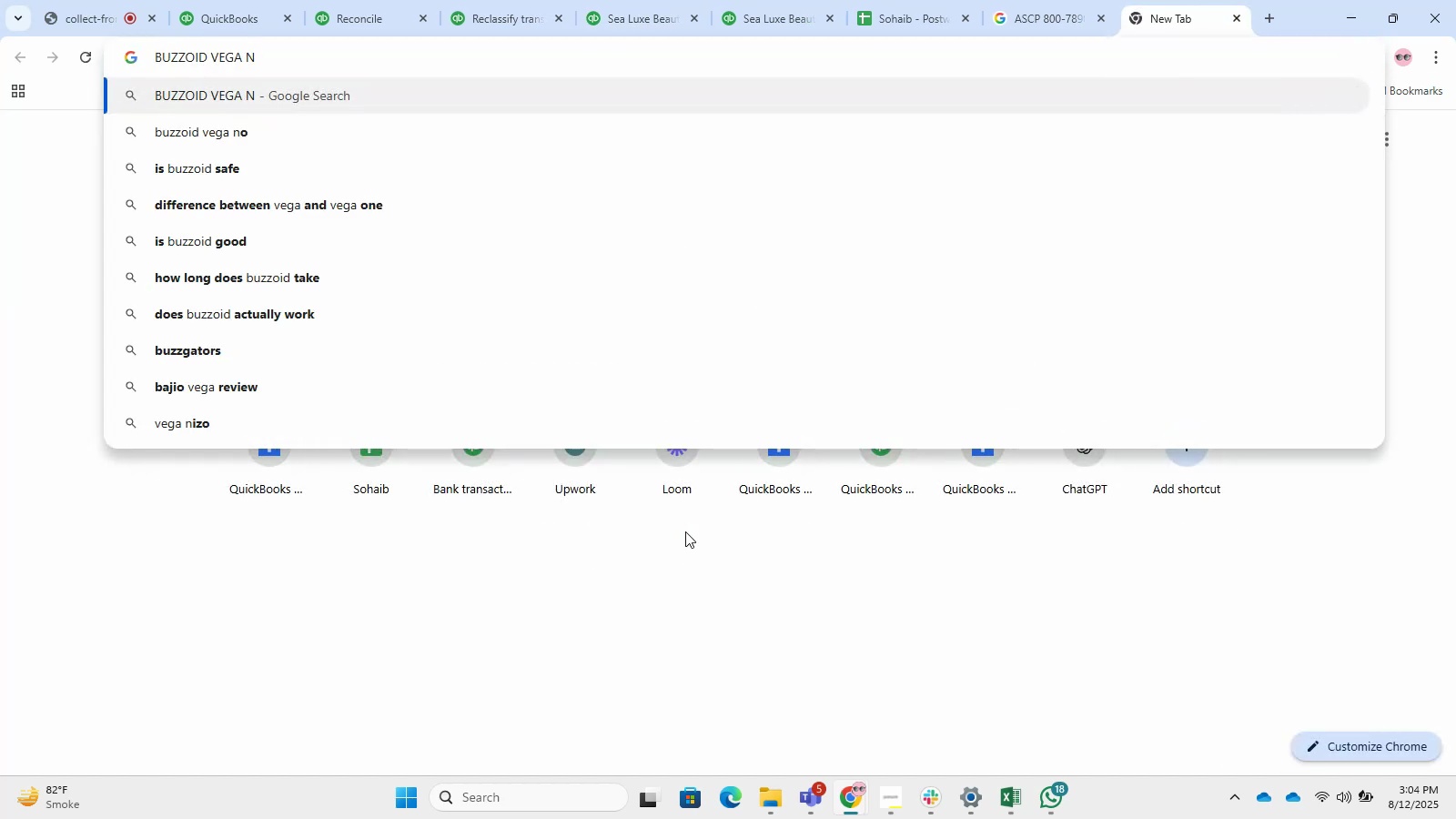 
key(Control+C)
 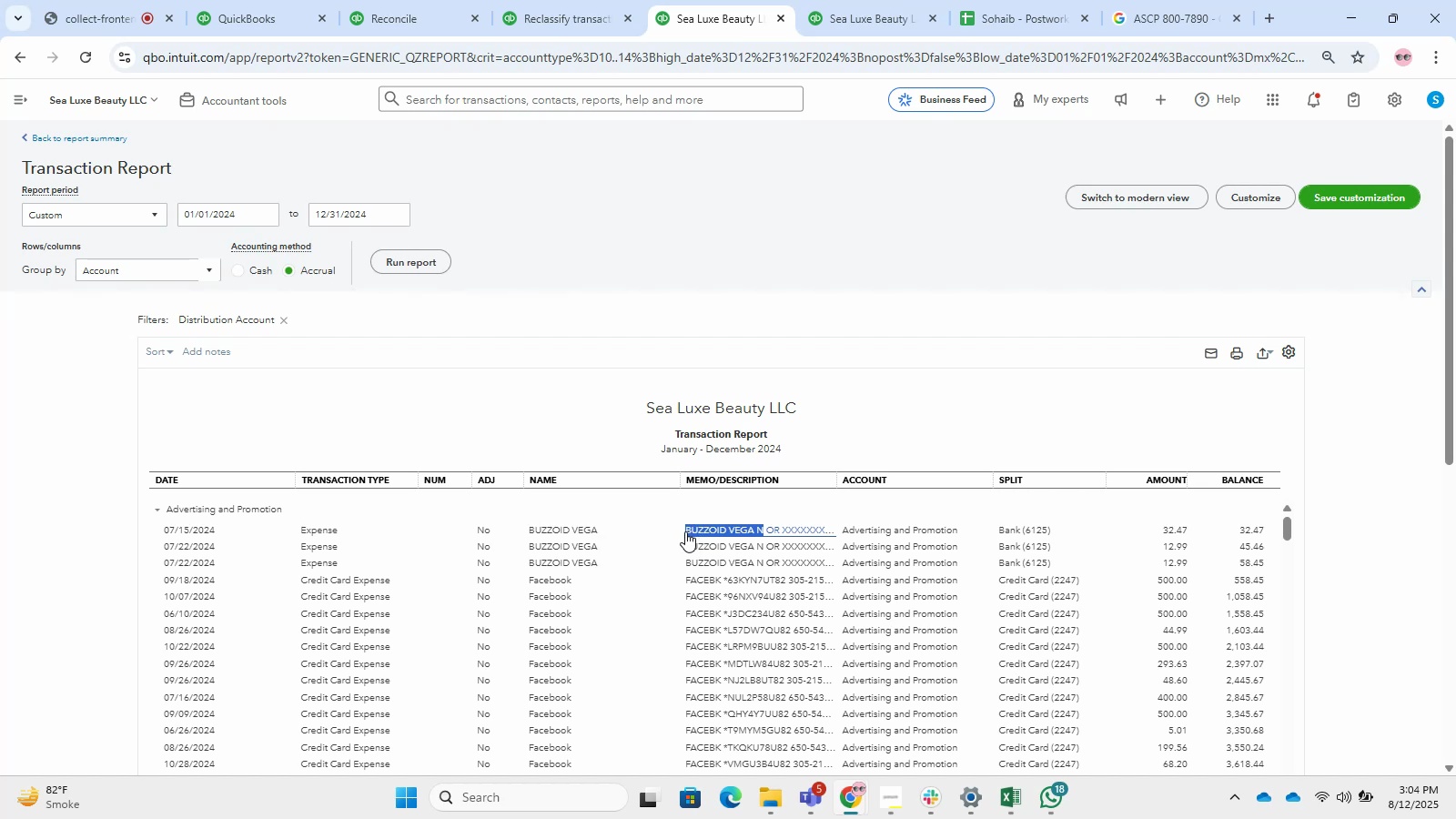 
key(Control+T)
 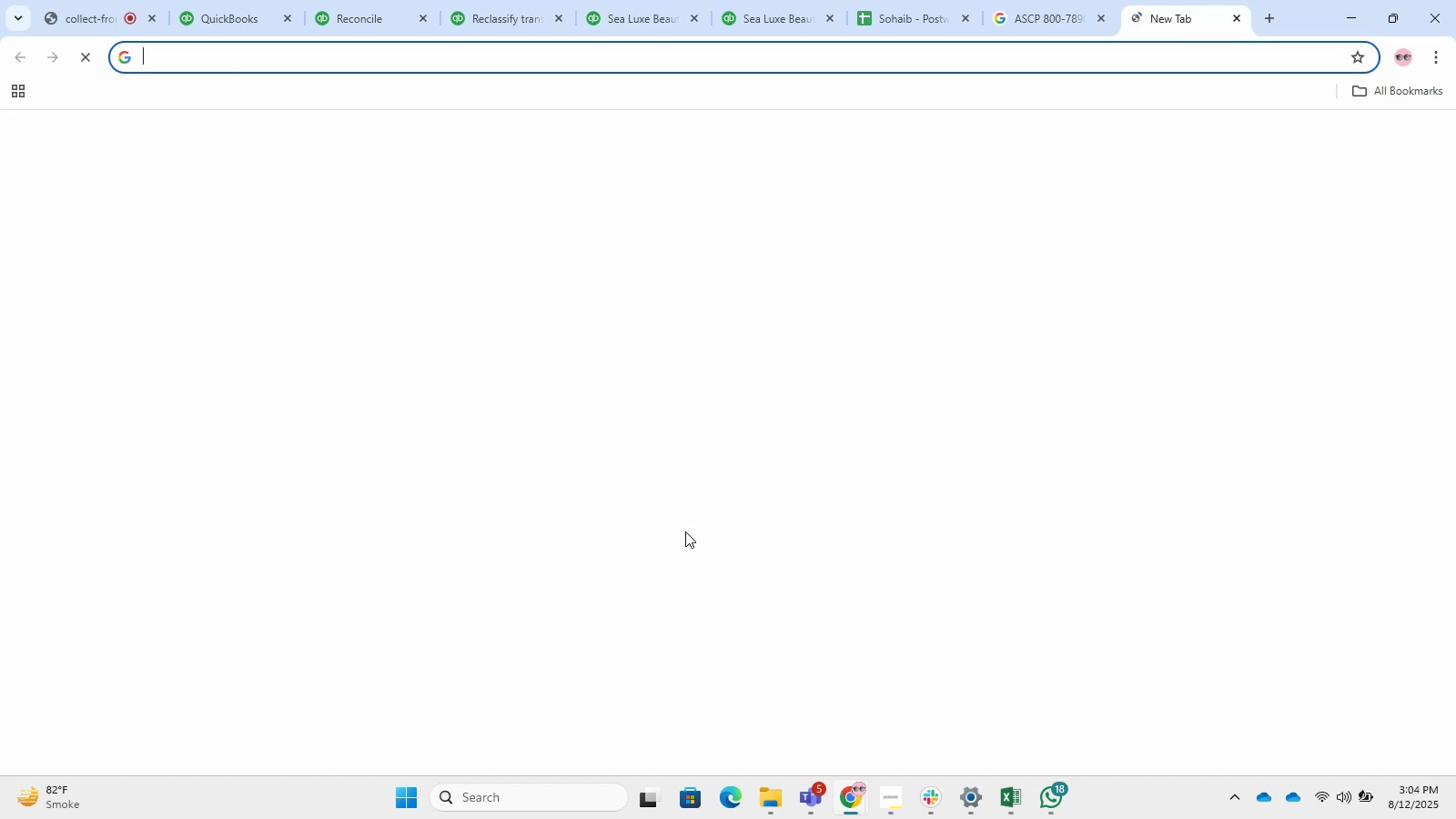 
key(Control+V)
 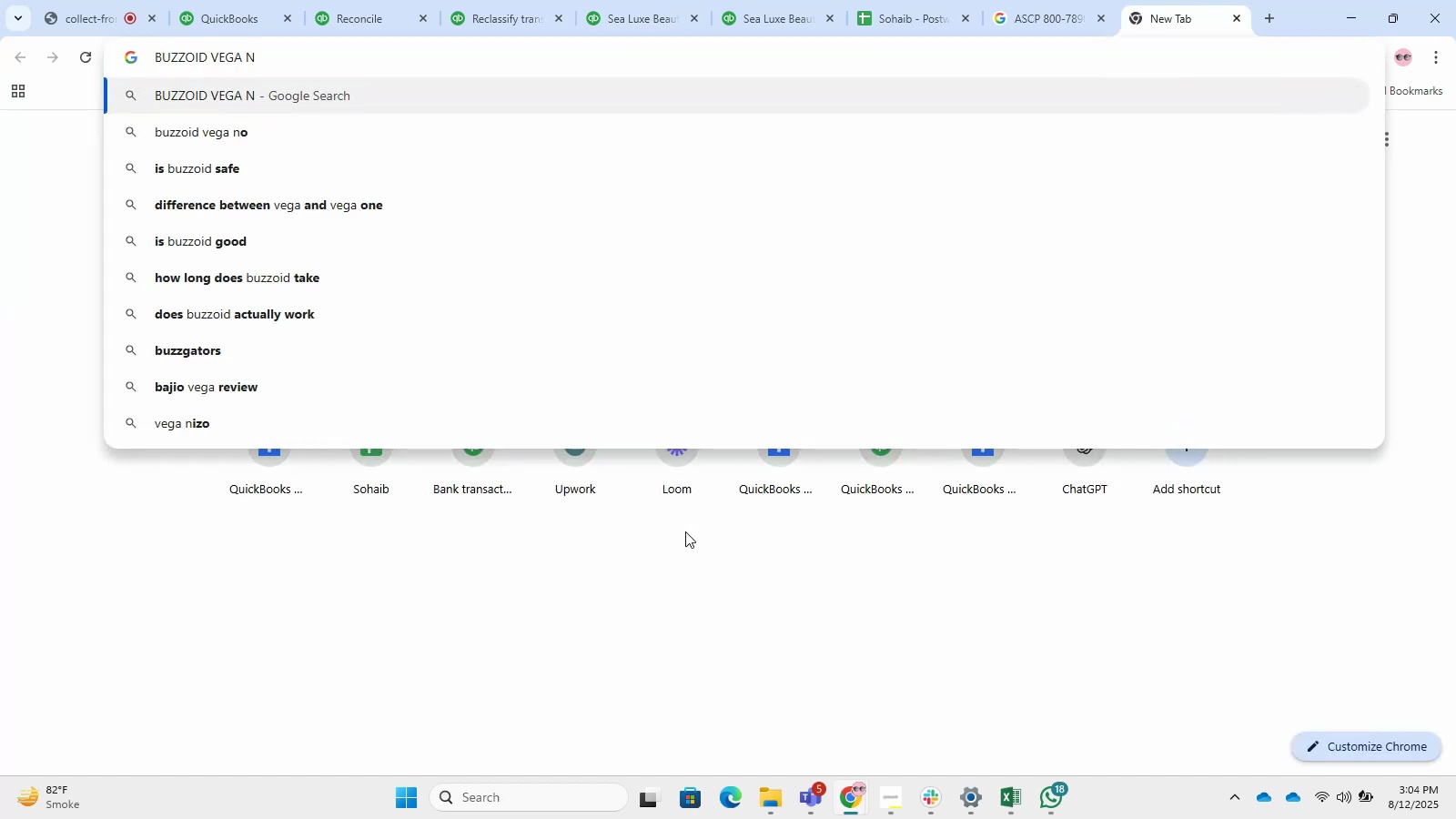 
key(Enter)
 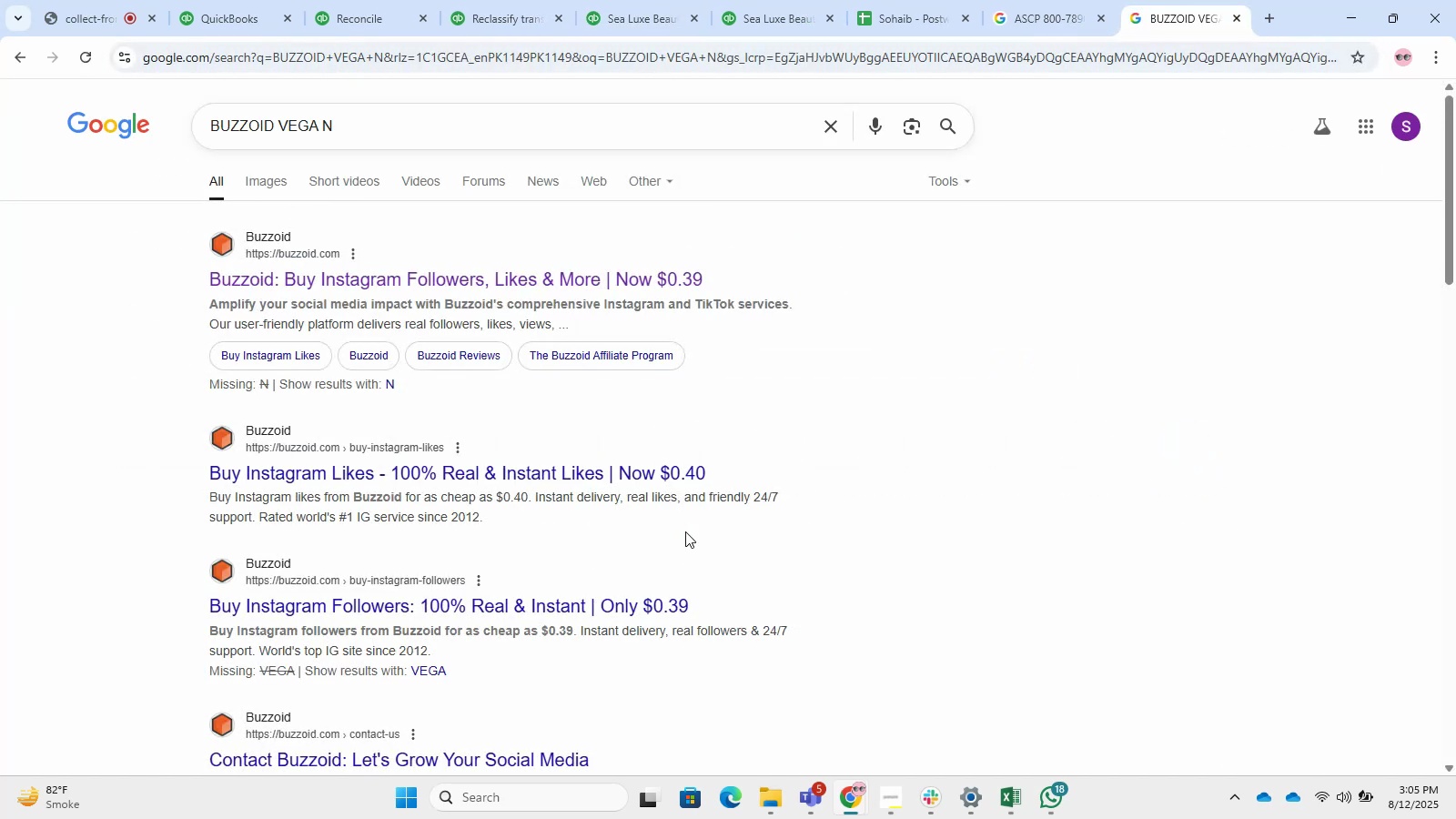 
wait(7.61)
 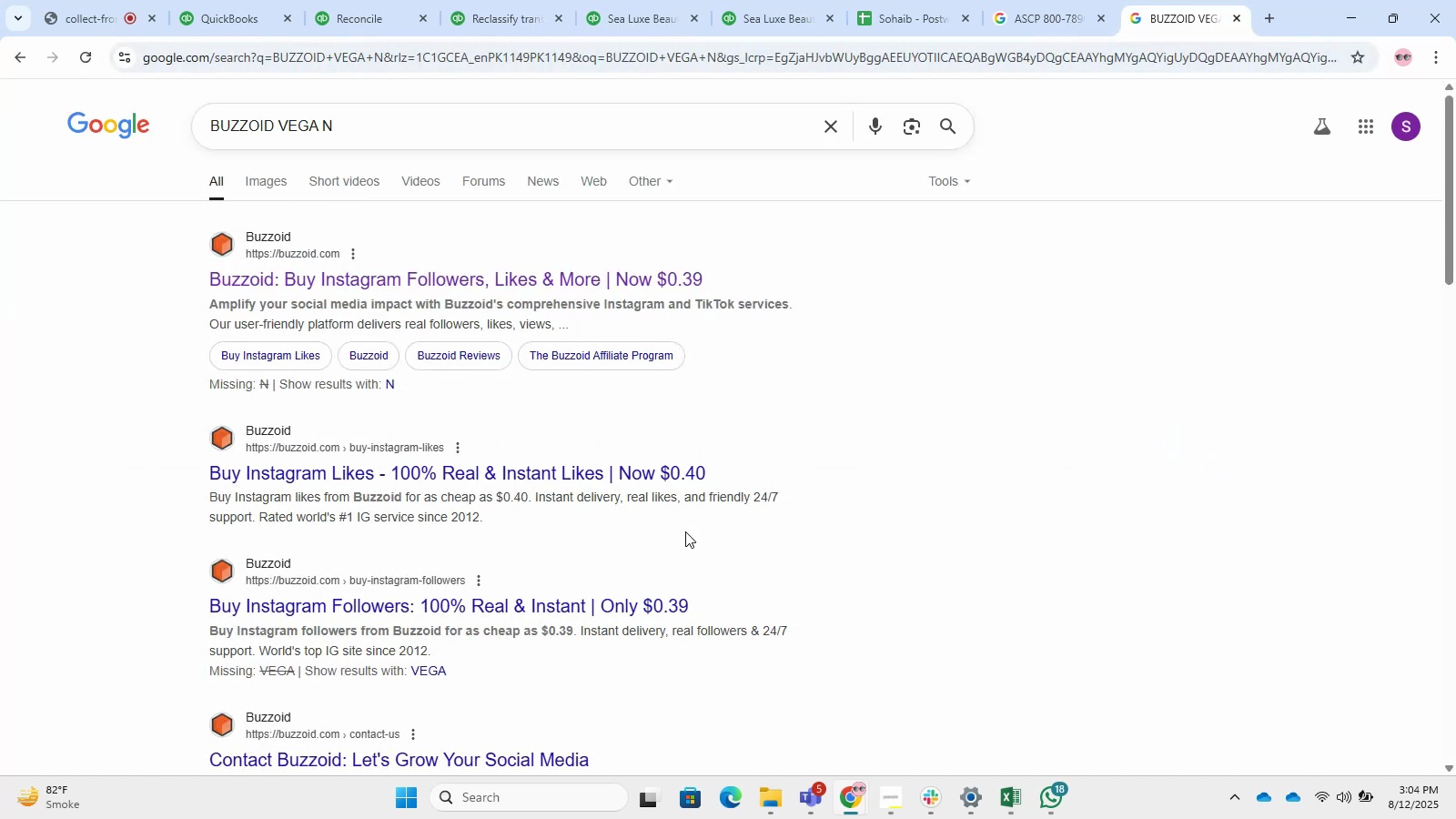 
right_click([685, 531])
 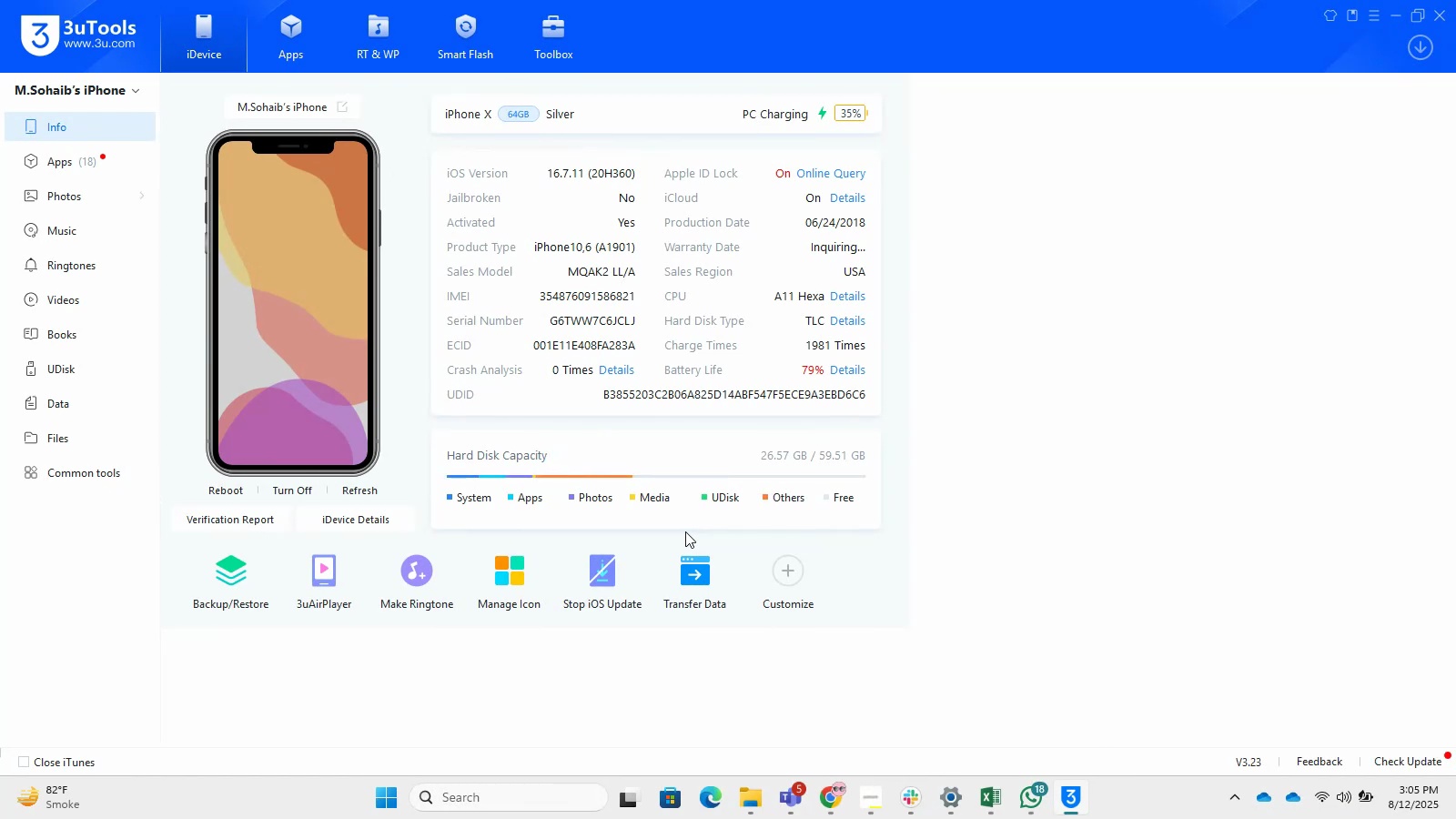 
wait(23.37)
 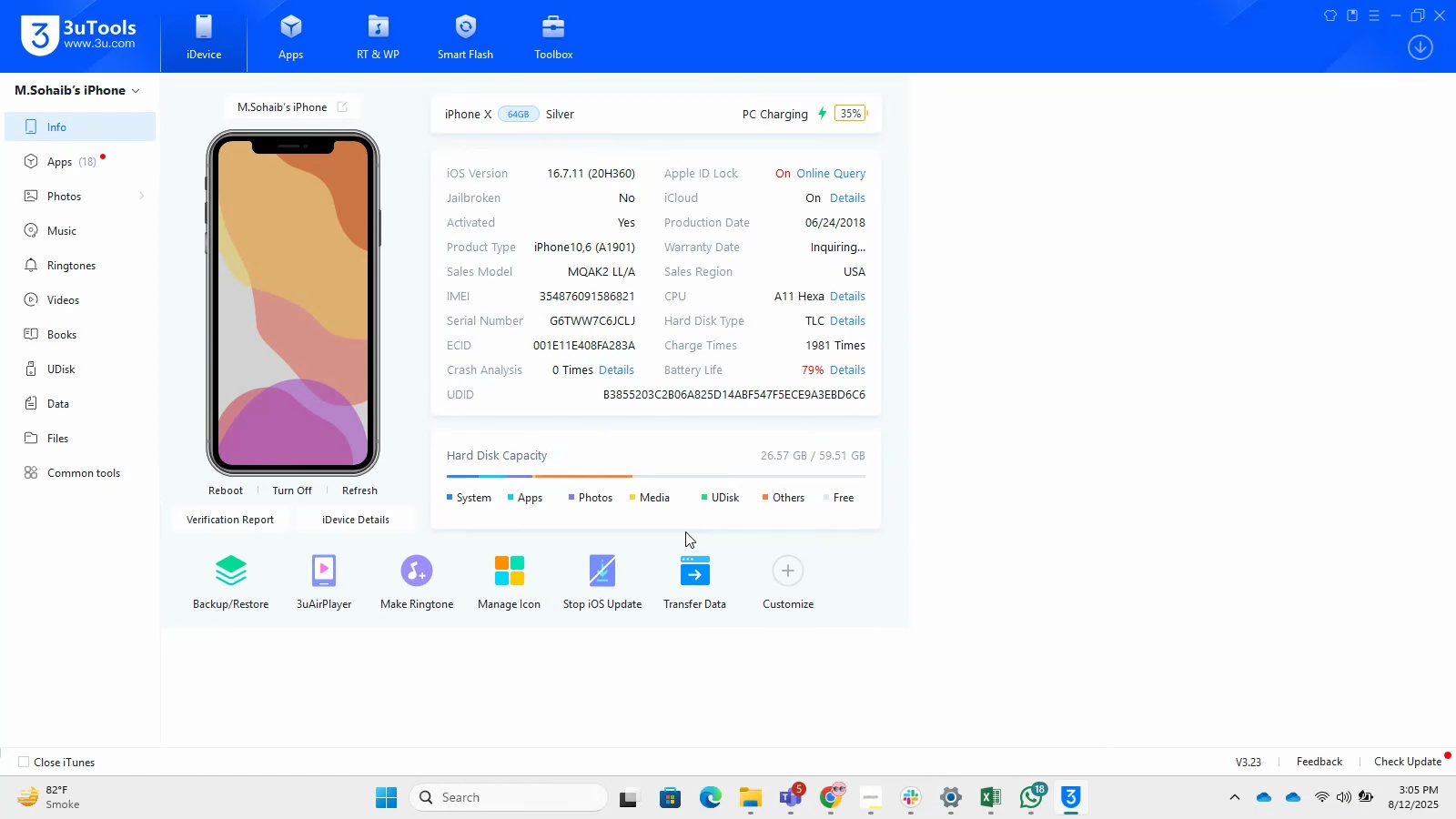 
left_click([1391, 15])
 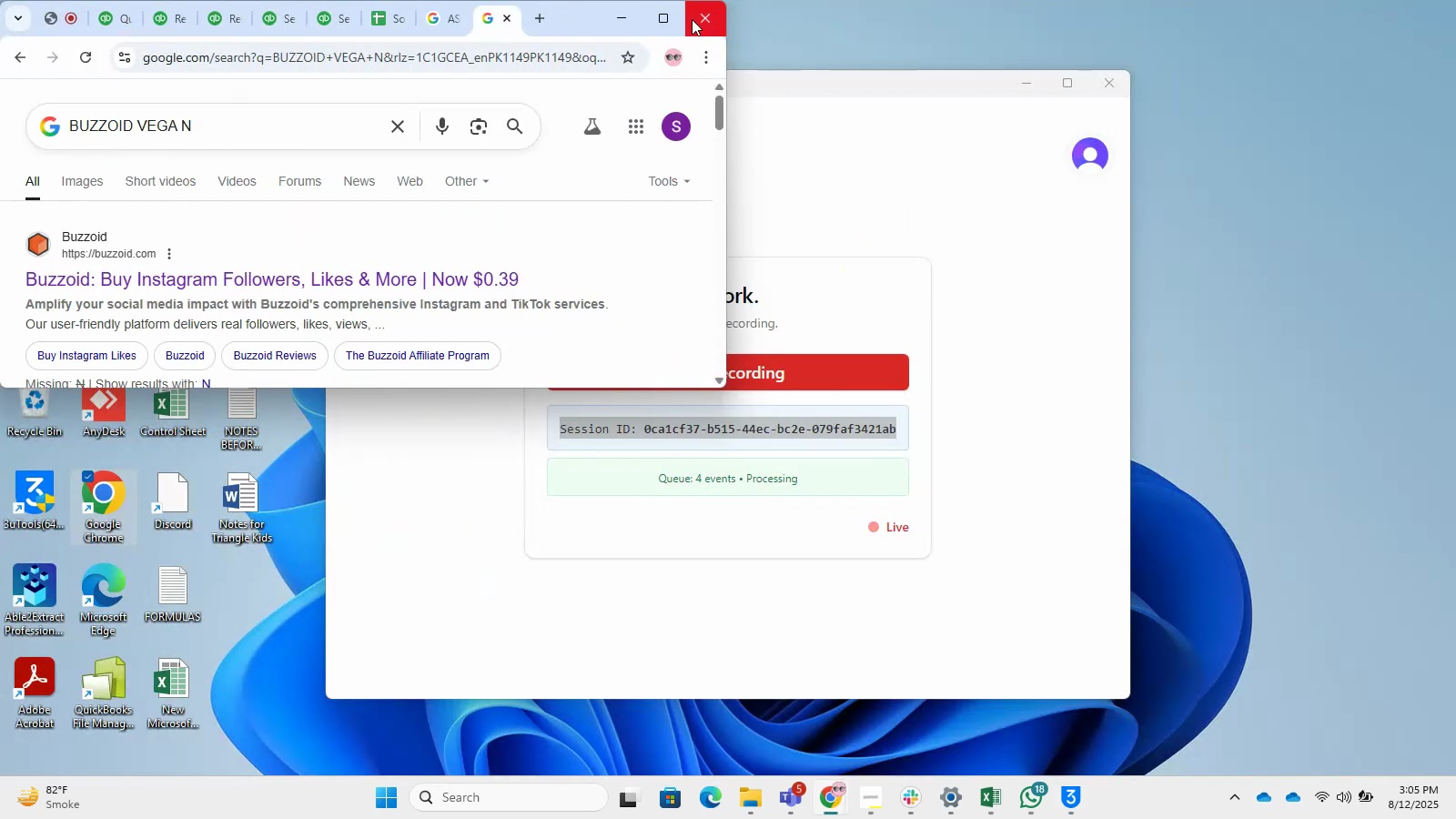 
left_click([662, 19])
 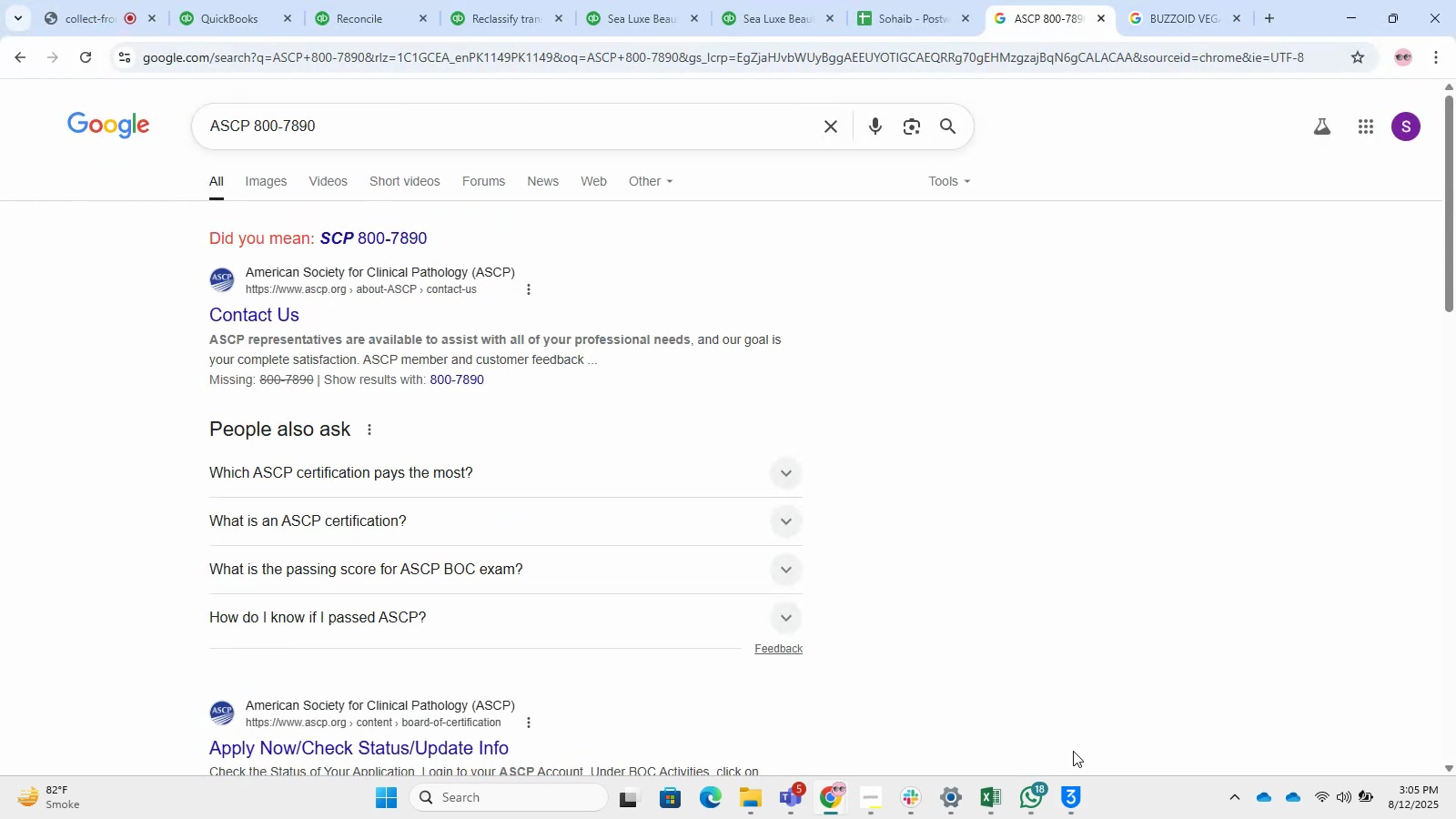 
right_click([1072, 799])
 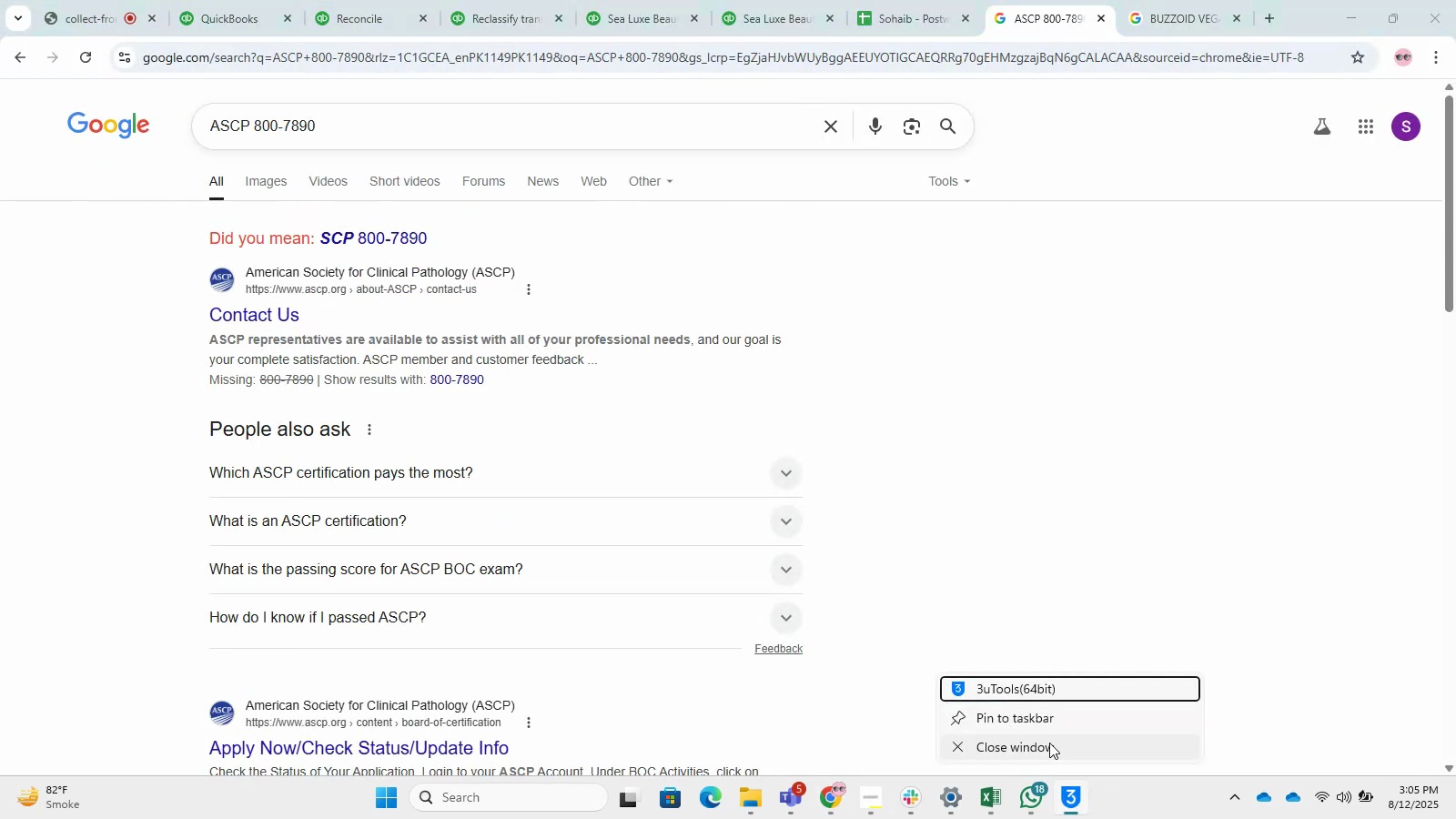 
left_click([1049, 743])
 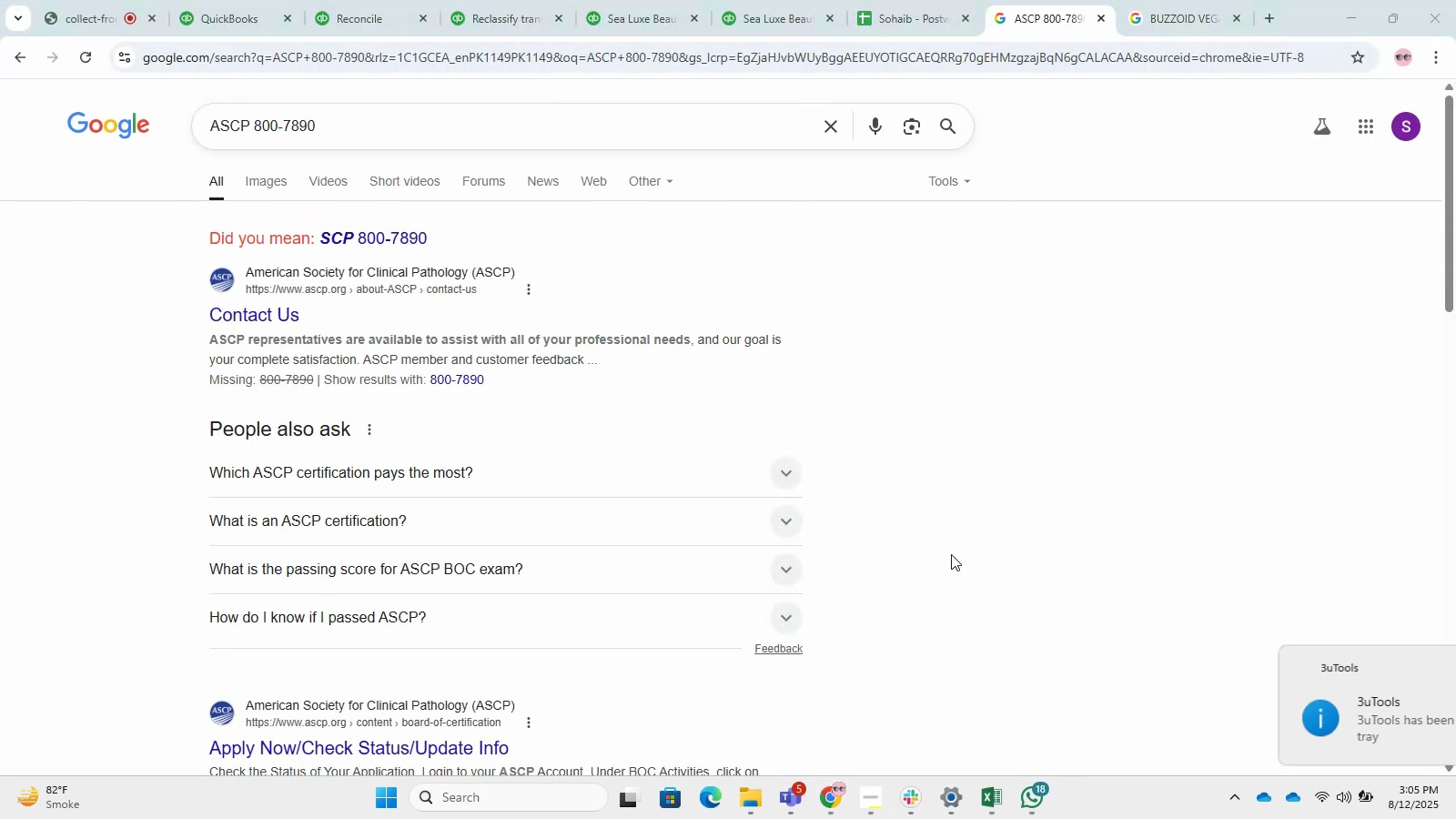 
left_click([951, 554])
 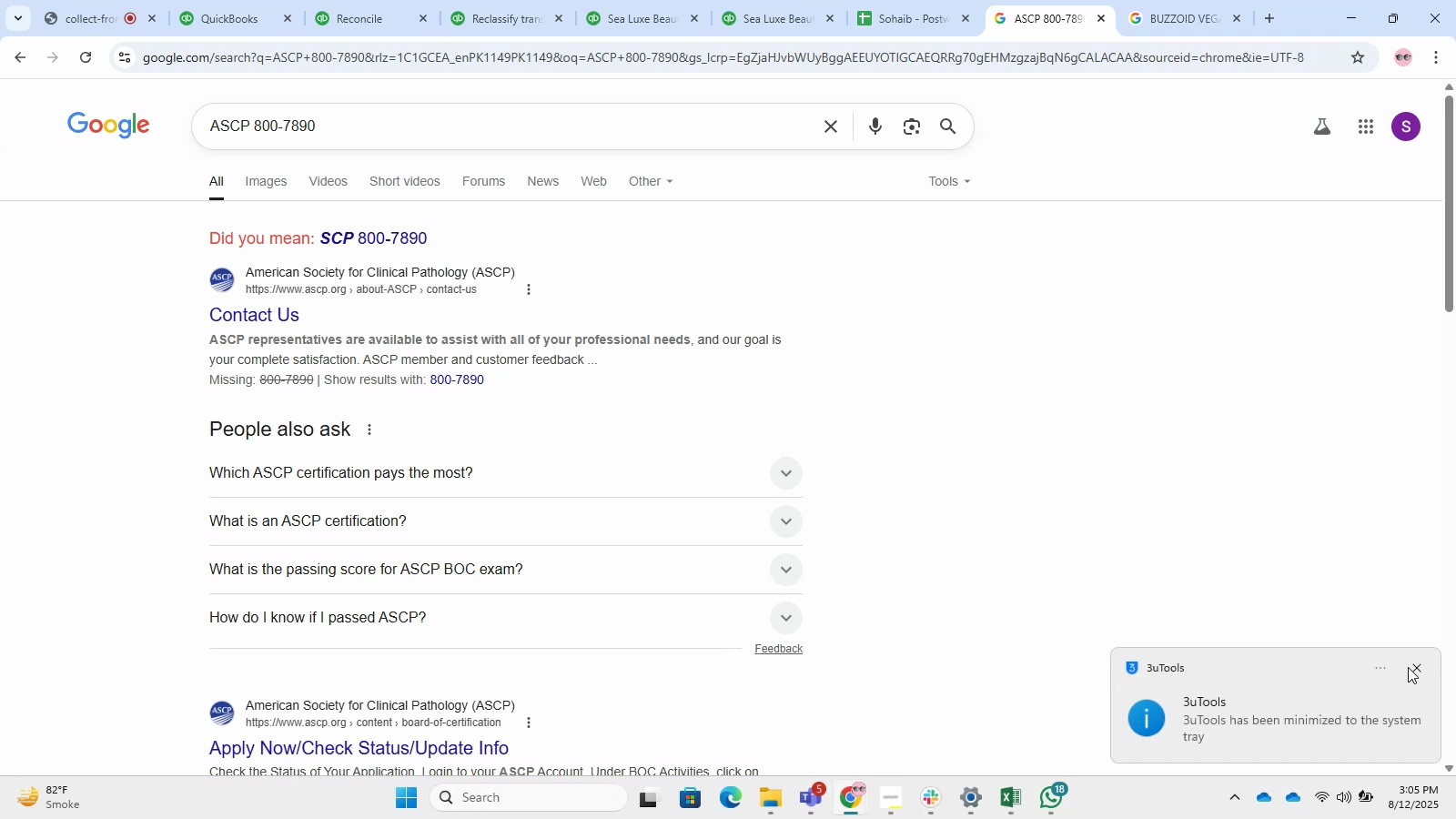 
left_click([1414, 662])
 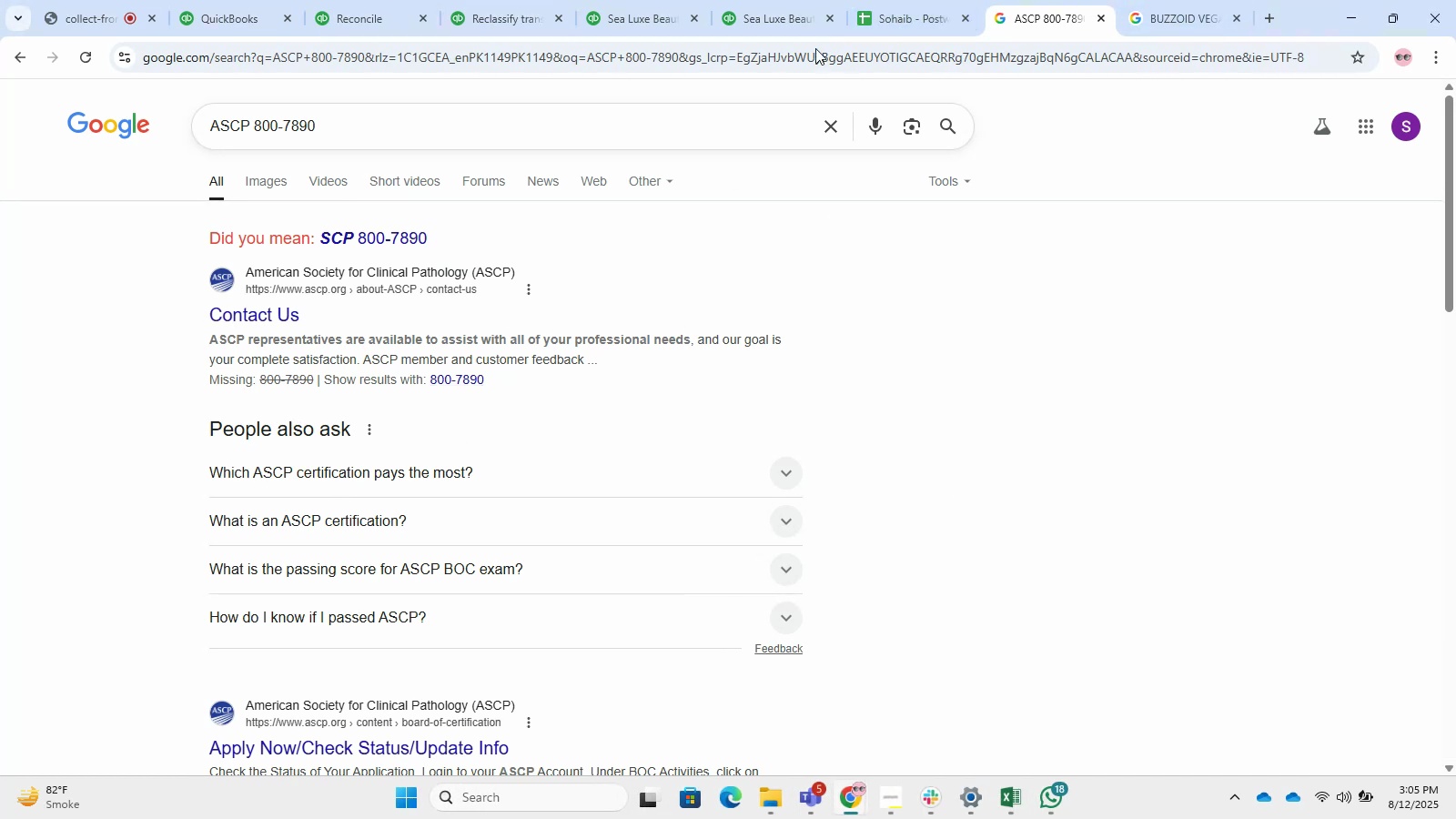 
left_click_drag(start_coordinate=[1163, 2], to_coordinate=[1158, 5])
 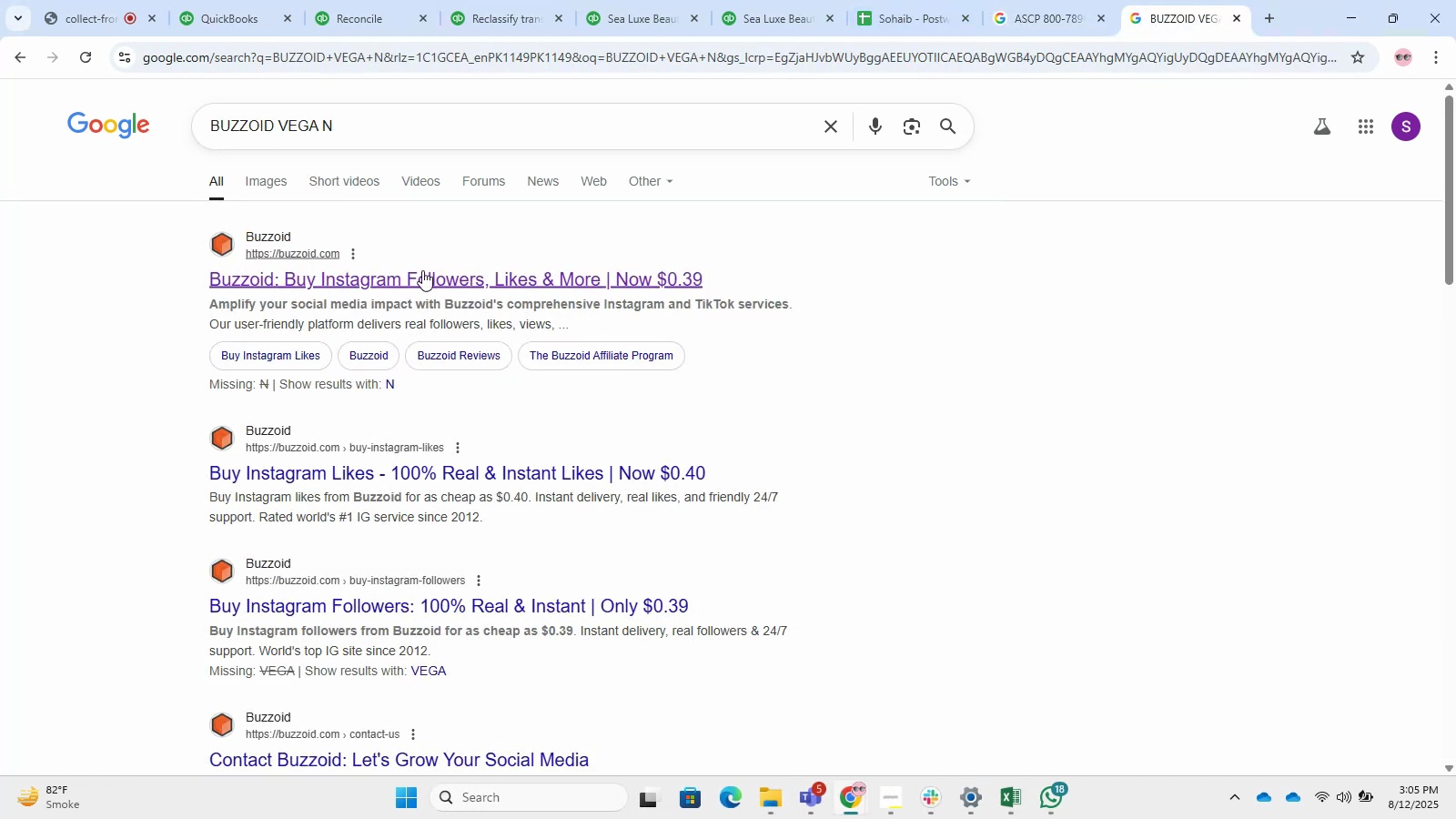 
left_click([180, 0])
 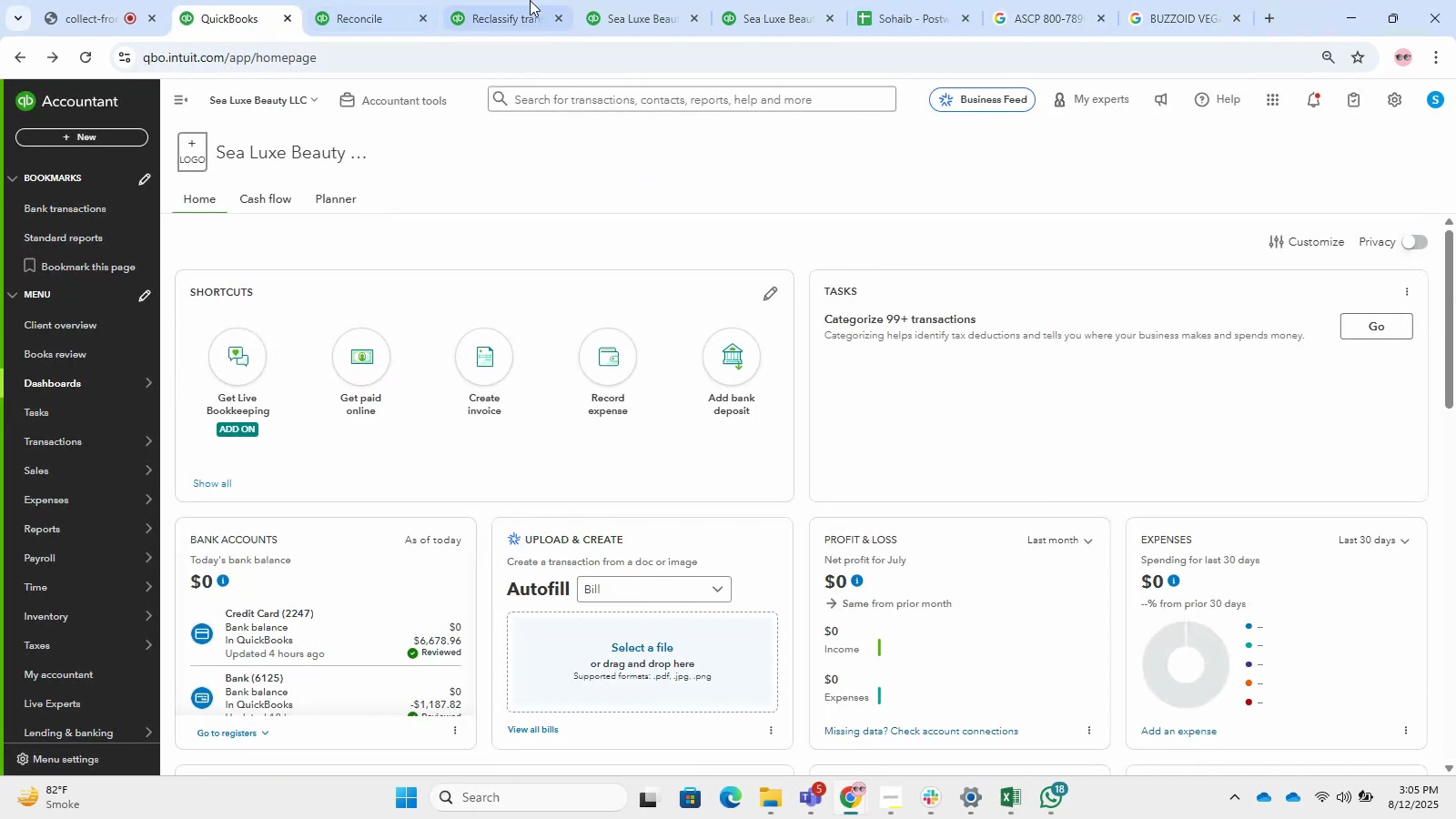 
double_click([552, 0])
 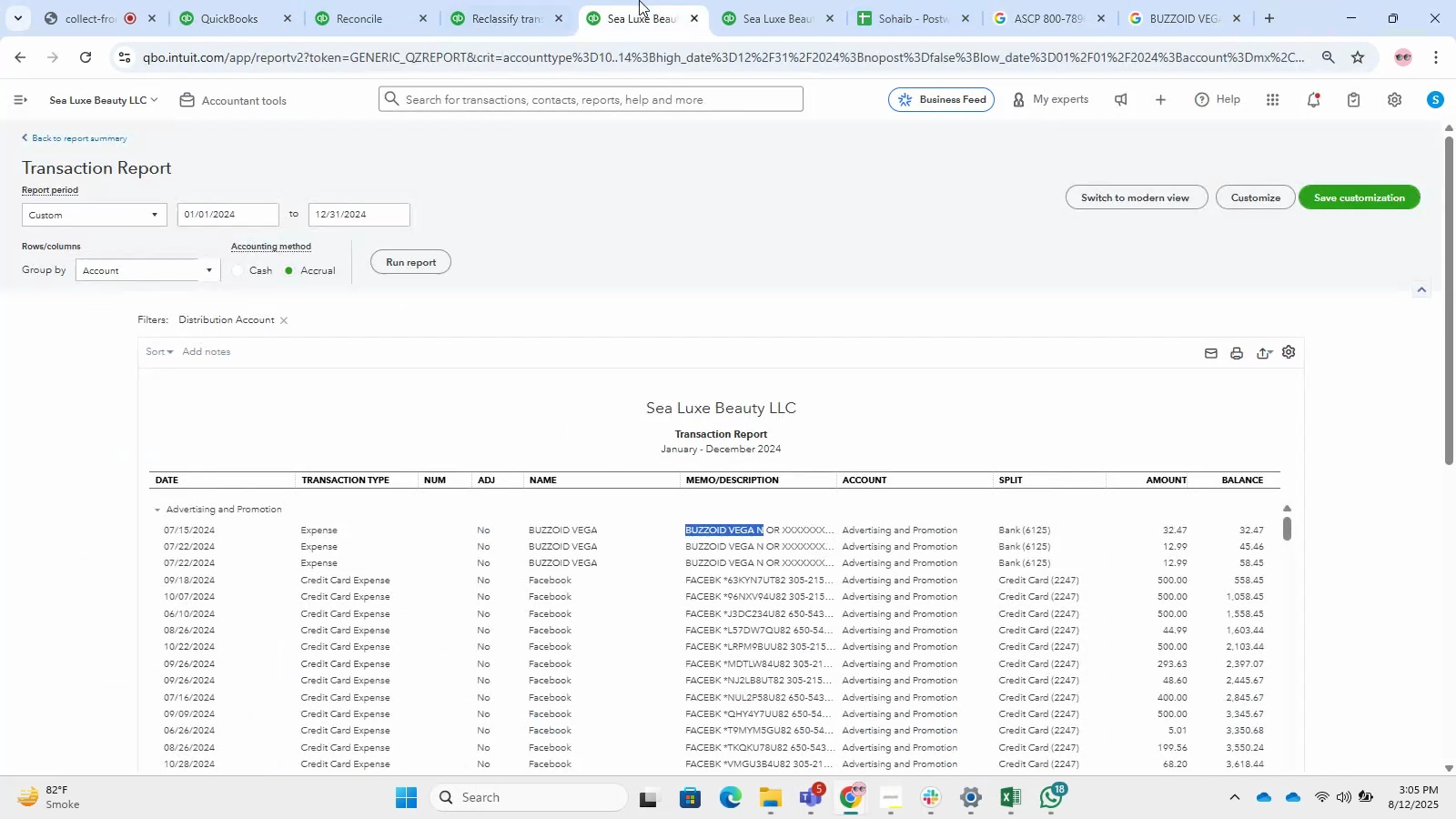 
triple_click([639, 0])
 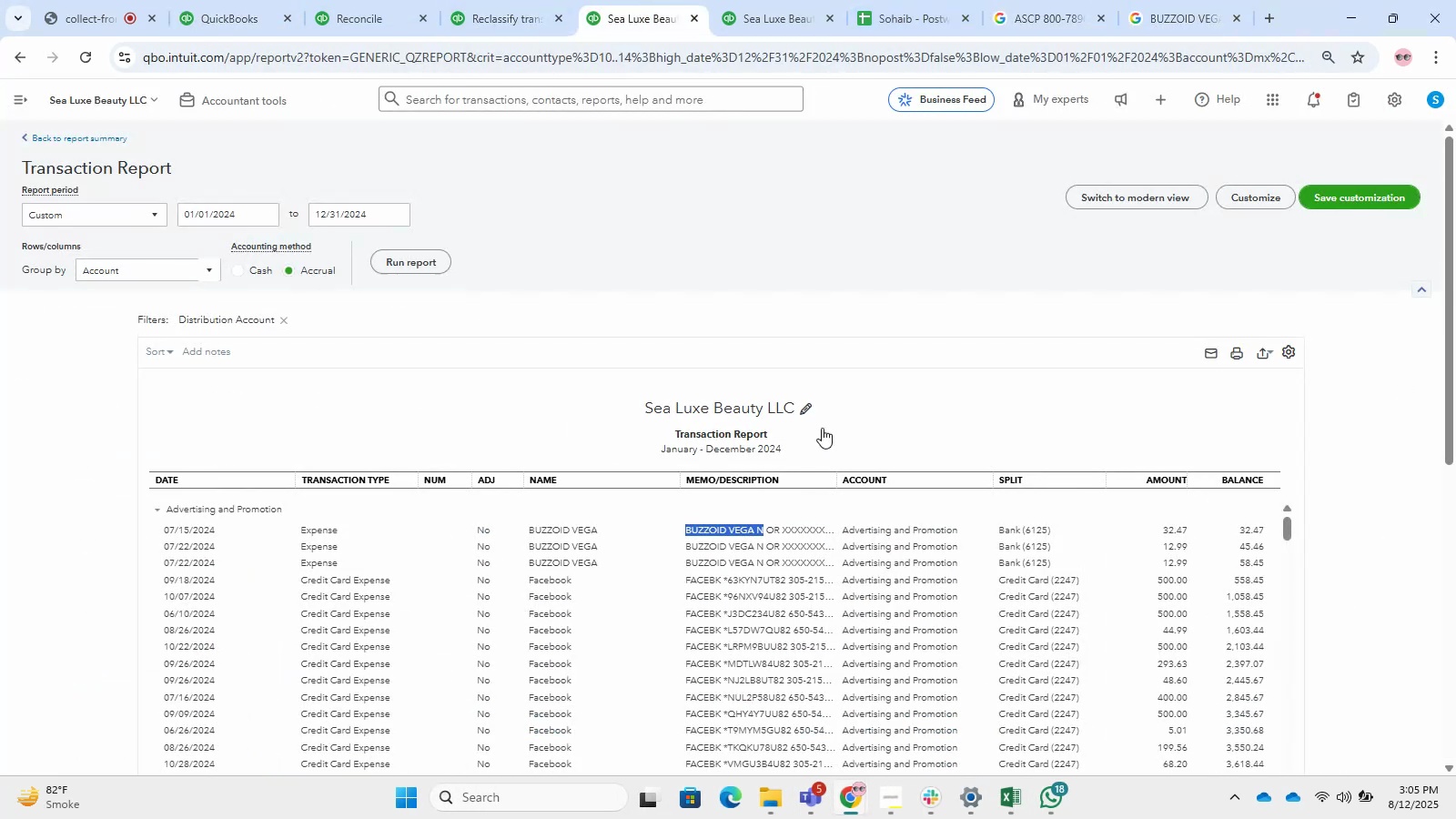 
scroll: coordinate [831, 409], scroll_direction: down, amount: 1.0
 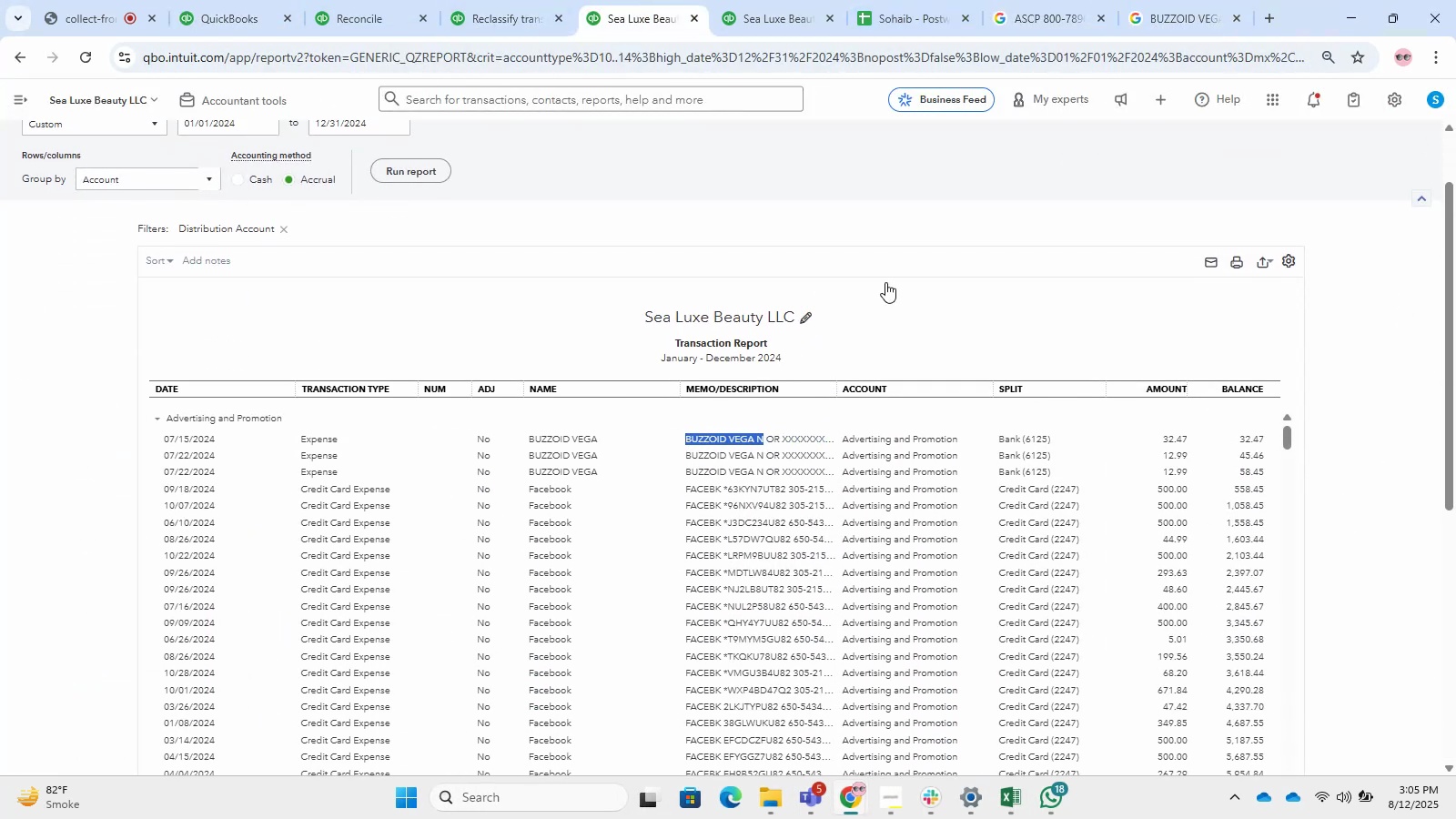 
left_click([887, 280])
 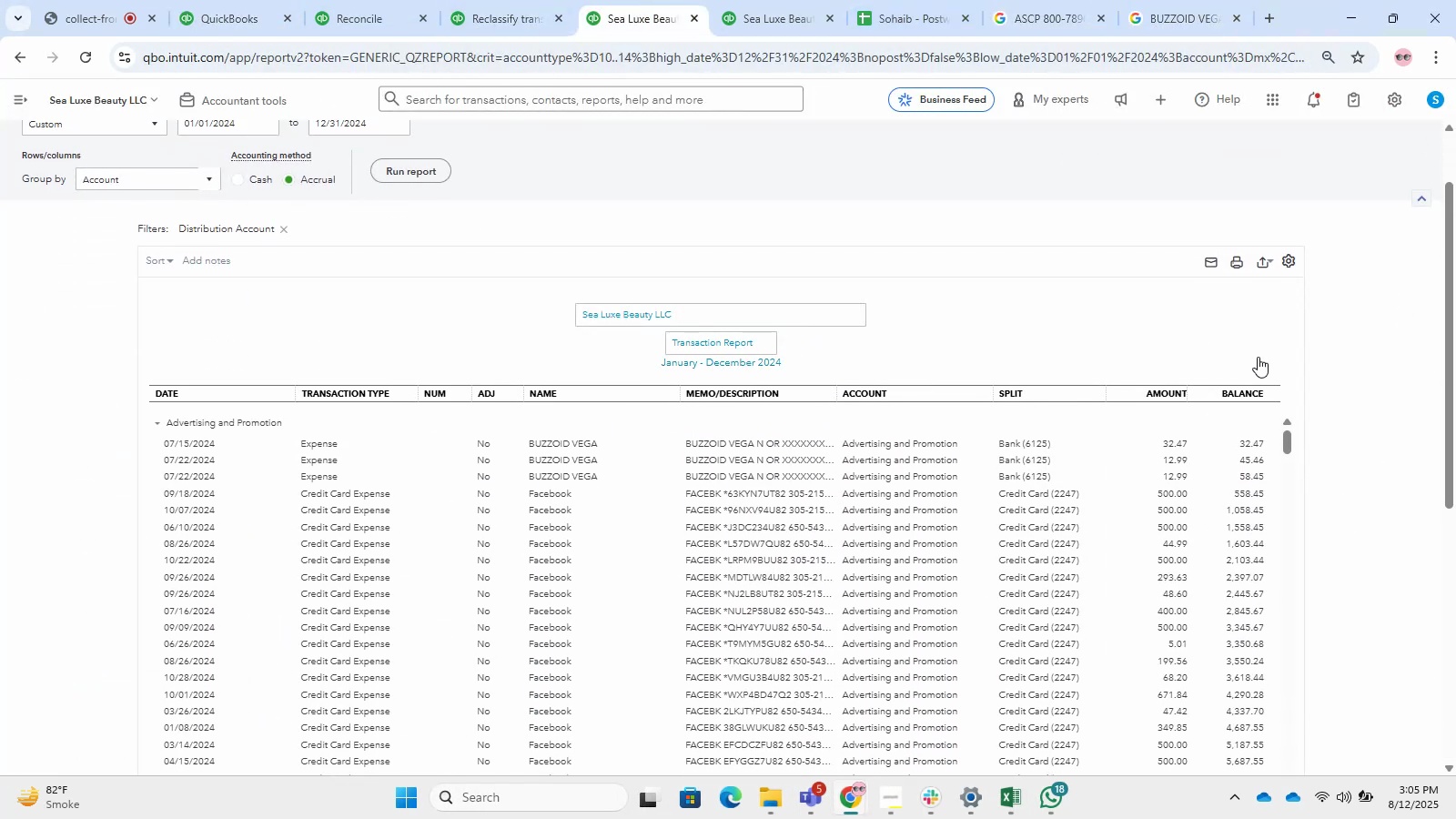 
scroll: coordinate [1223, 433], scroll_direction: down, amount: 2.0
 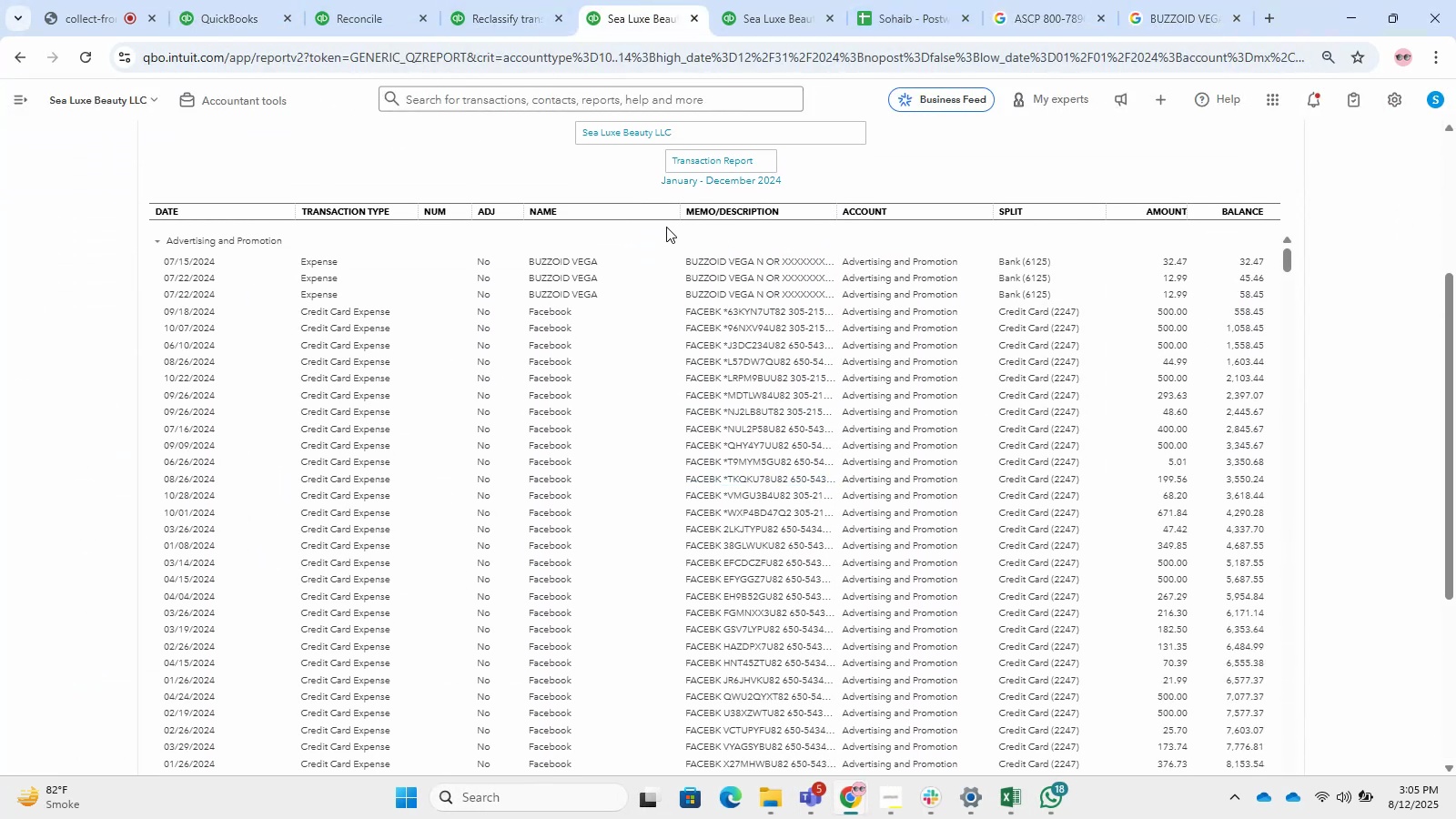 
left_click_drag(start_coordinate=[678, 210], to_coordinate=[593, 198])
 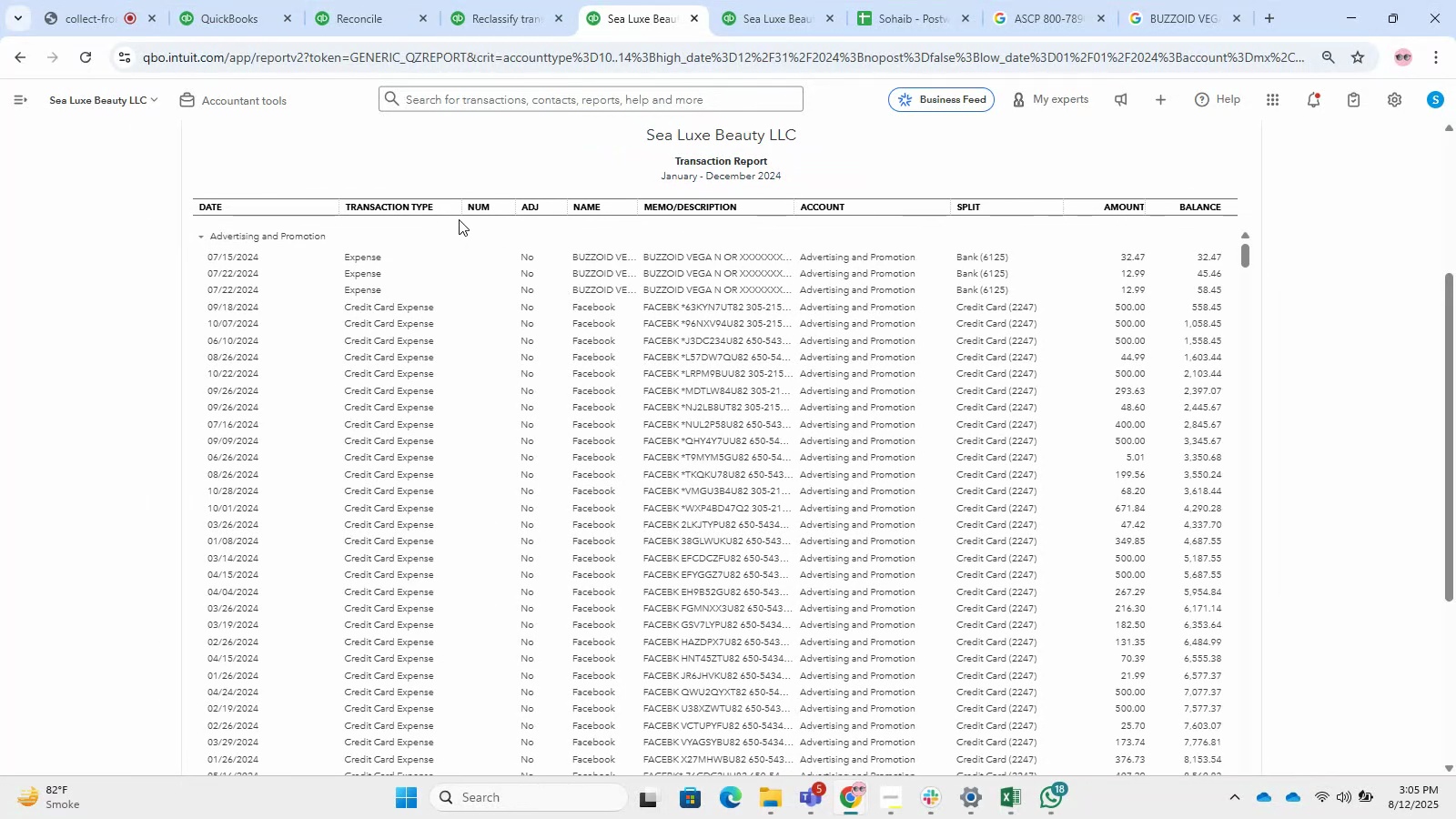 
left_click_drag(start_coordinate=[459, 217], to_coordinate=[450, 211])
 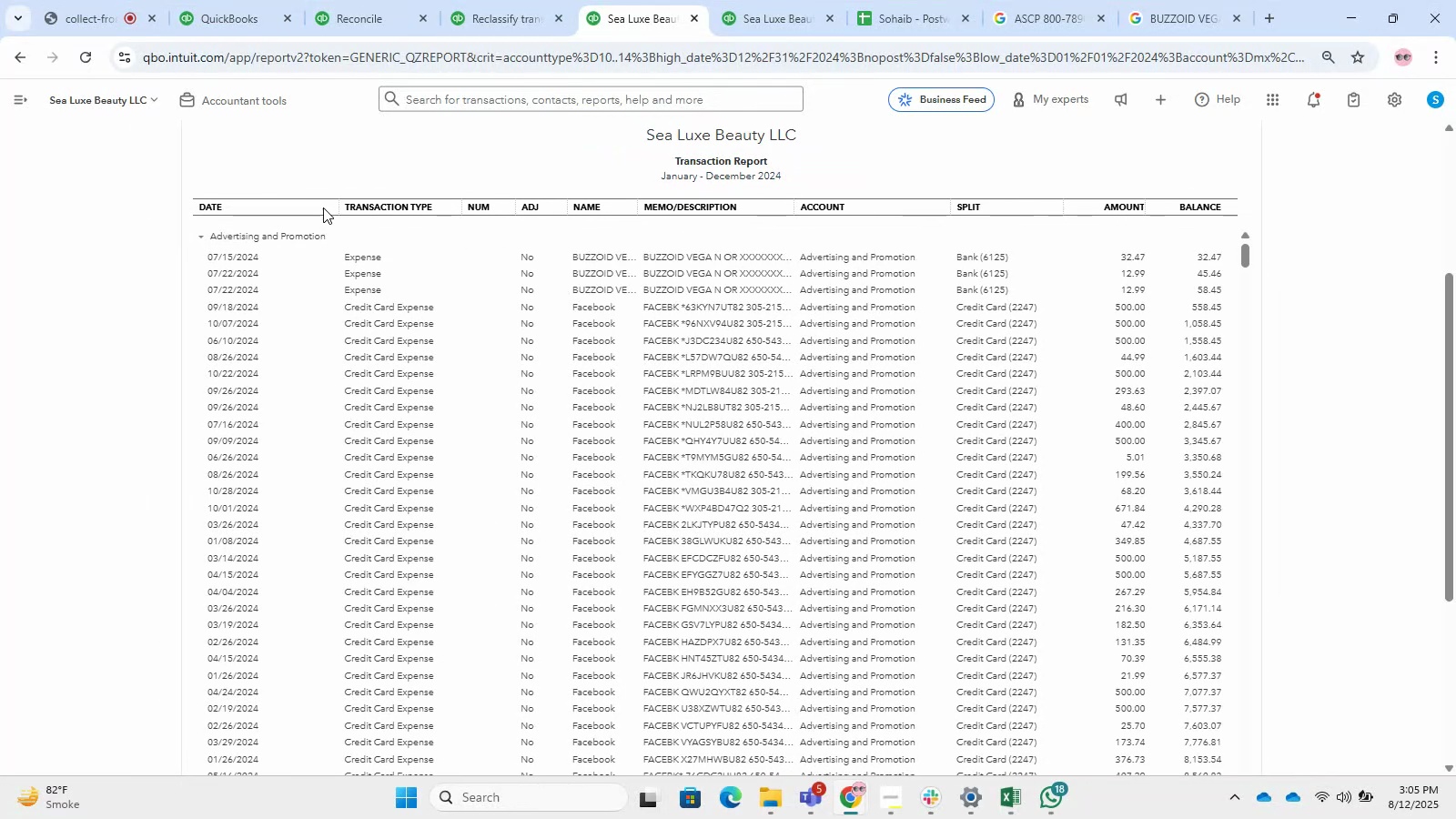 
left_click_drag(start_coordinate=[334, 211], to_coordinate=[283, 210])
 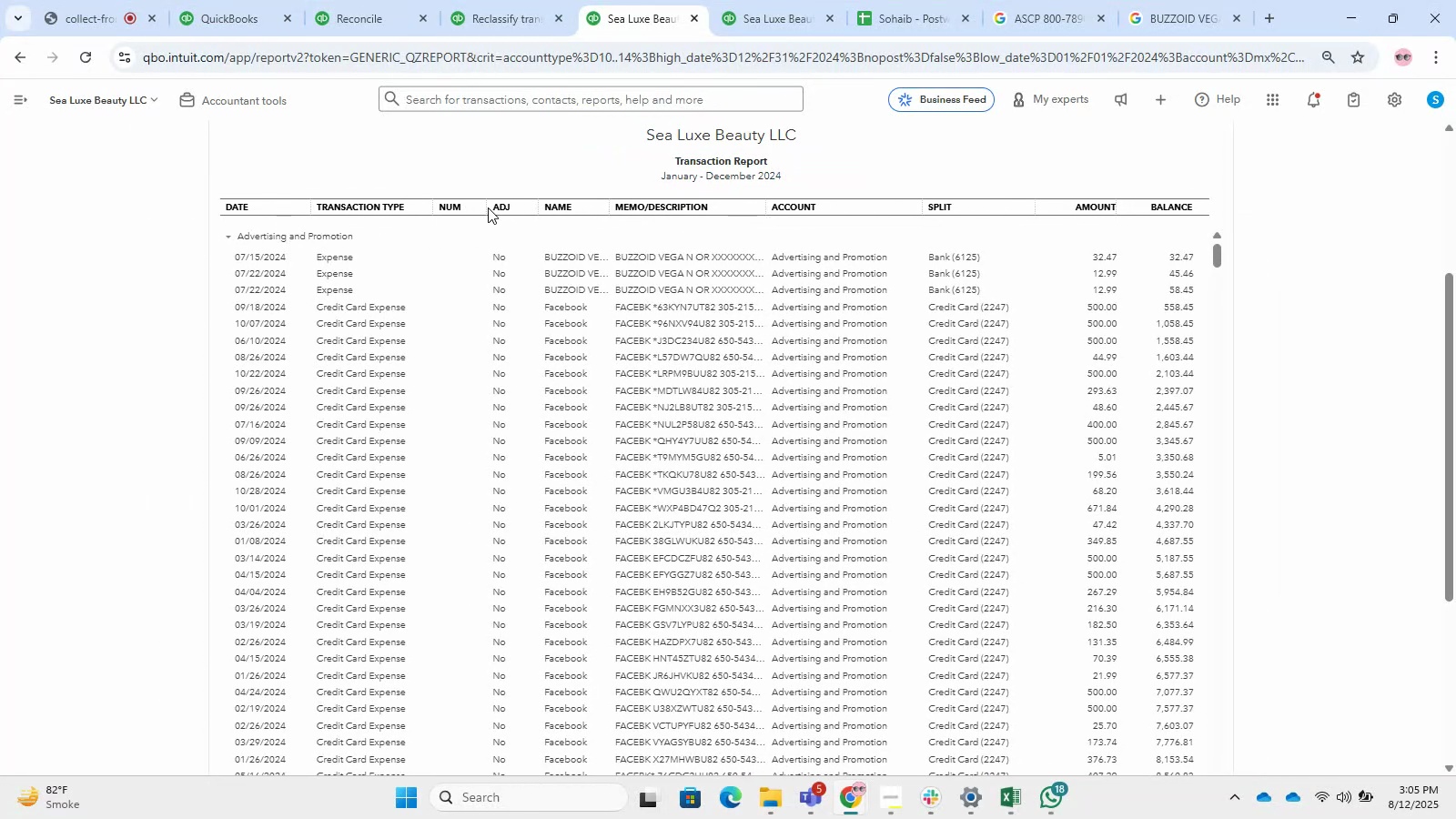 
left_click_drag(start_coordinate=[487, 207], to_coordinate=[449, 207])
 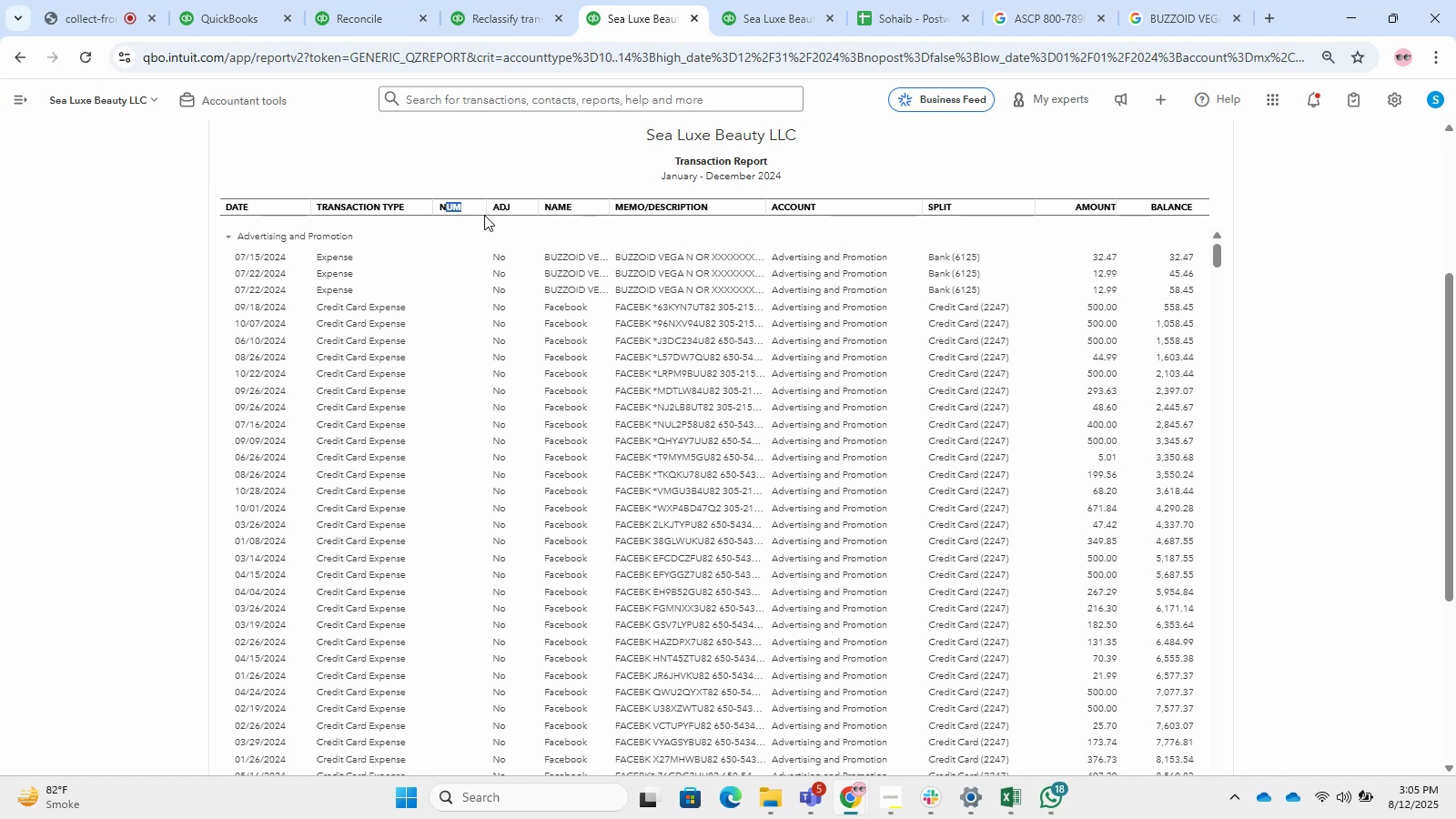 
left_click_drag(start_coordinate=[487, 215], to_coordinate=[440, 215])
 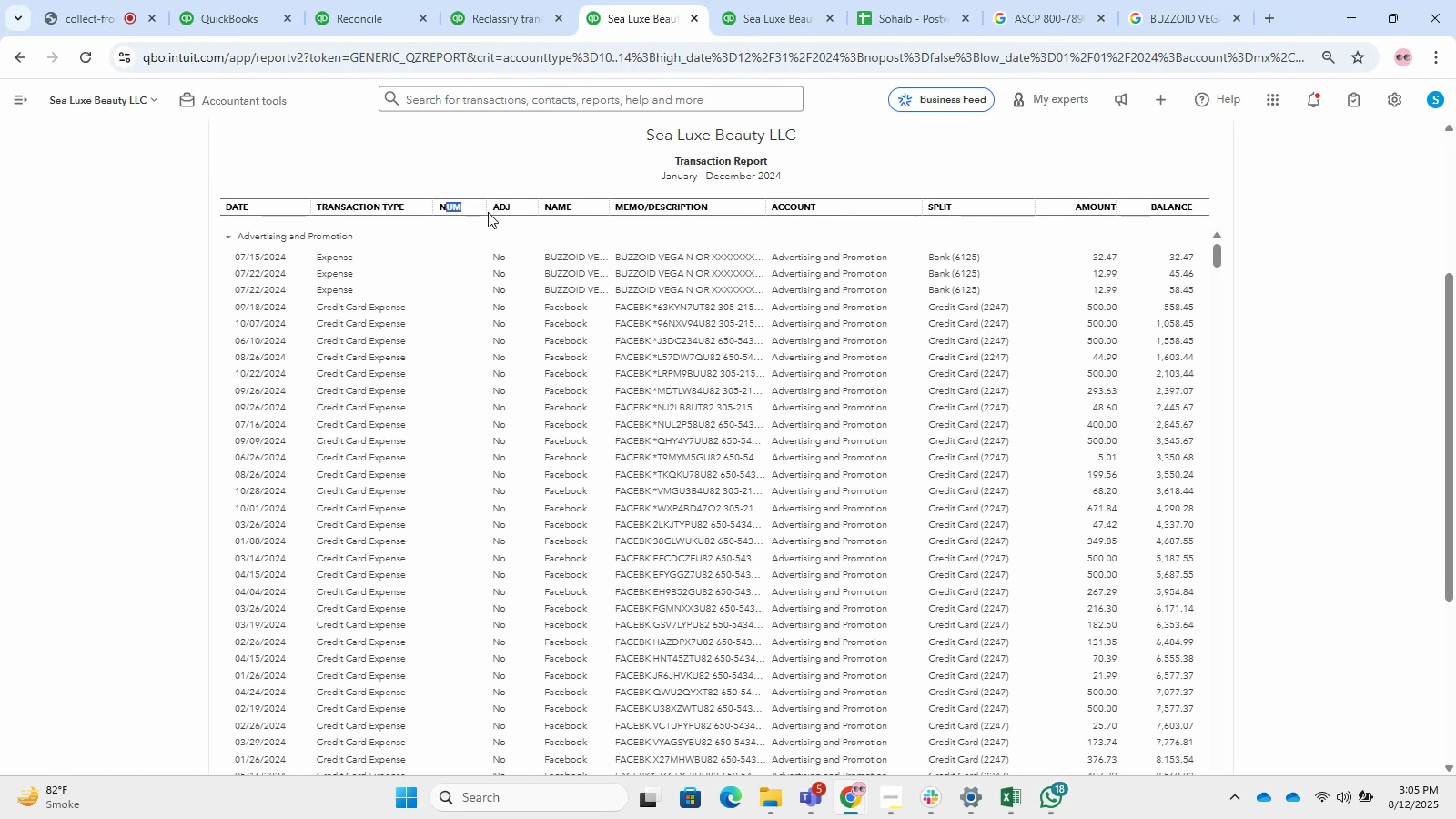 
left_click_drag(start_coordinate=[484, 207], to_coordinate=[464, 202])
 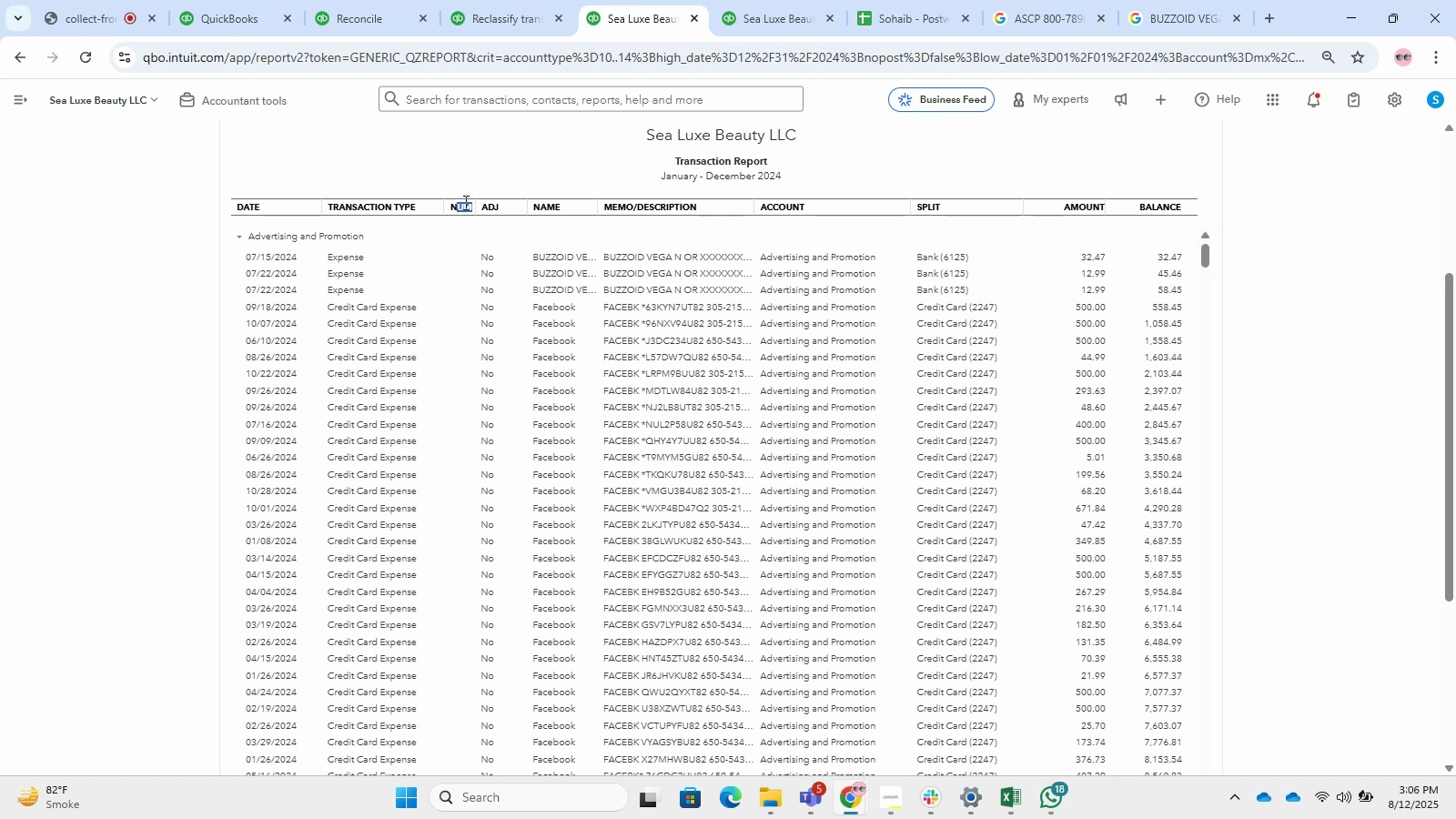 
wait(36.85)
 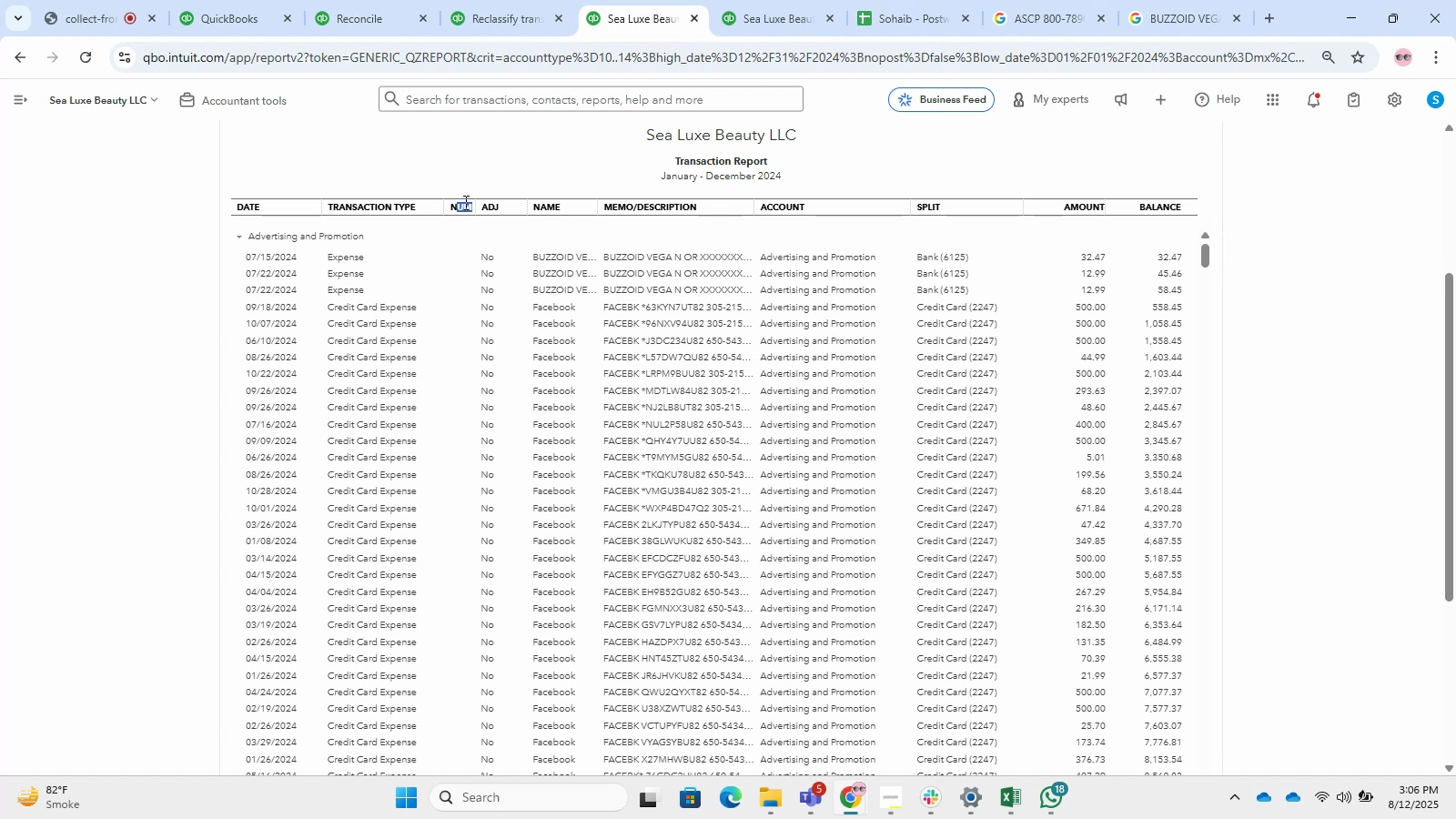 
scroll: coordinate [450, 474], scroll_direction: down, amount: 5.0
 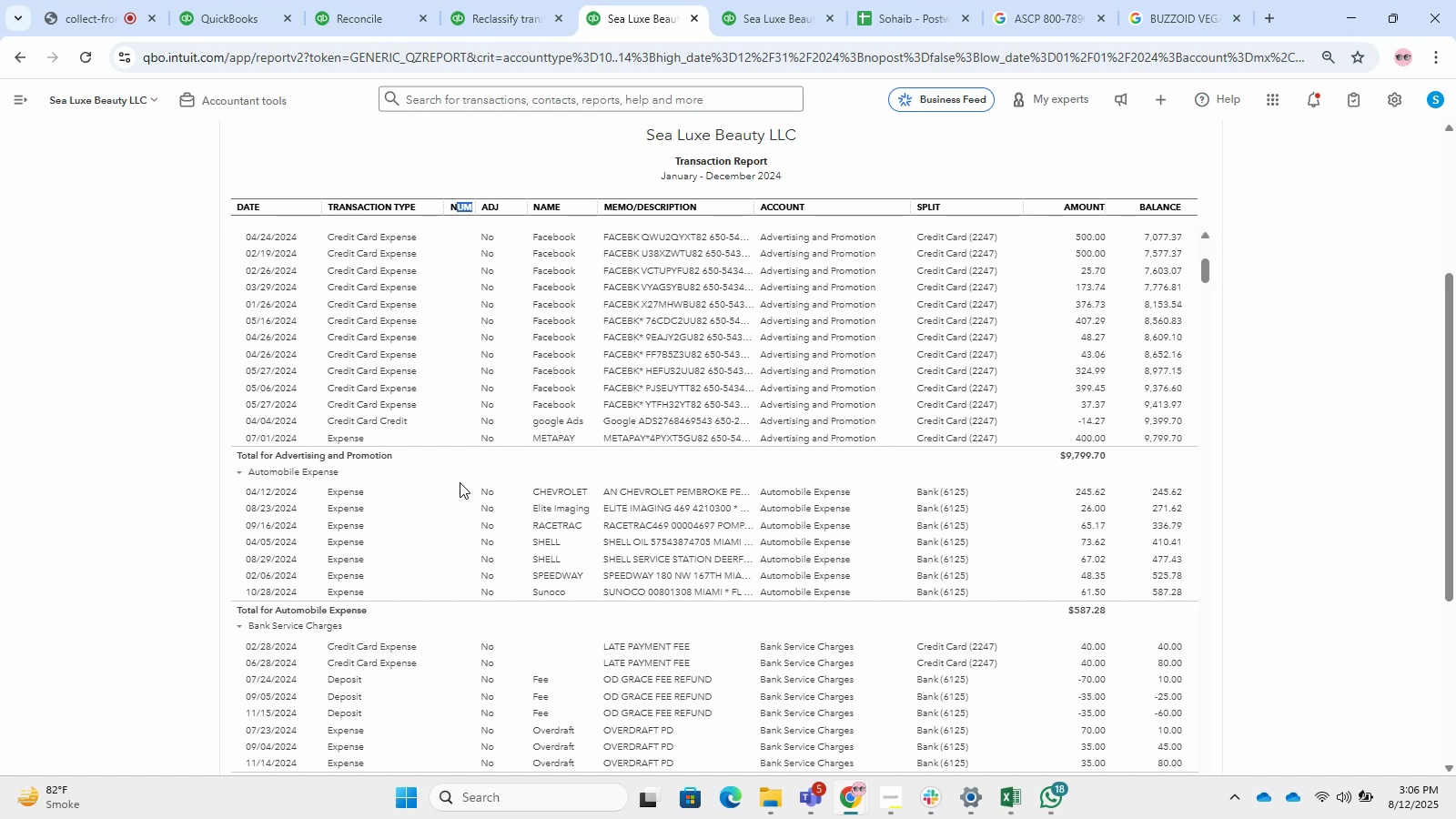 
wait(6.21)
 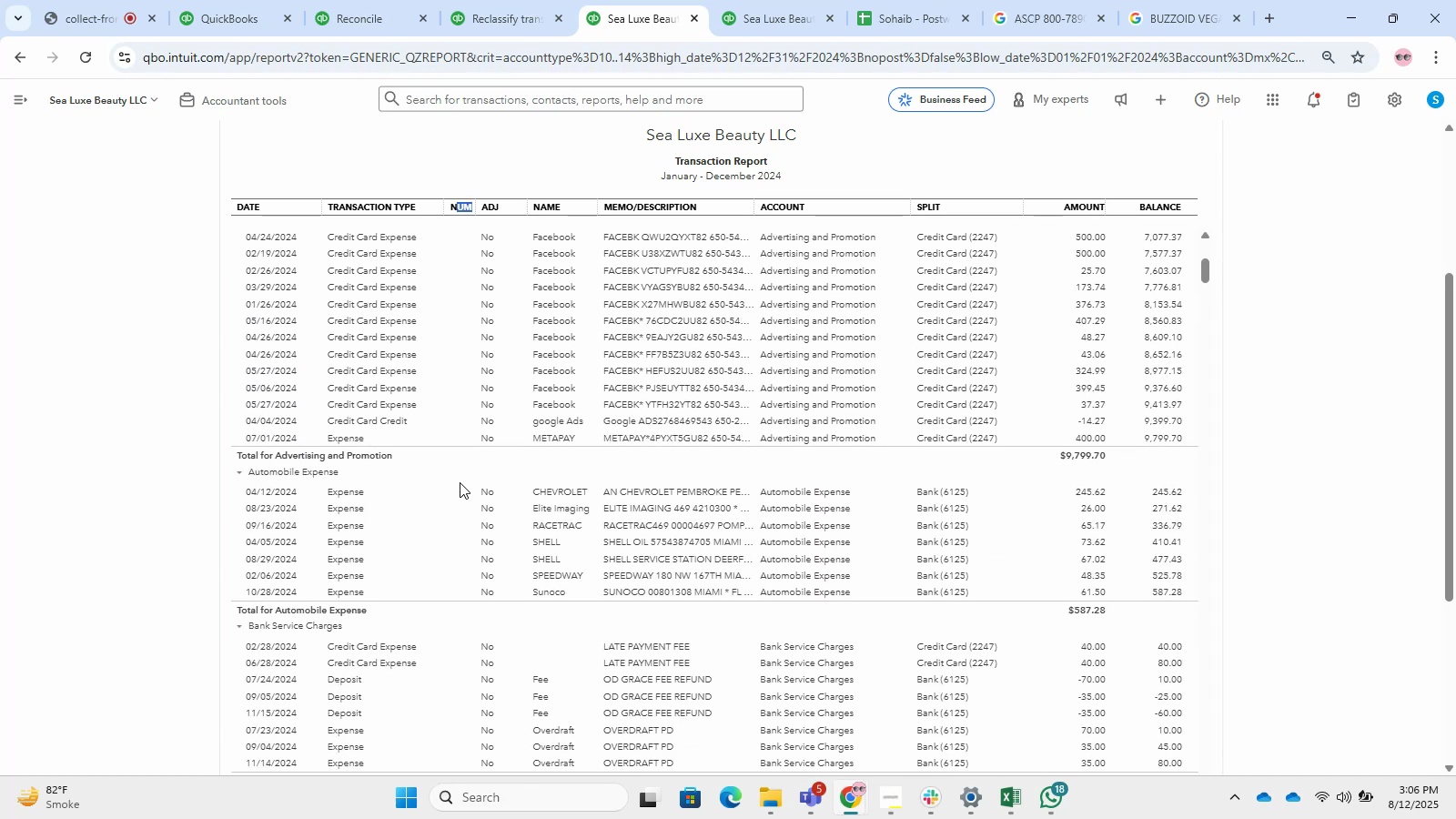 
scroll: coordinate [626, 490], scroll_direction: up, amount: 1.0
 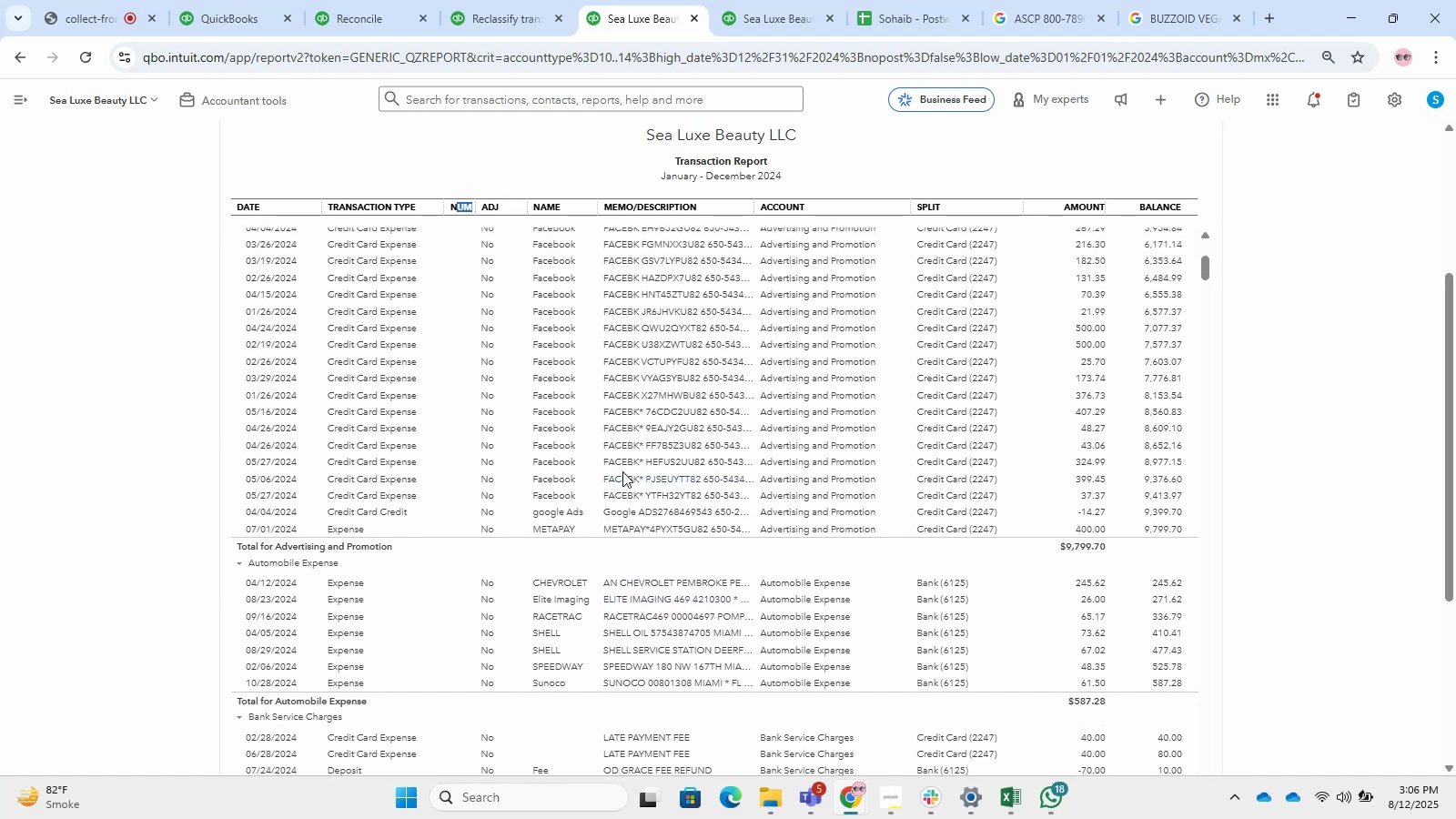 
scroll: coordinate [705, 500], scroll_direction: down, amount: 5.0
 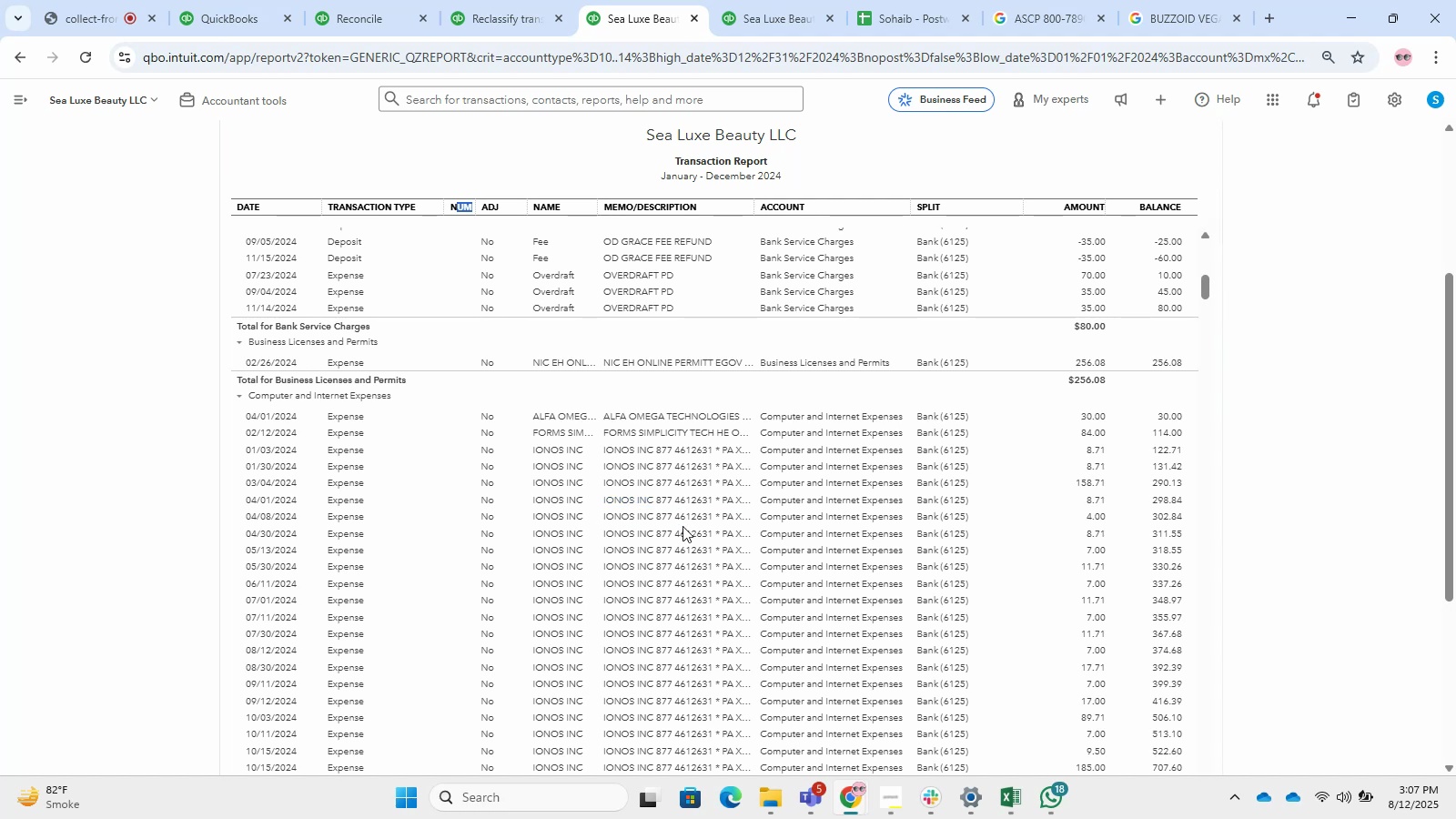 
wait(13.3)
 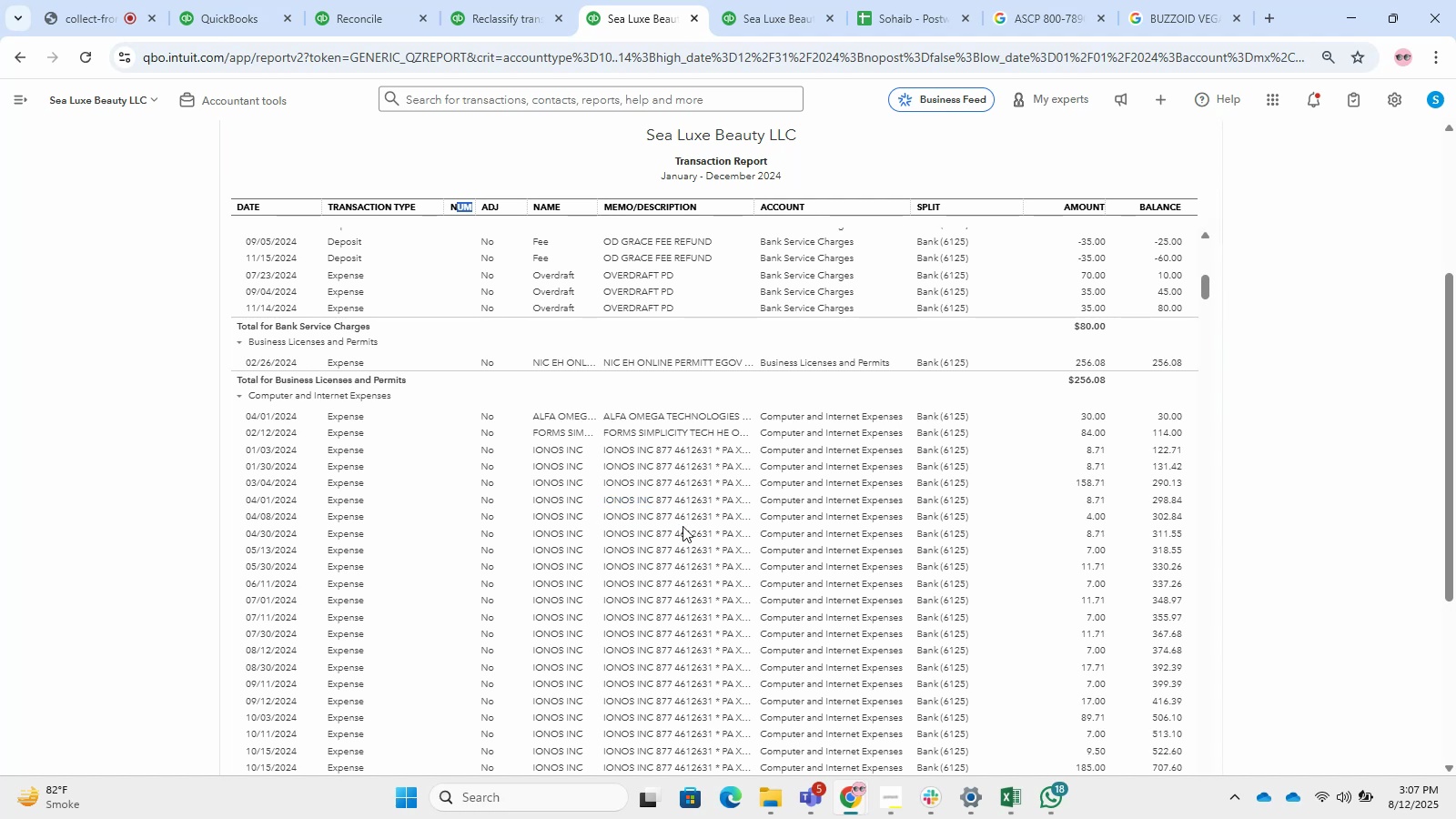 
left_click_drag(start_coordinate=[747, 200], to_coordinate=[943, 282])
 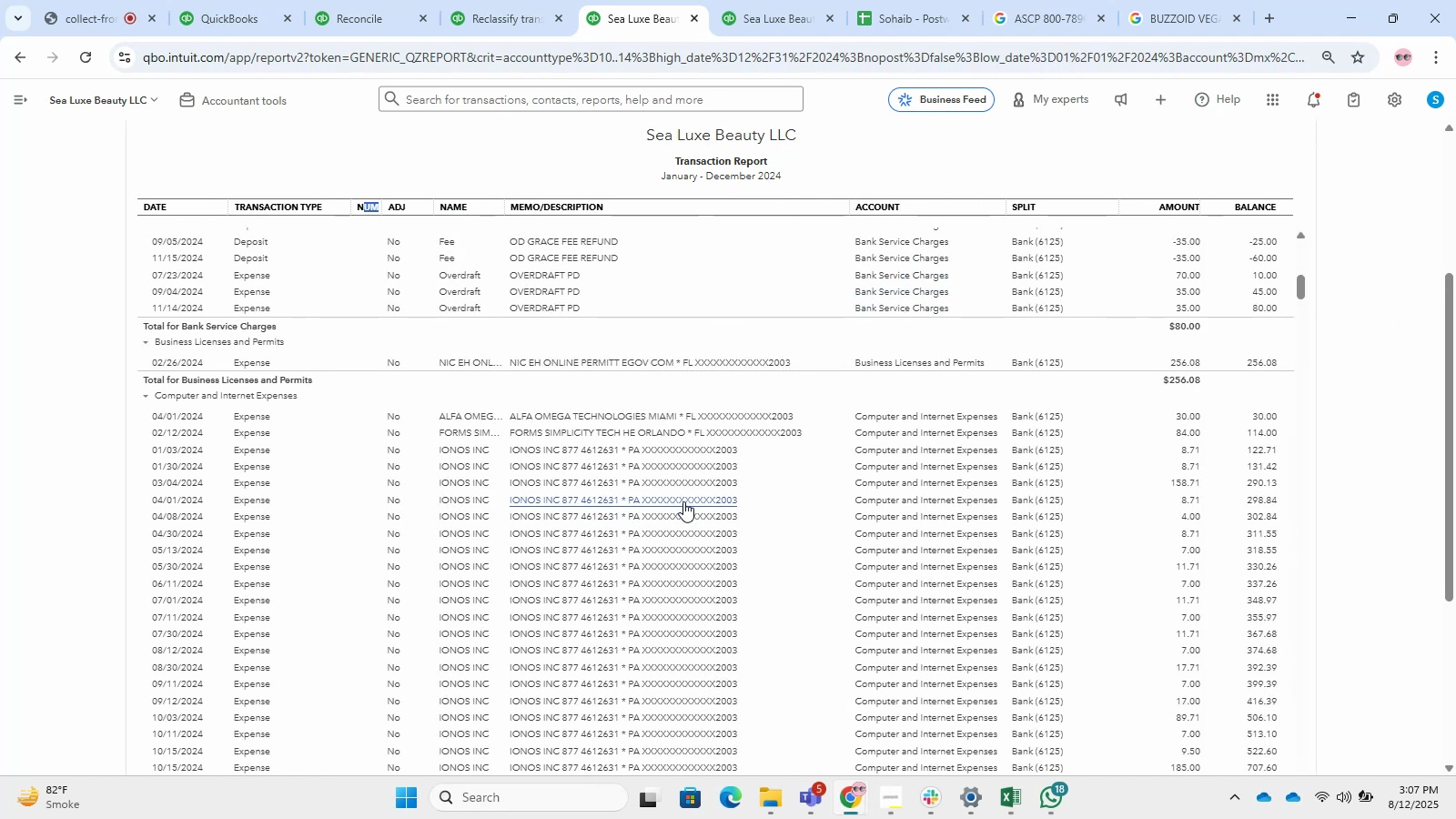 
scroll: coordinate [671, 480], scroll_direction: down, amount: 5.0
 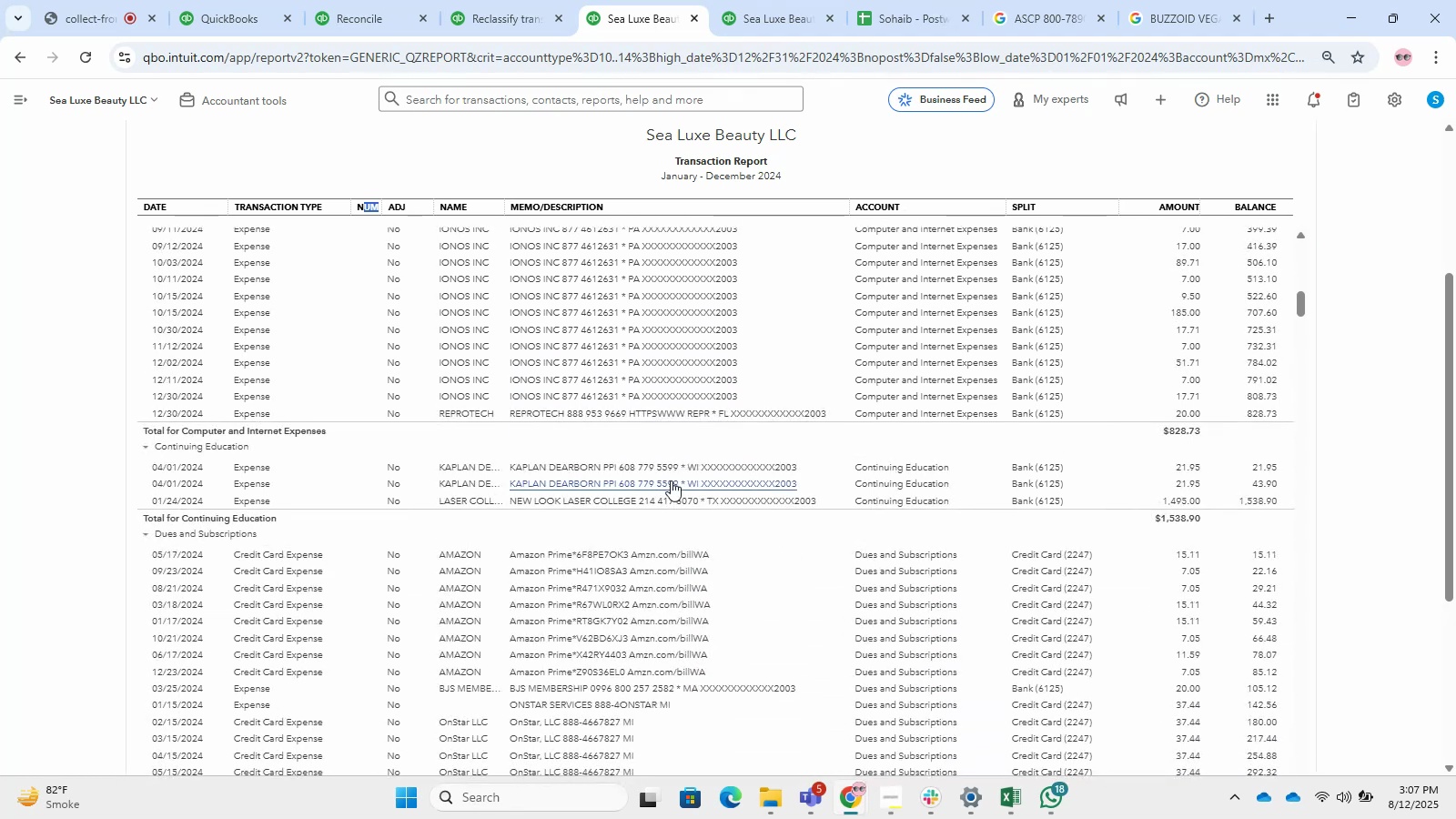 
scroll: coordinate [671, 480], scroll_direction: up, amount: 3.0
 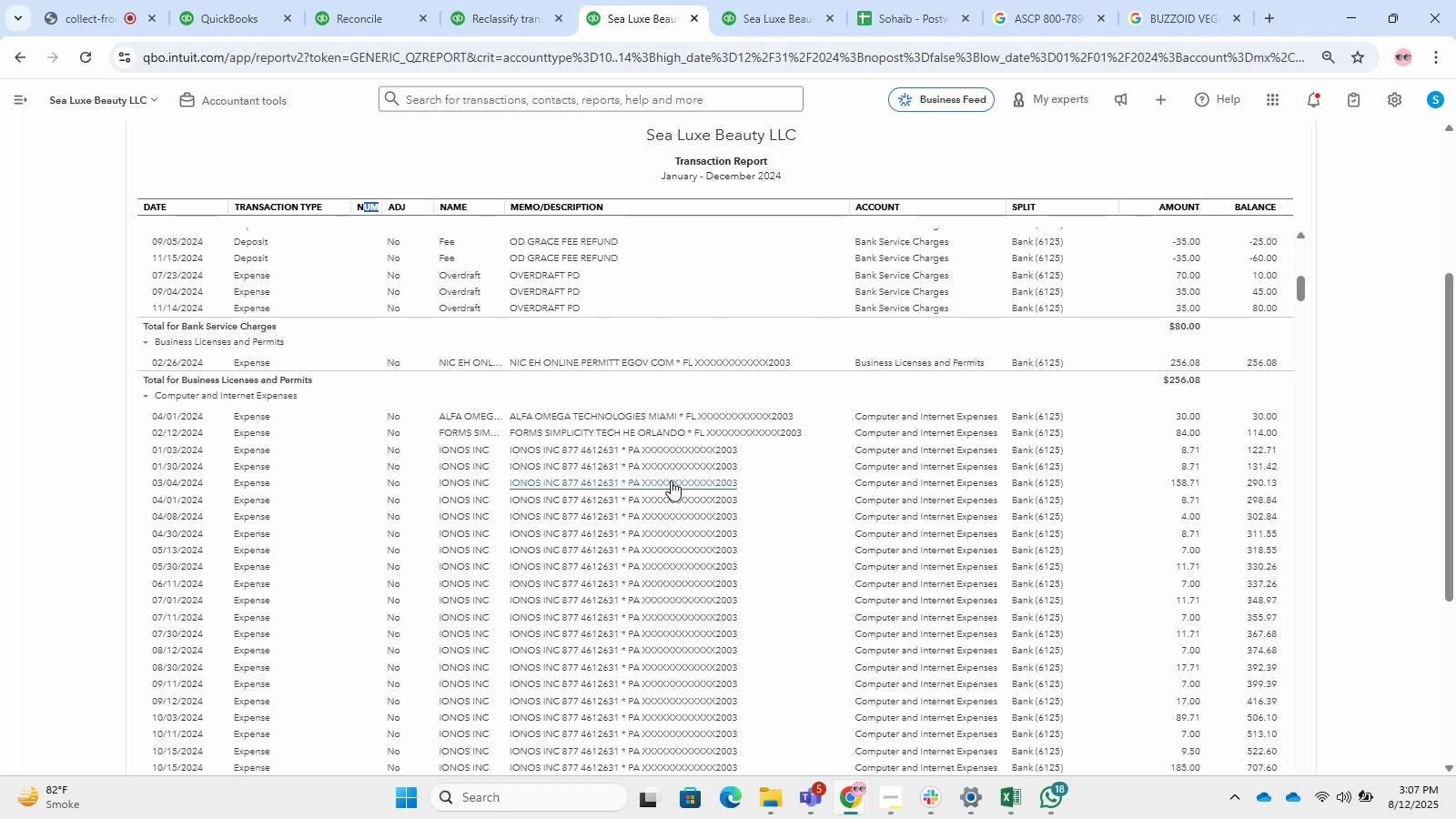 
wait(14.52)
 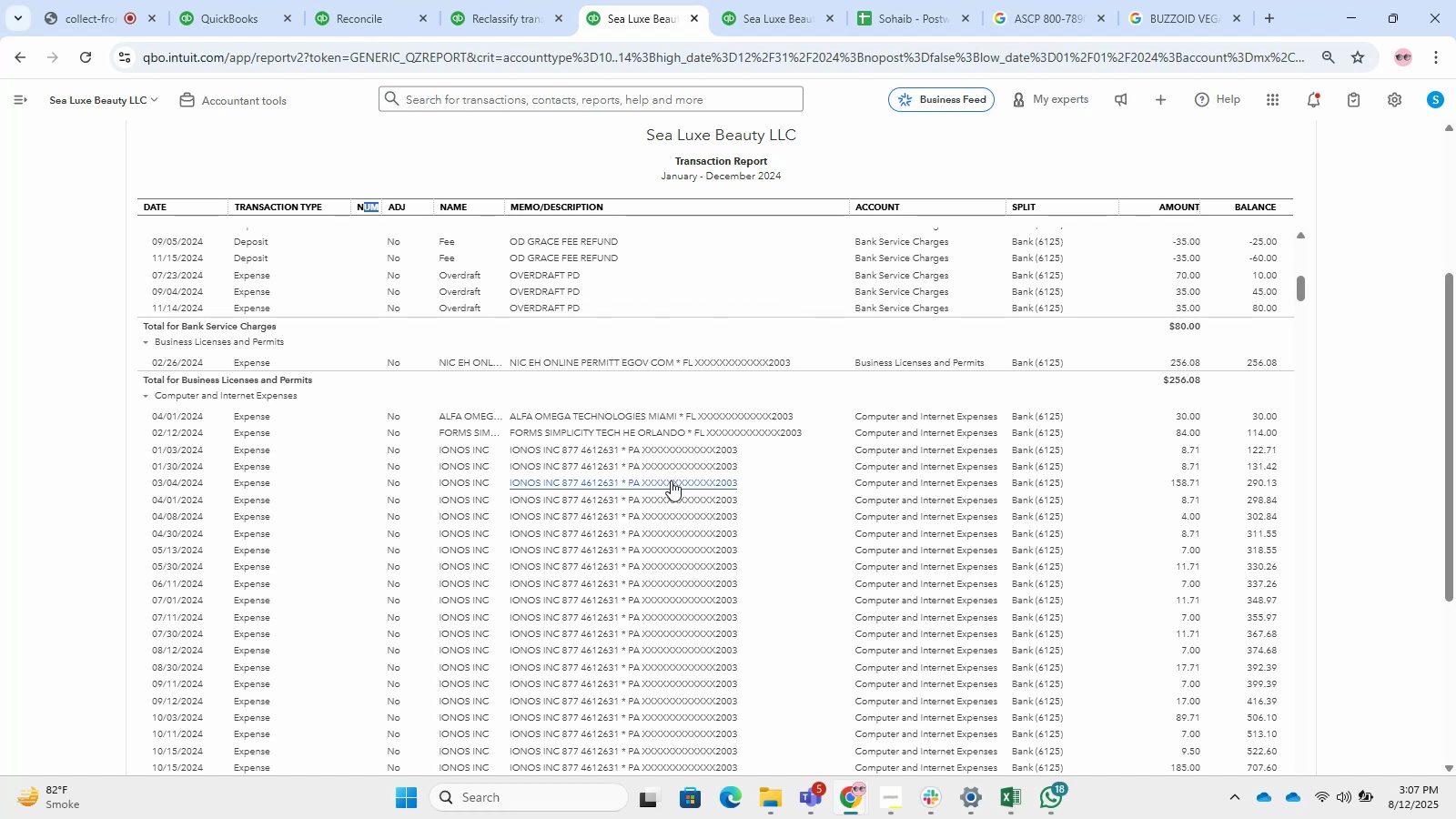 
scroll: coordinate [671, 480], scroll_direction: down, amount: 2.0
 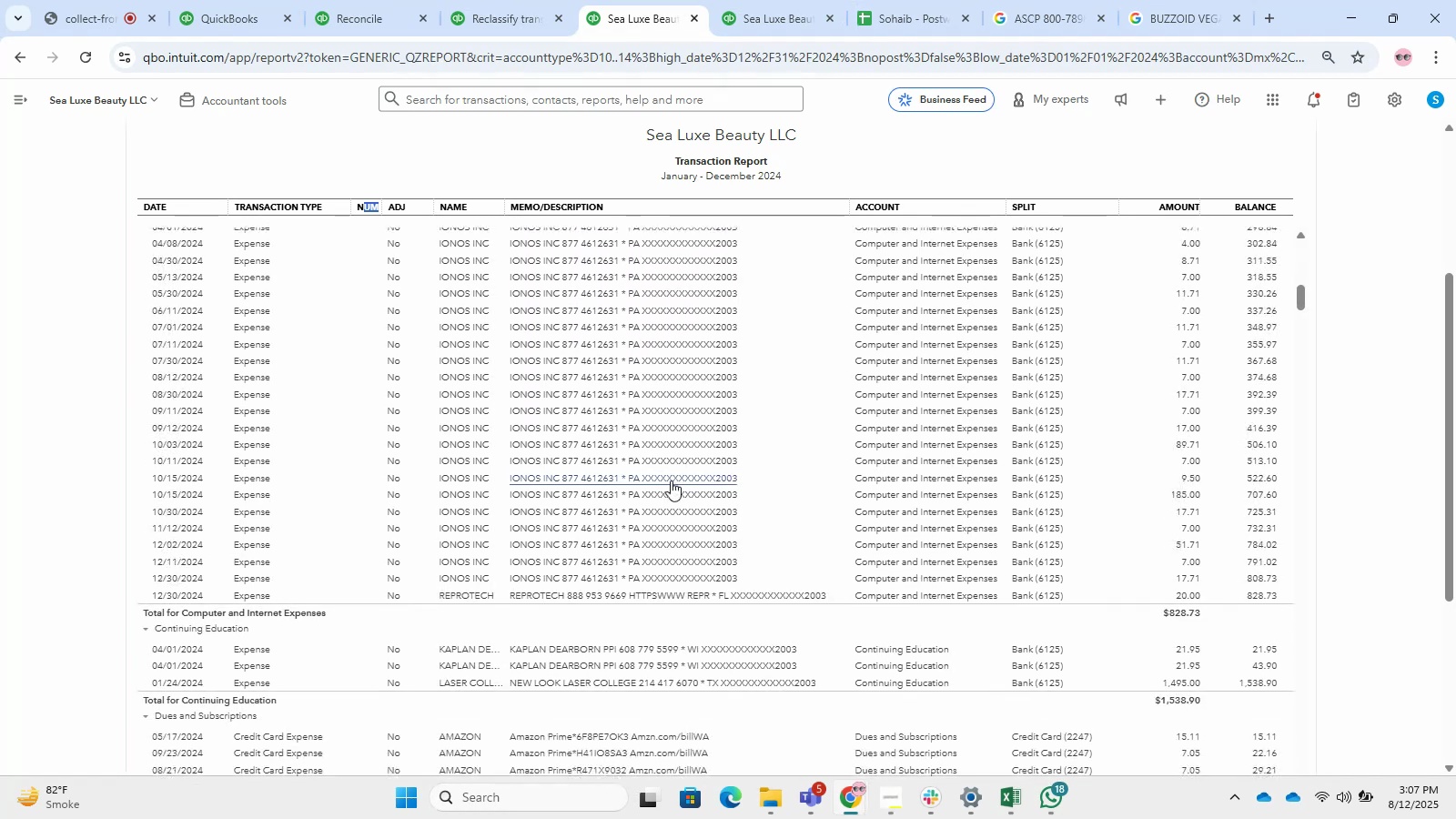 
scroll: coordinate [671, 480], scroll_direction: up, amount: 3.0
 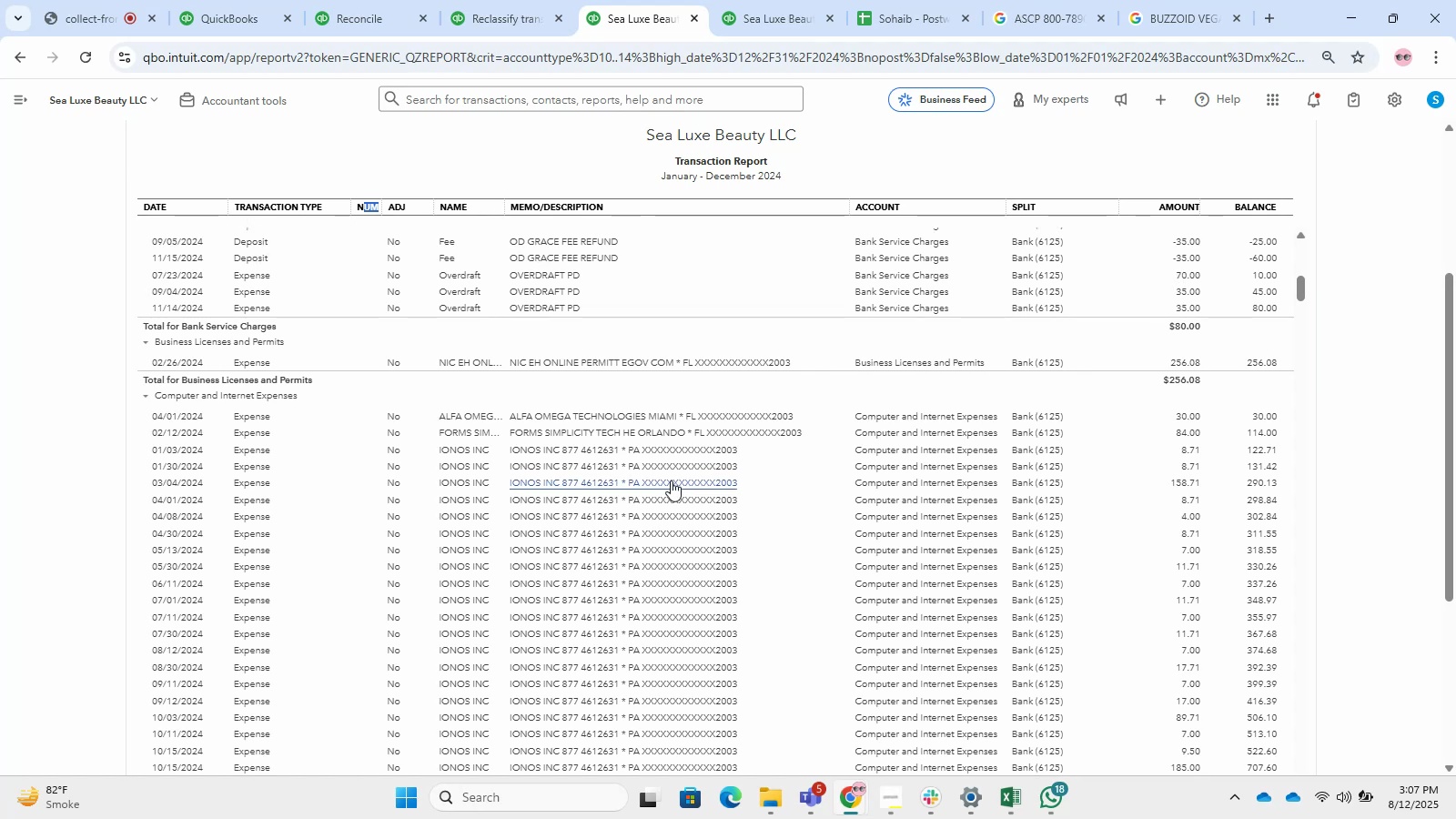 
scroll: coordinate [671, 480], scroll_direction: down, amount: 2.0
 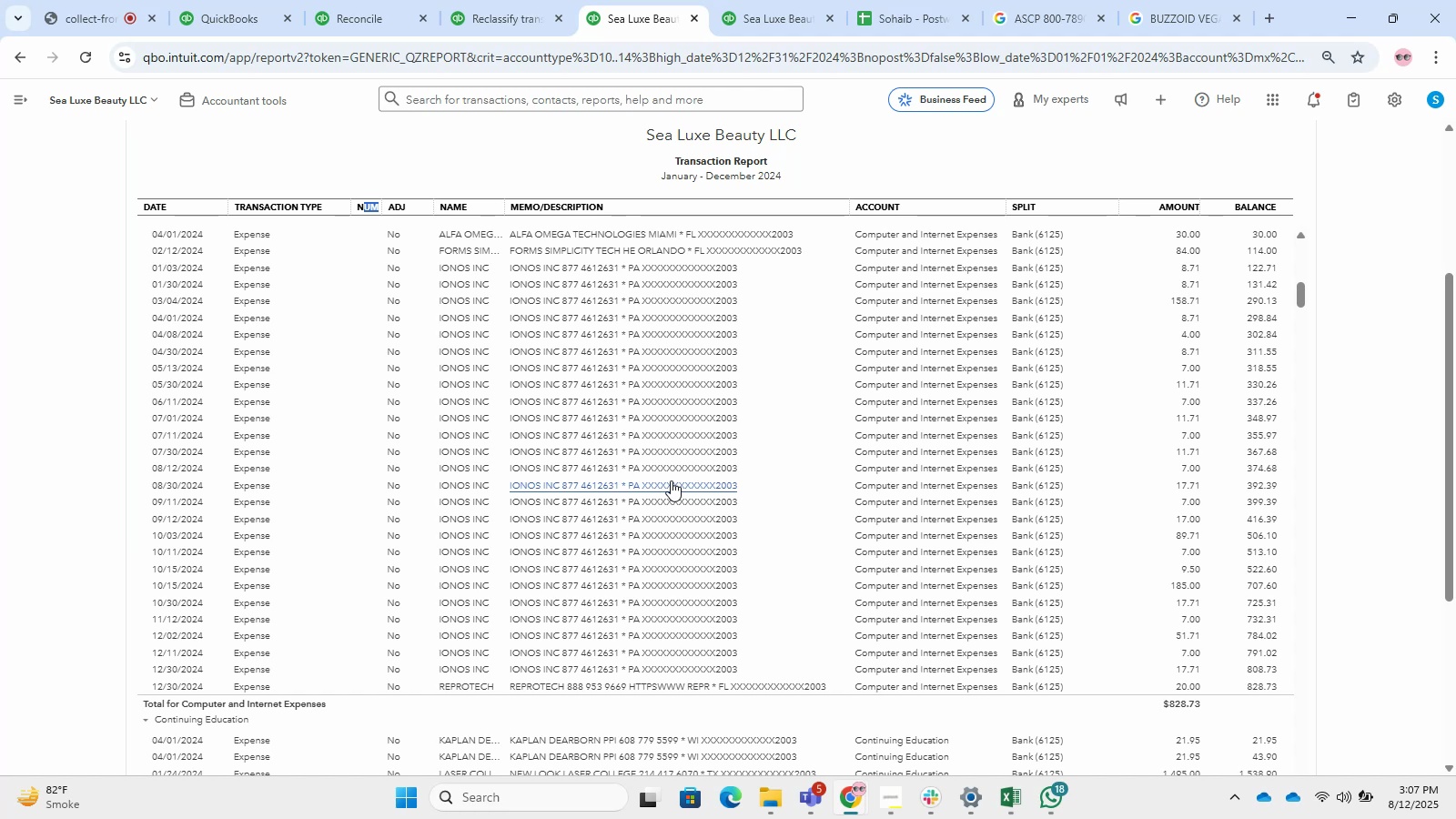 
wait(18.51)
 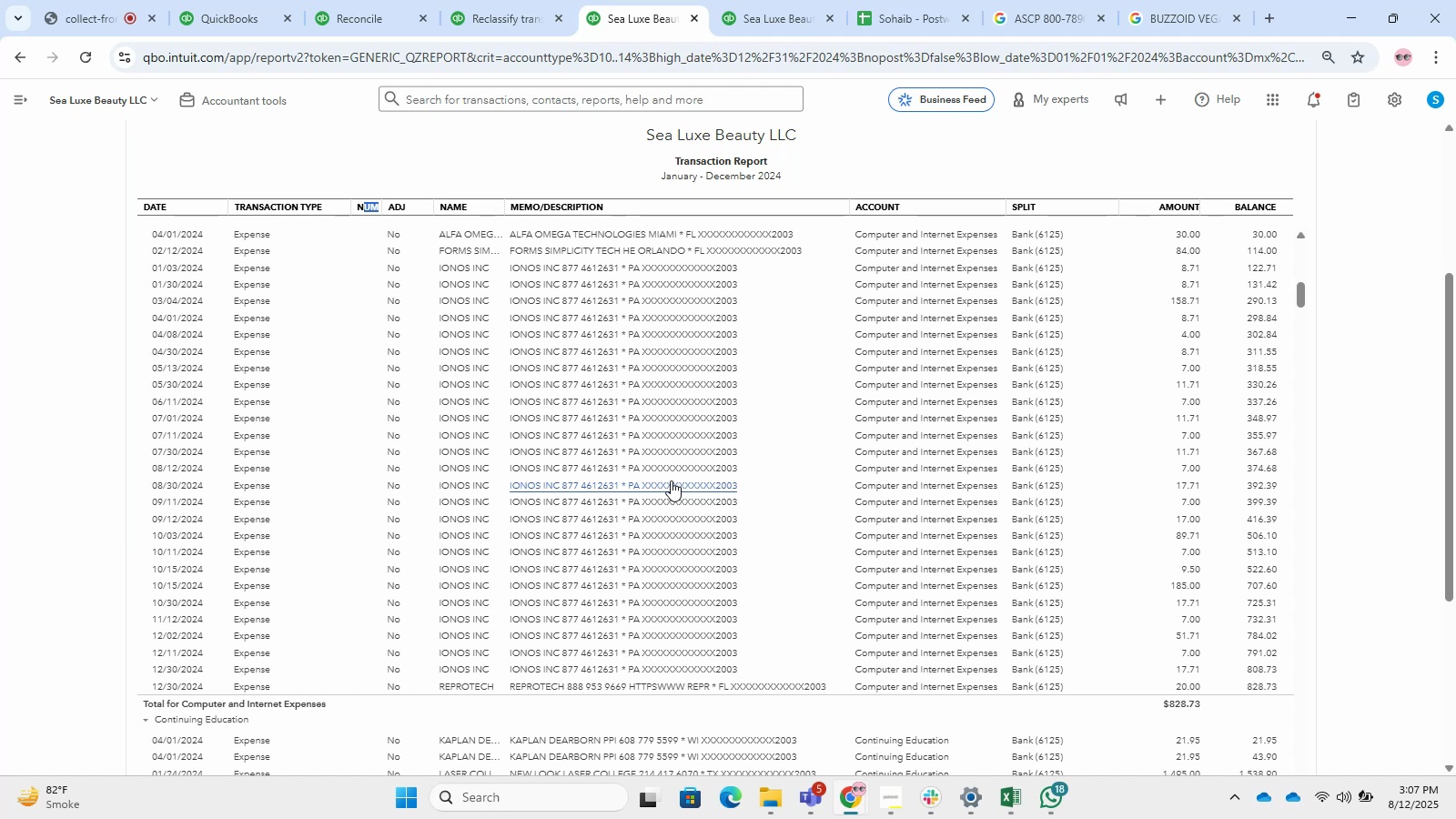 
scroll: coordinate [671, 480], scroll_direction: down, amount: 3.0
 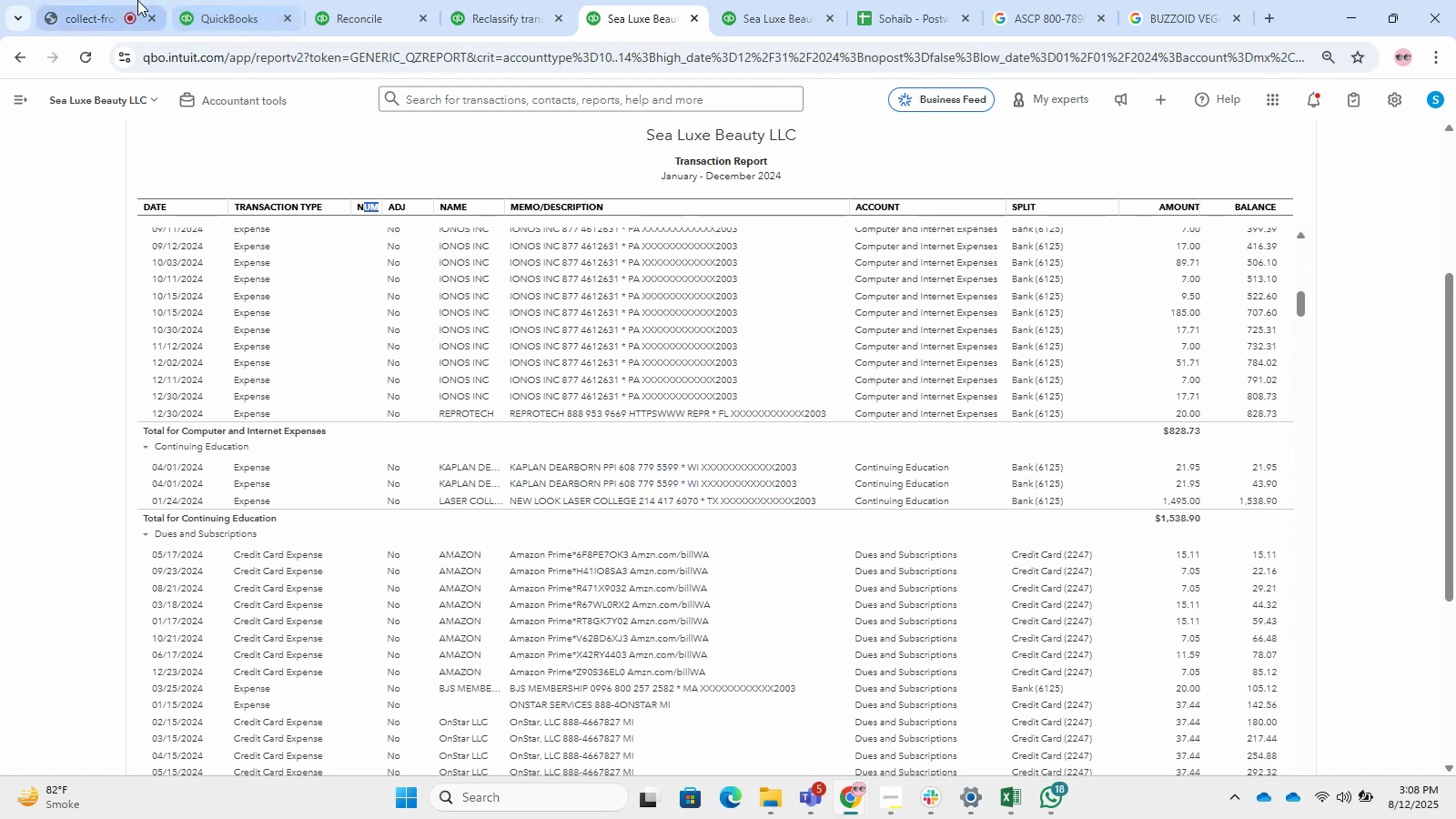 
left_click([508, 0])
 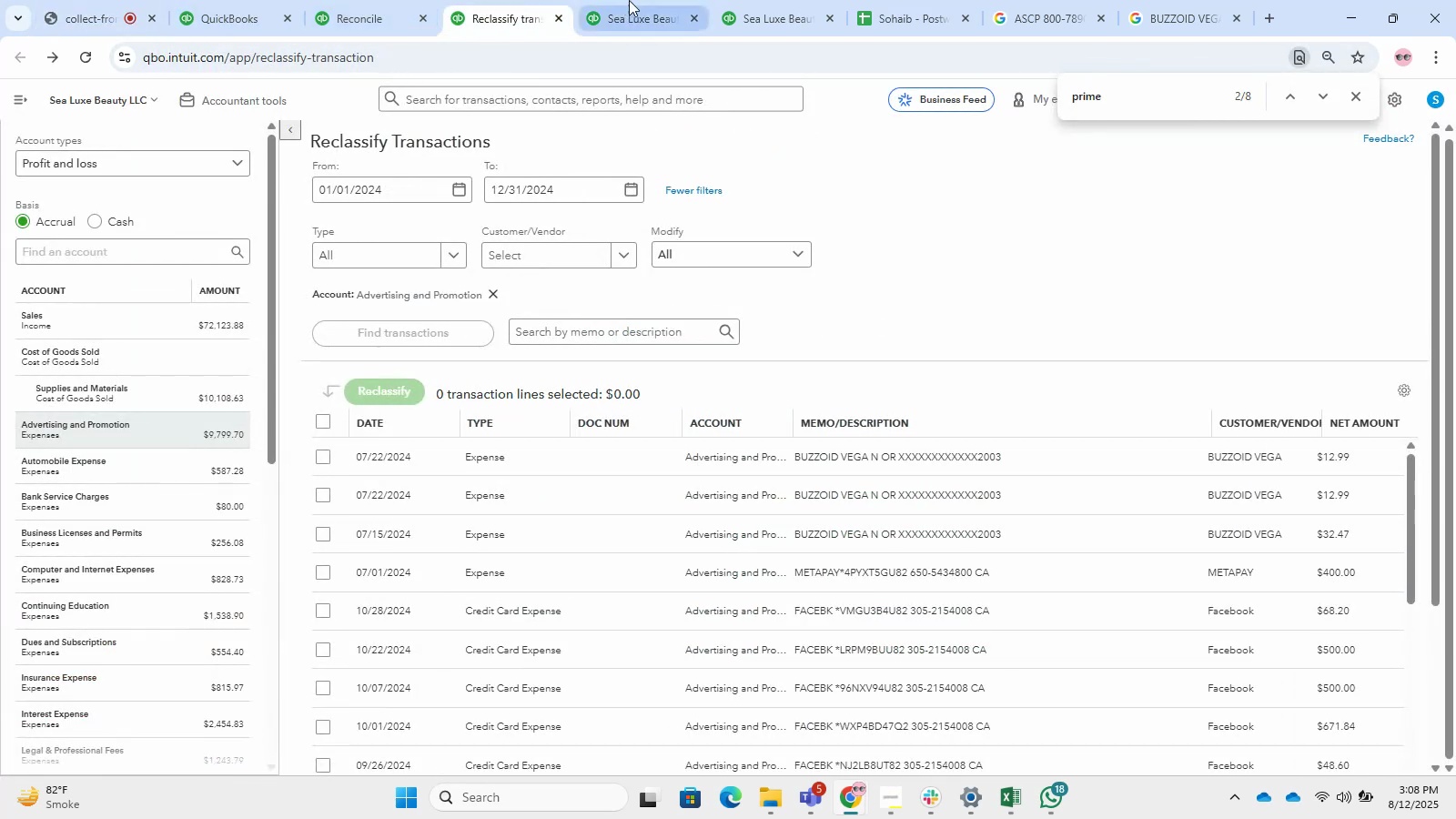 
scroll: coordinate [615, 602], scroll_direction: down, amount: 7.0
 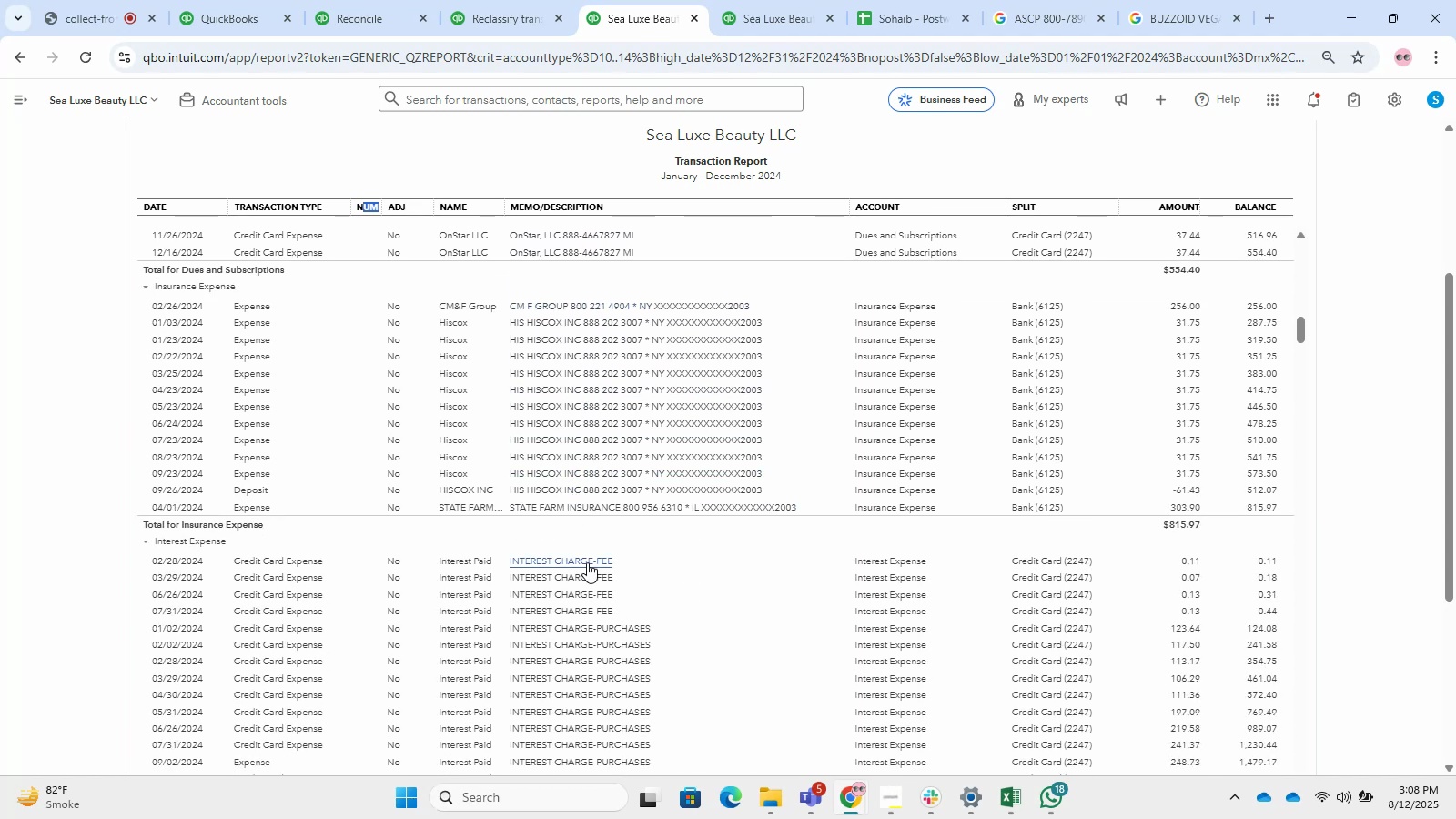 
scroll: coordinate [546, 579], scroll_direction: down, amount: 9.0
 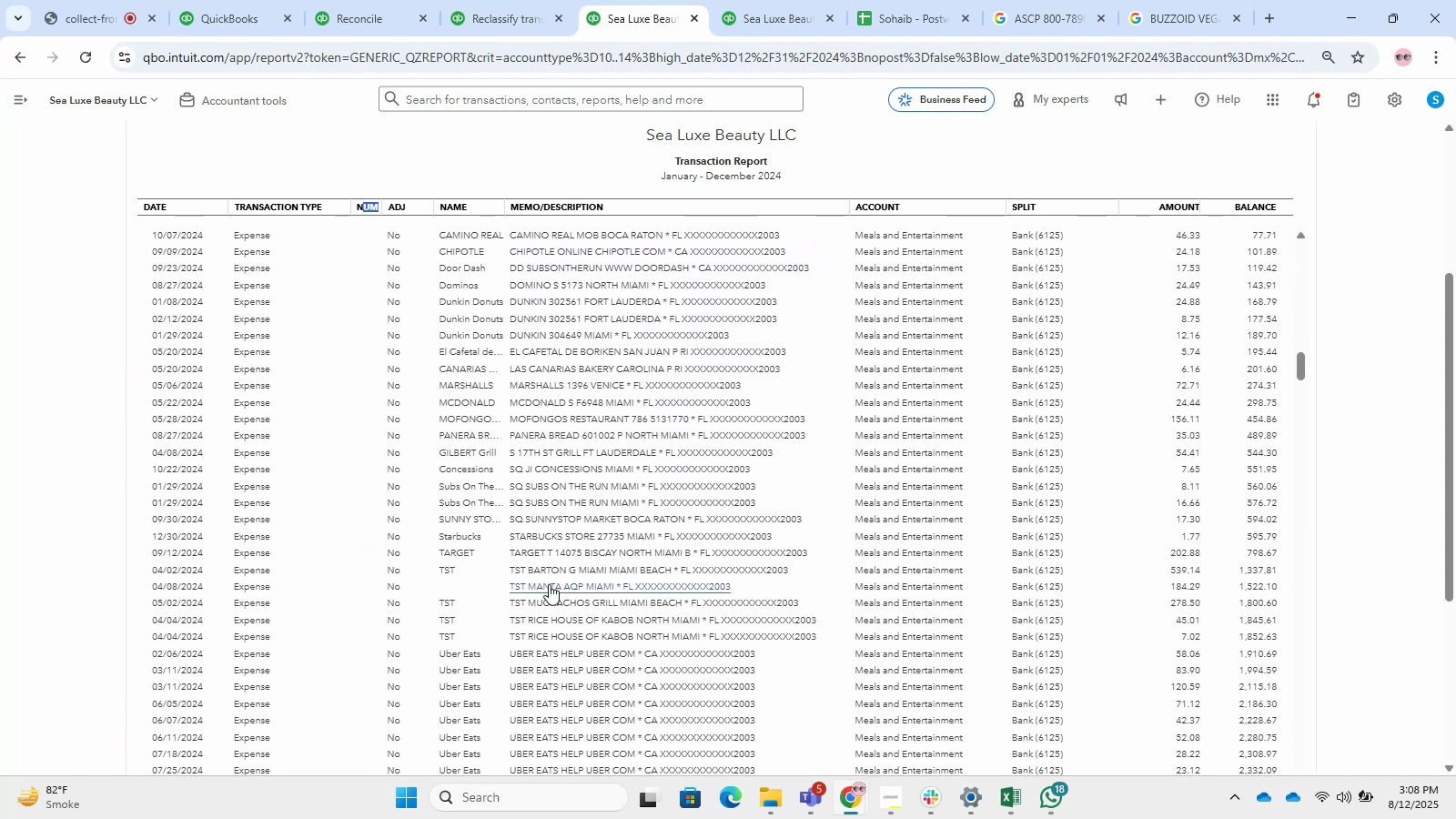 
left_click([549, 584])
 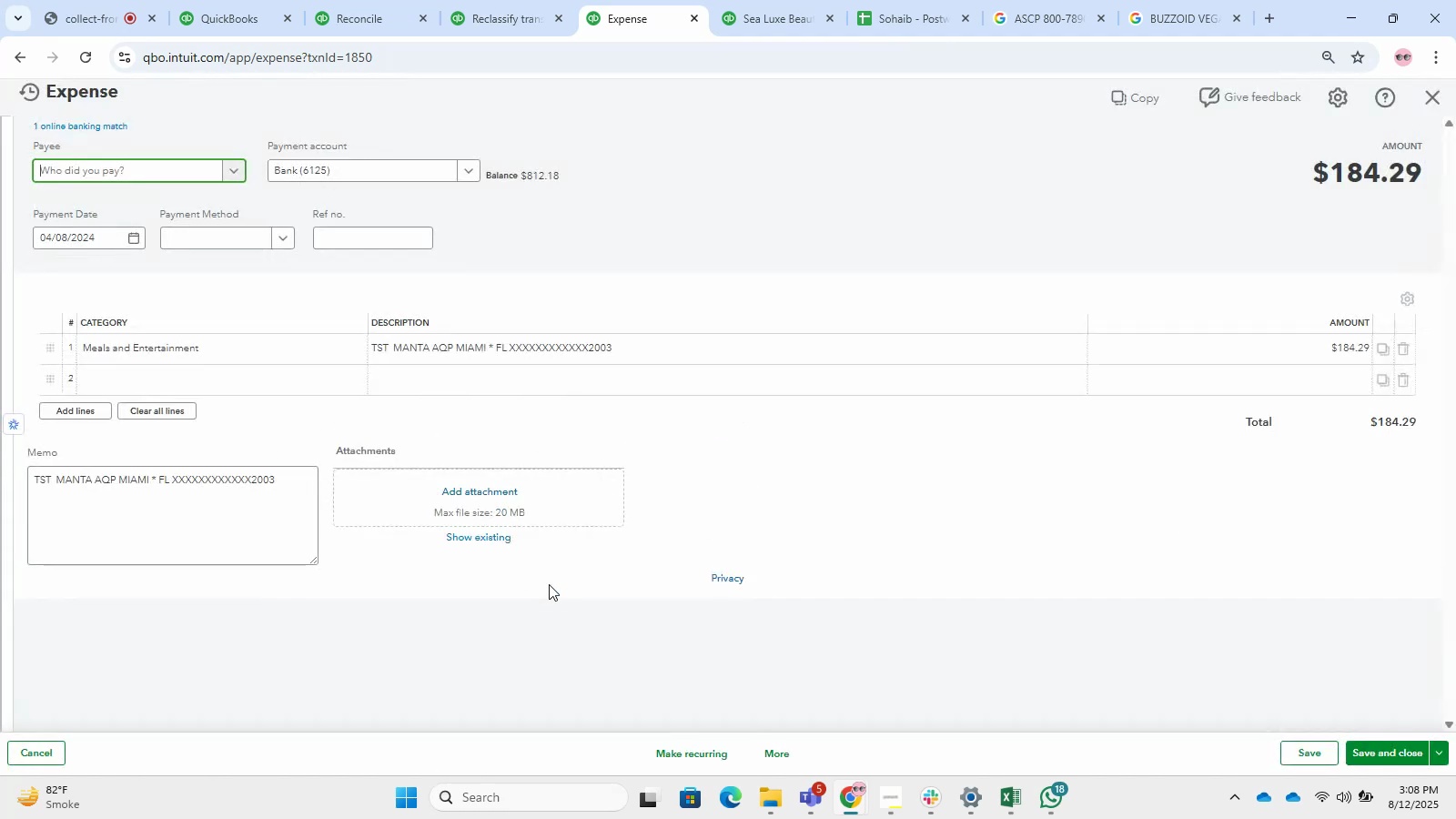 
wait(7.84)
 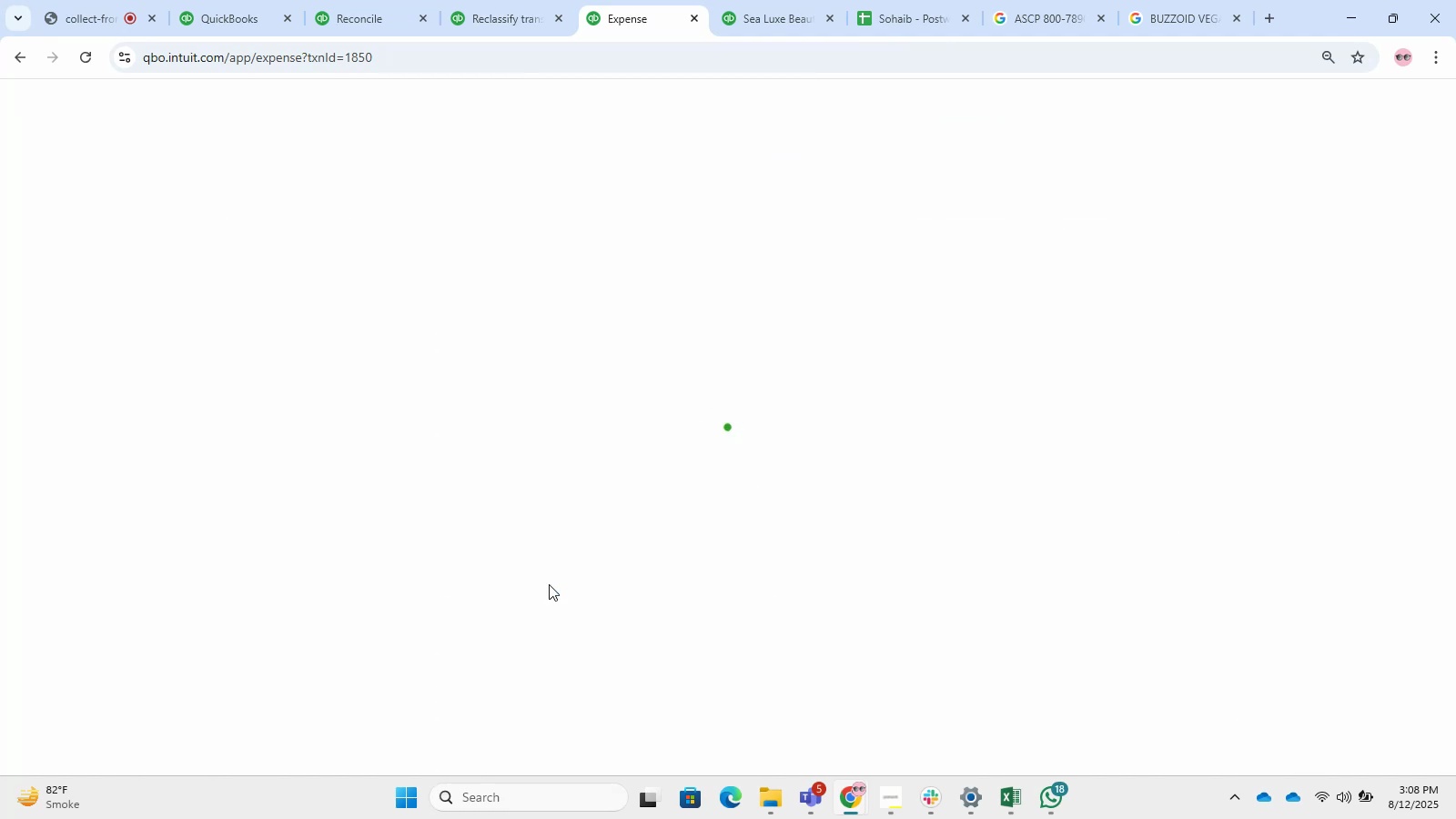 
type(TSt)
 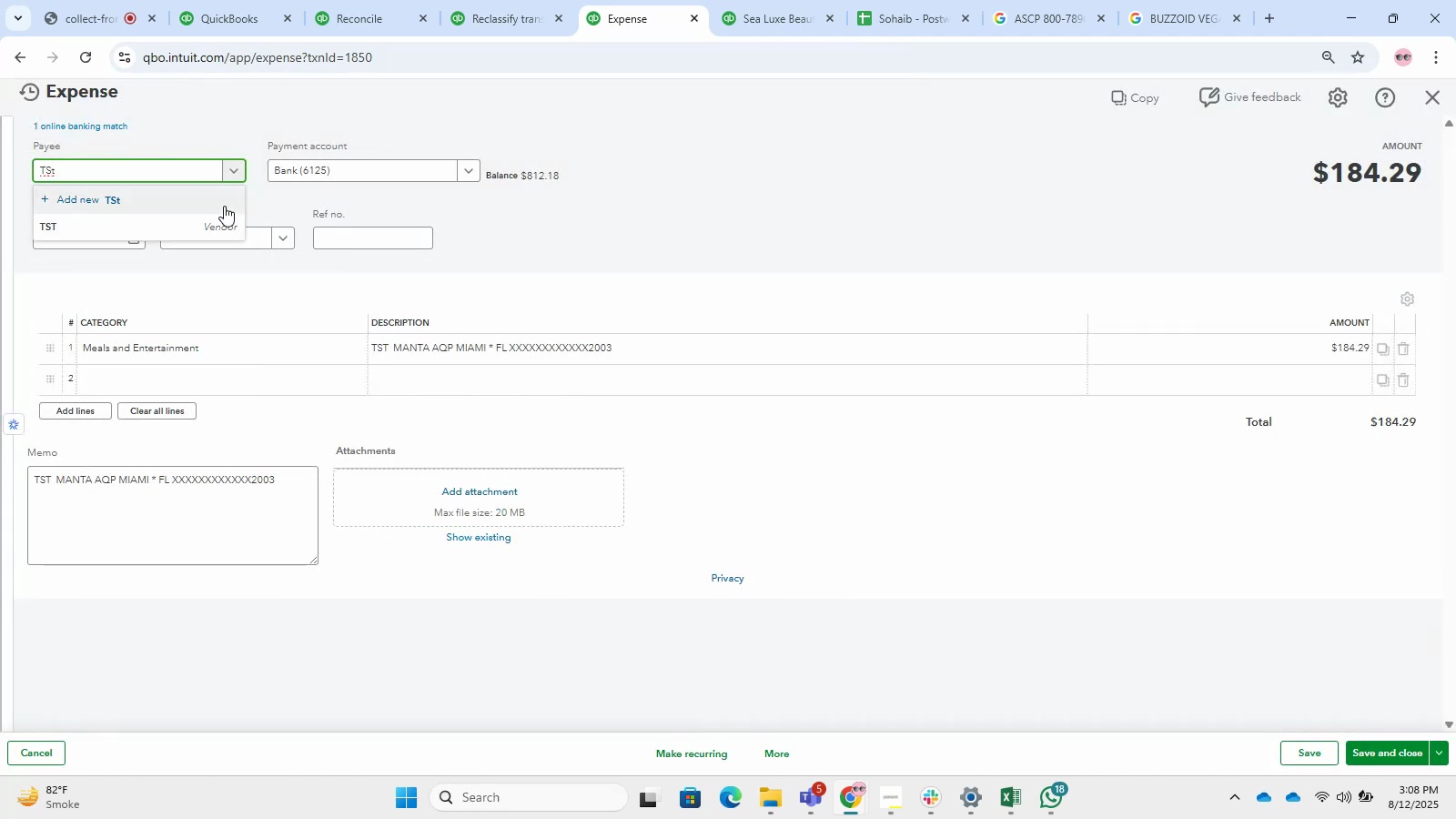 
left_click([230, 217])
 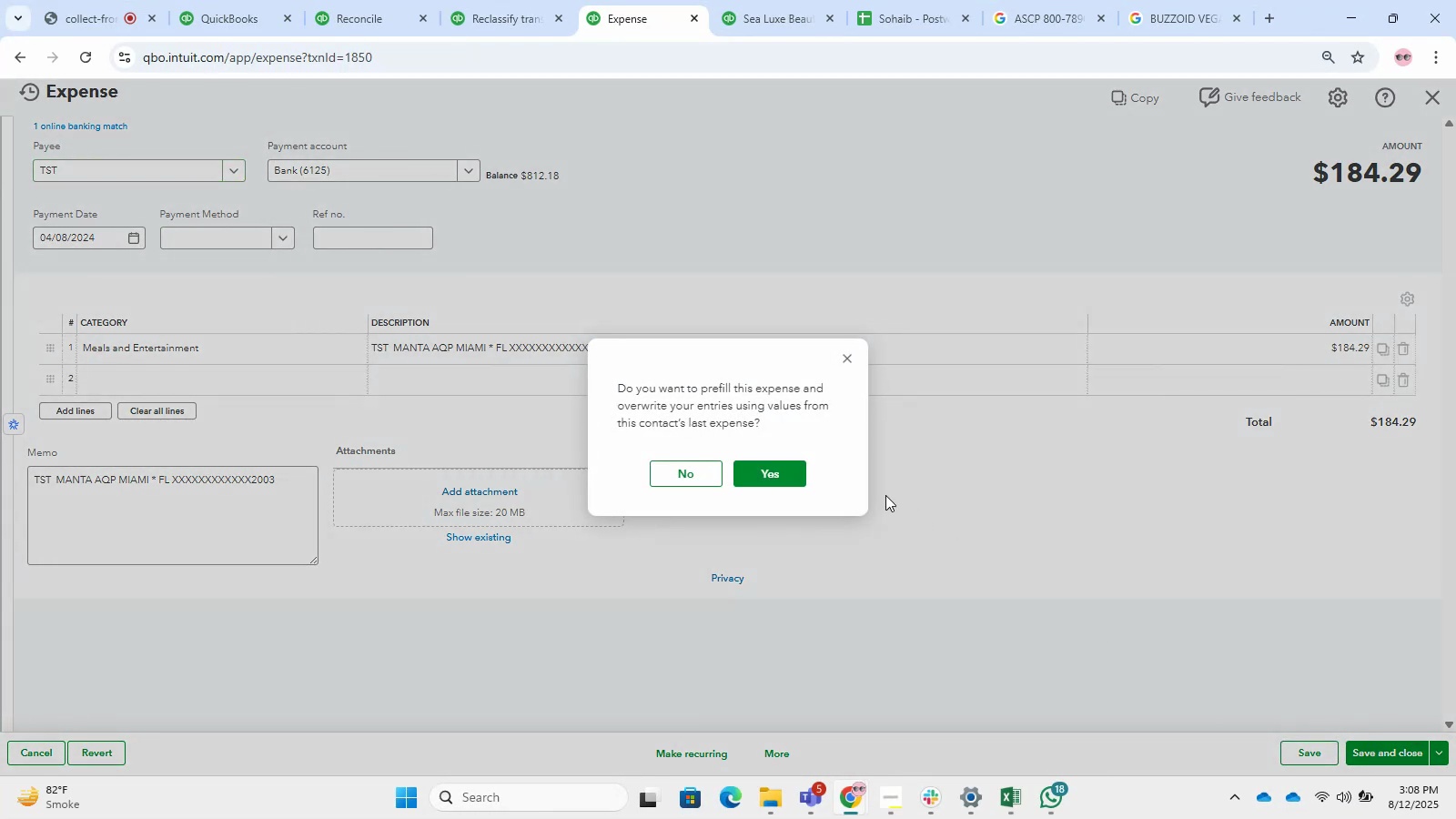 
left_click([702, 469])
 